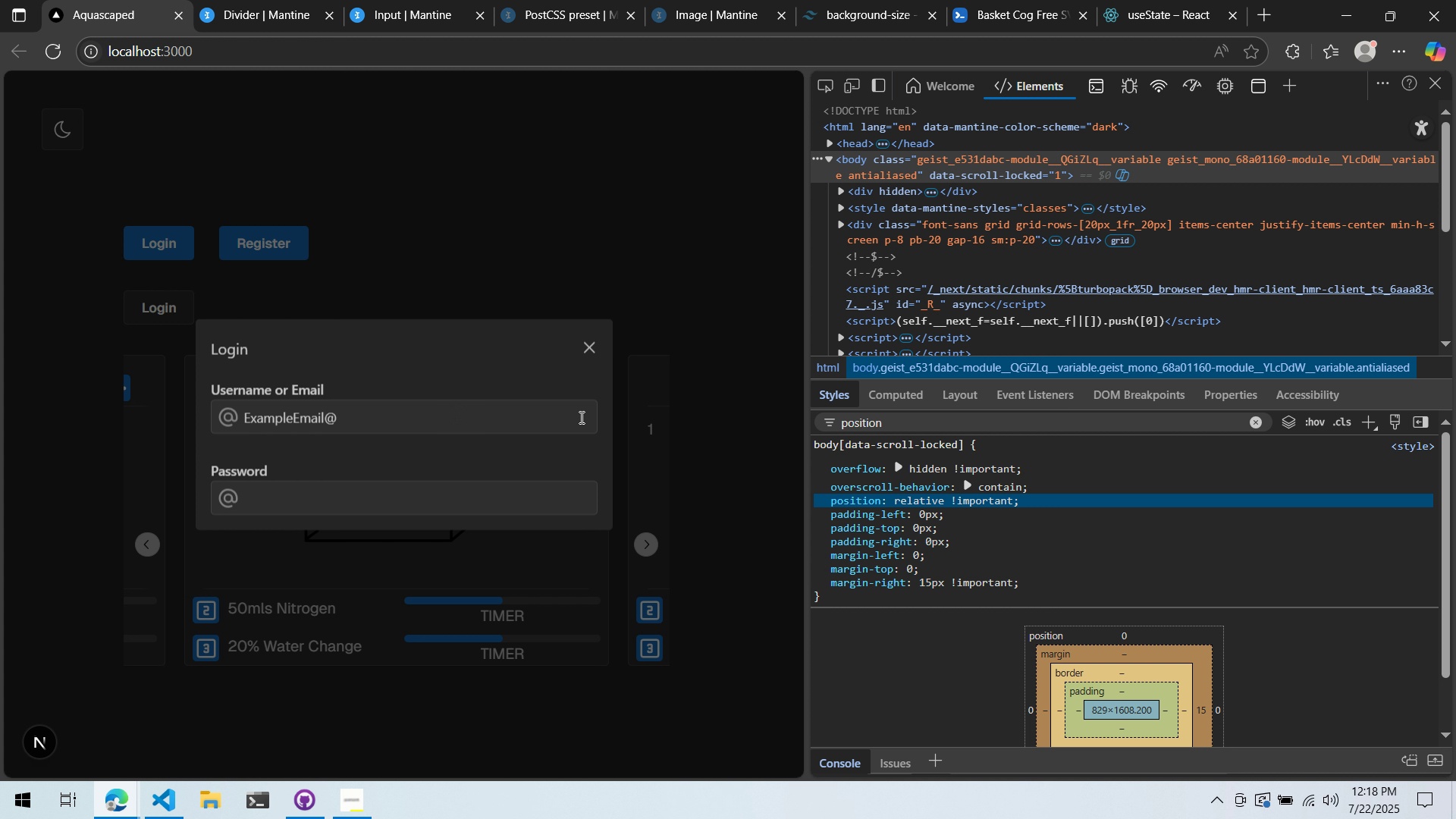 
left_click([593, 416])
 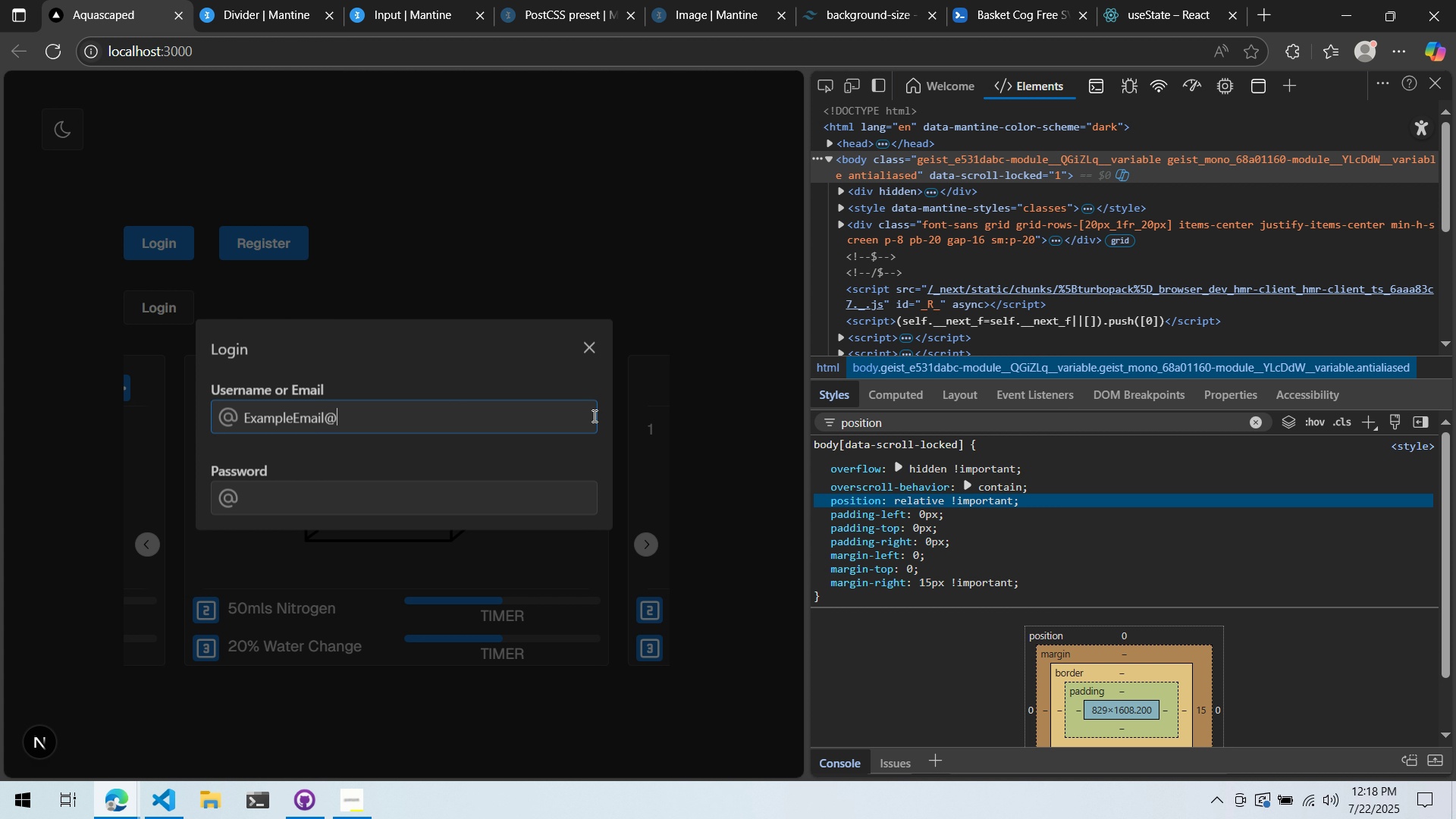 
key(Alt+AltLeft)
 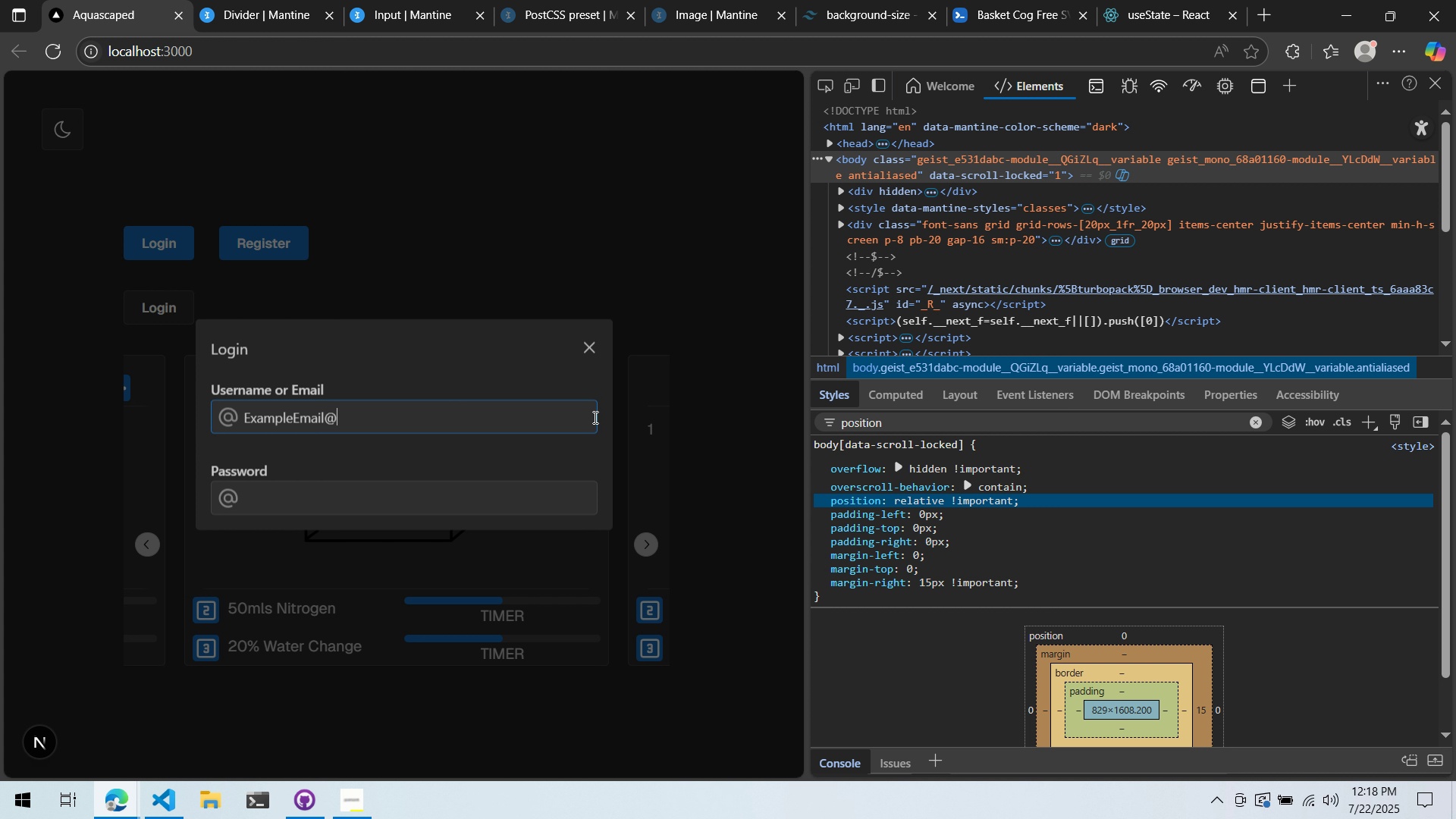 
key(Alt+Tab)
 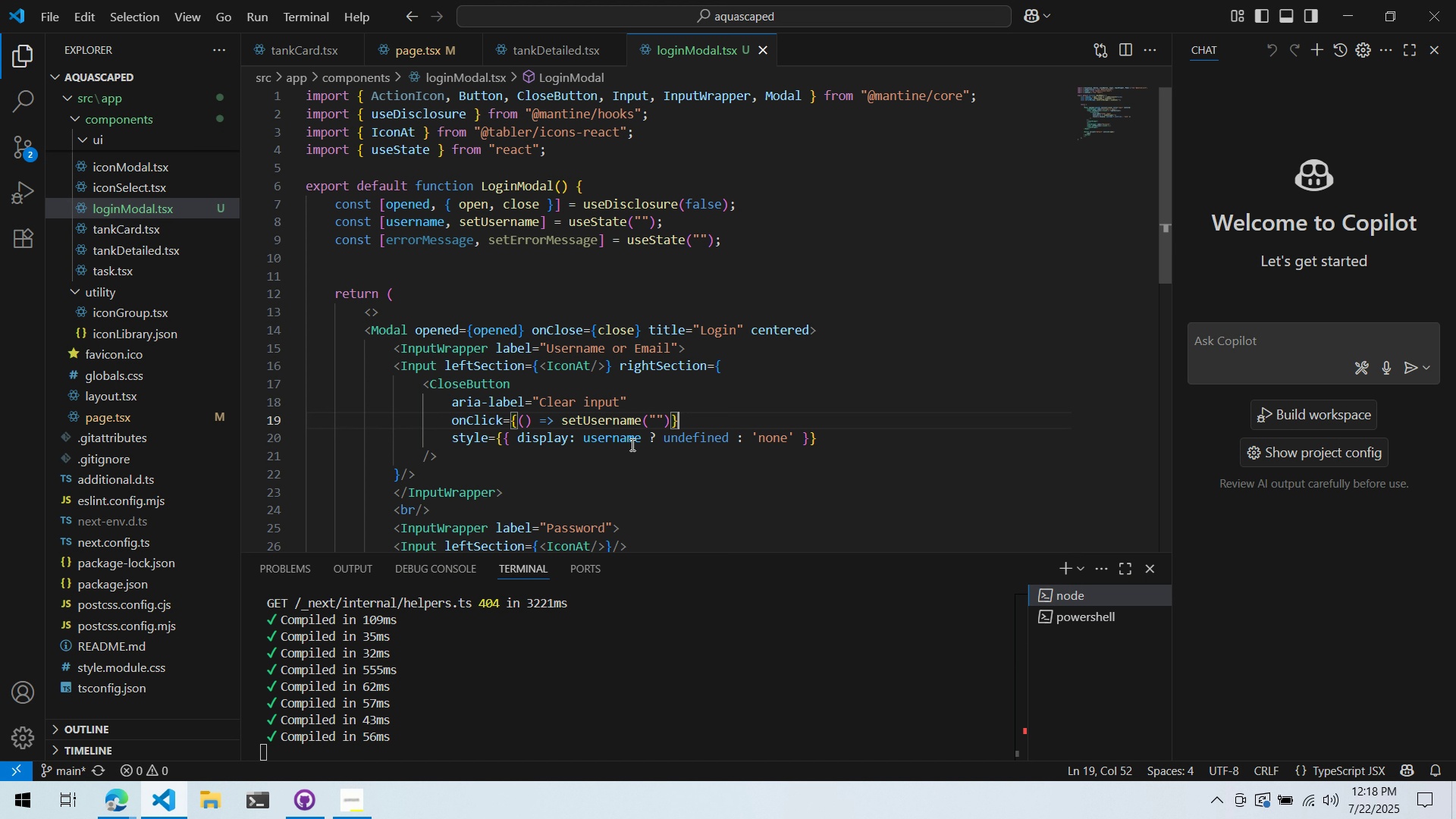 
key(Alt+Tab)
 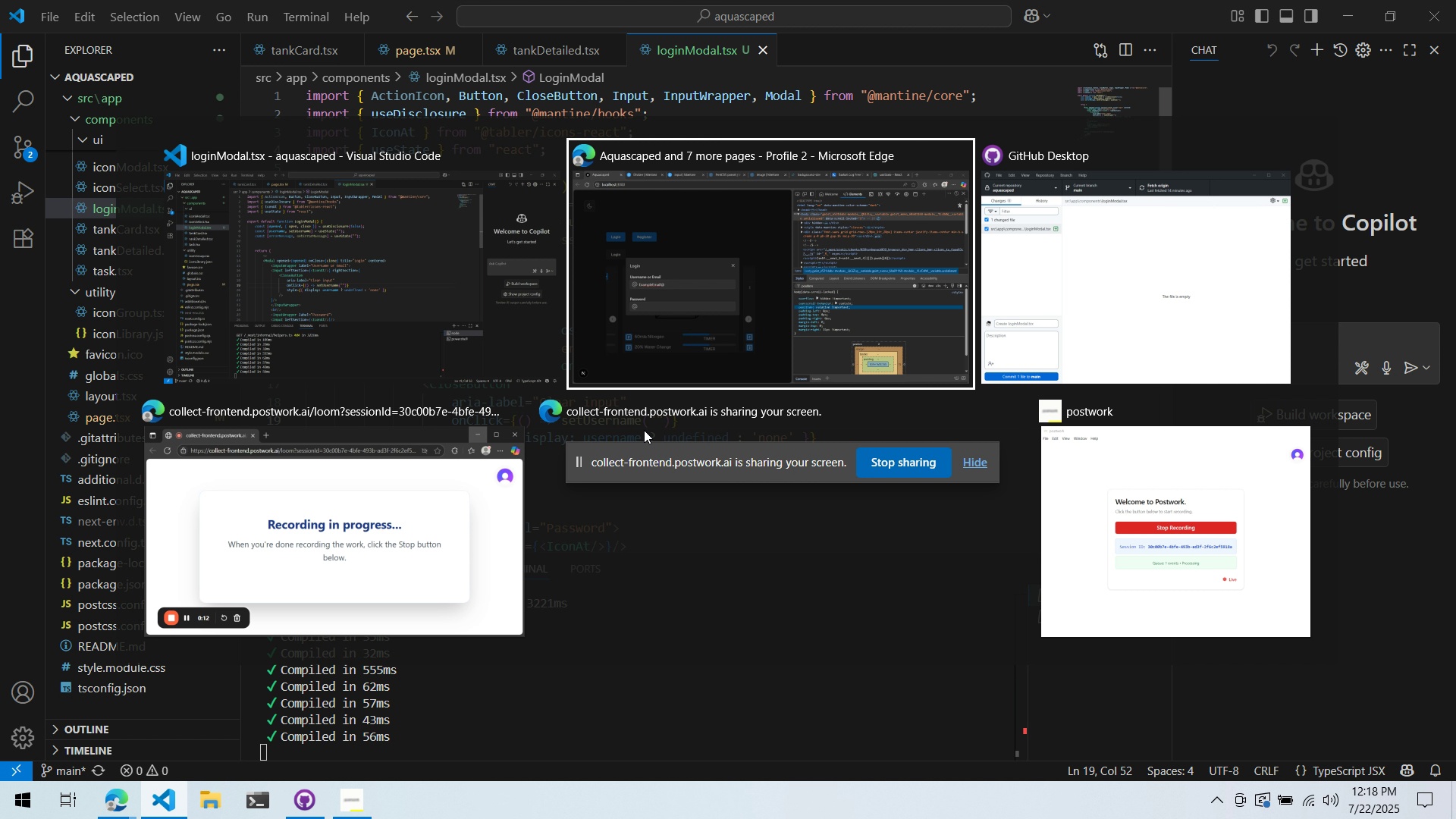 
key(Alt+Tab)
 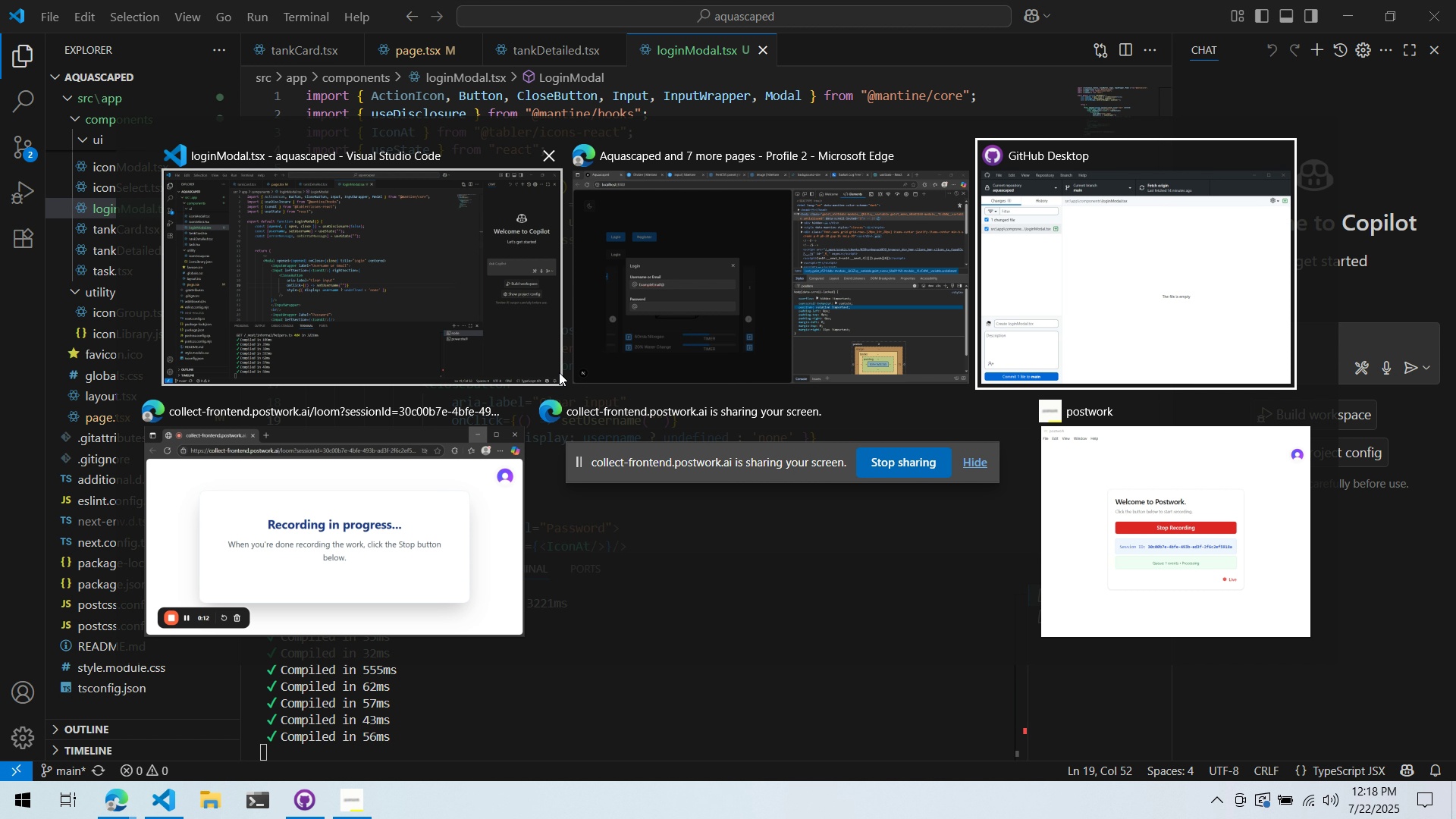 
left_click([654, 325])
 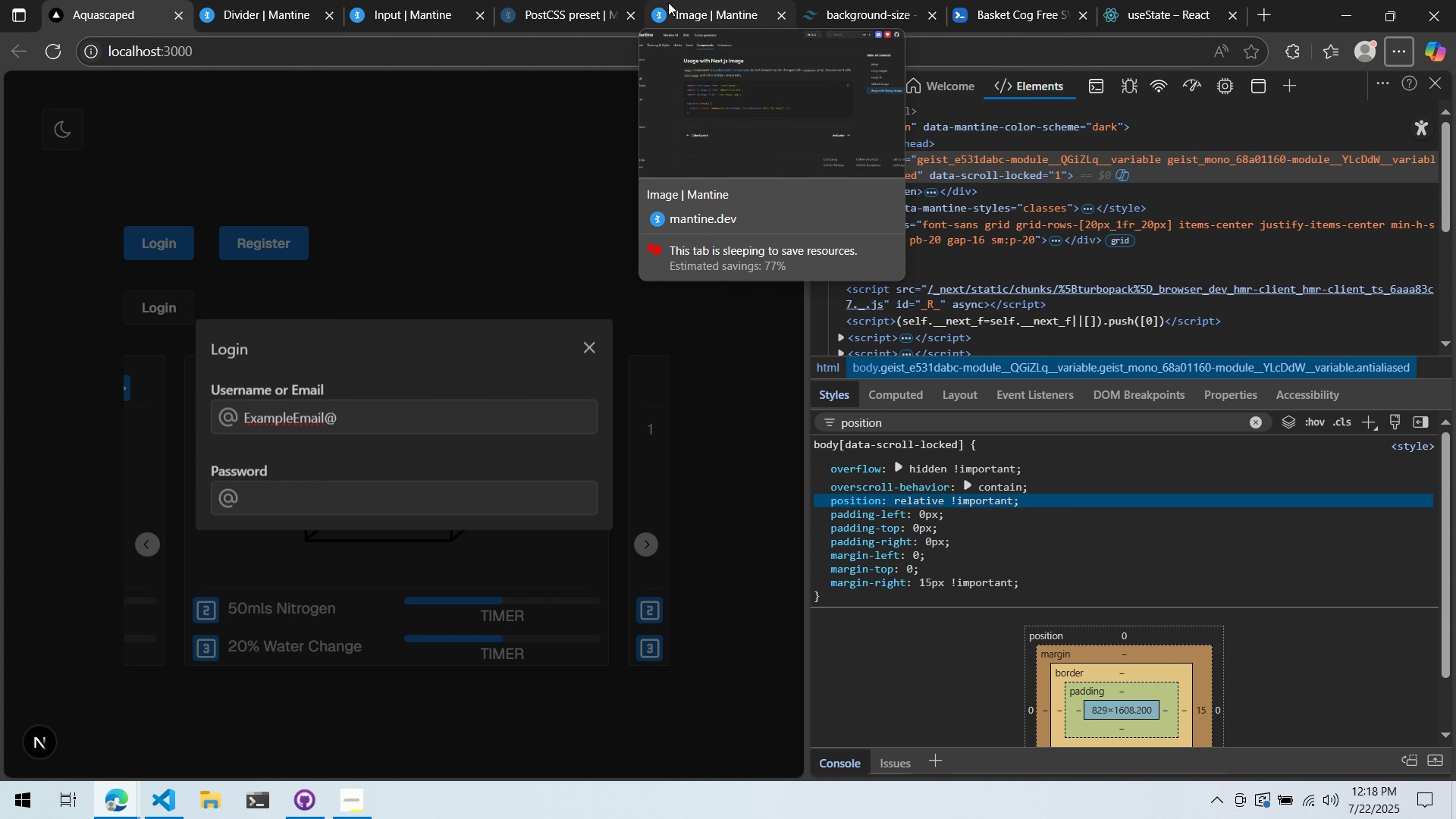 
left_click([447, 1])
 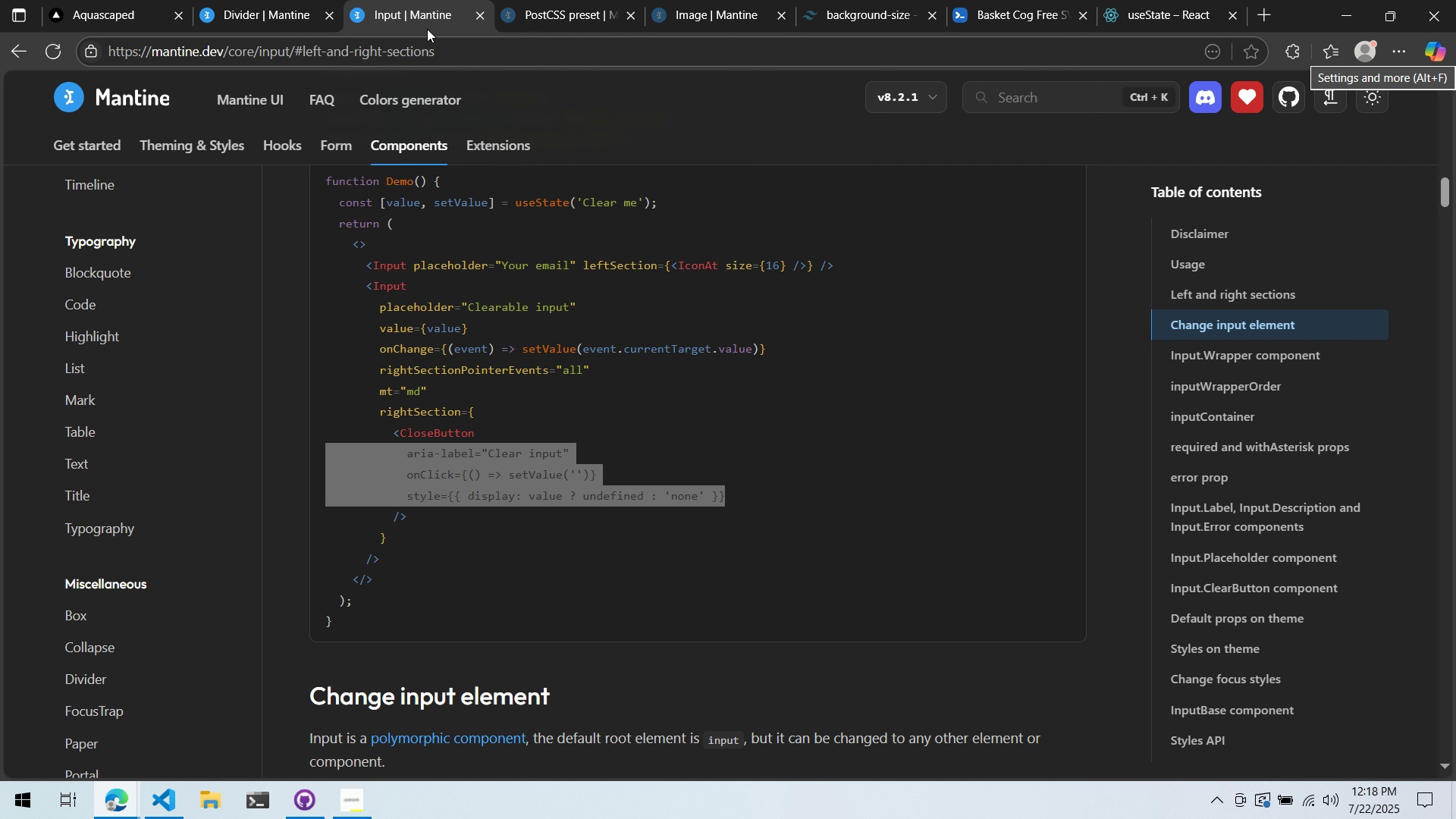 
mouse_move([418, 105])
 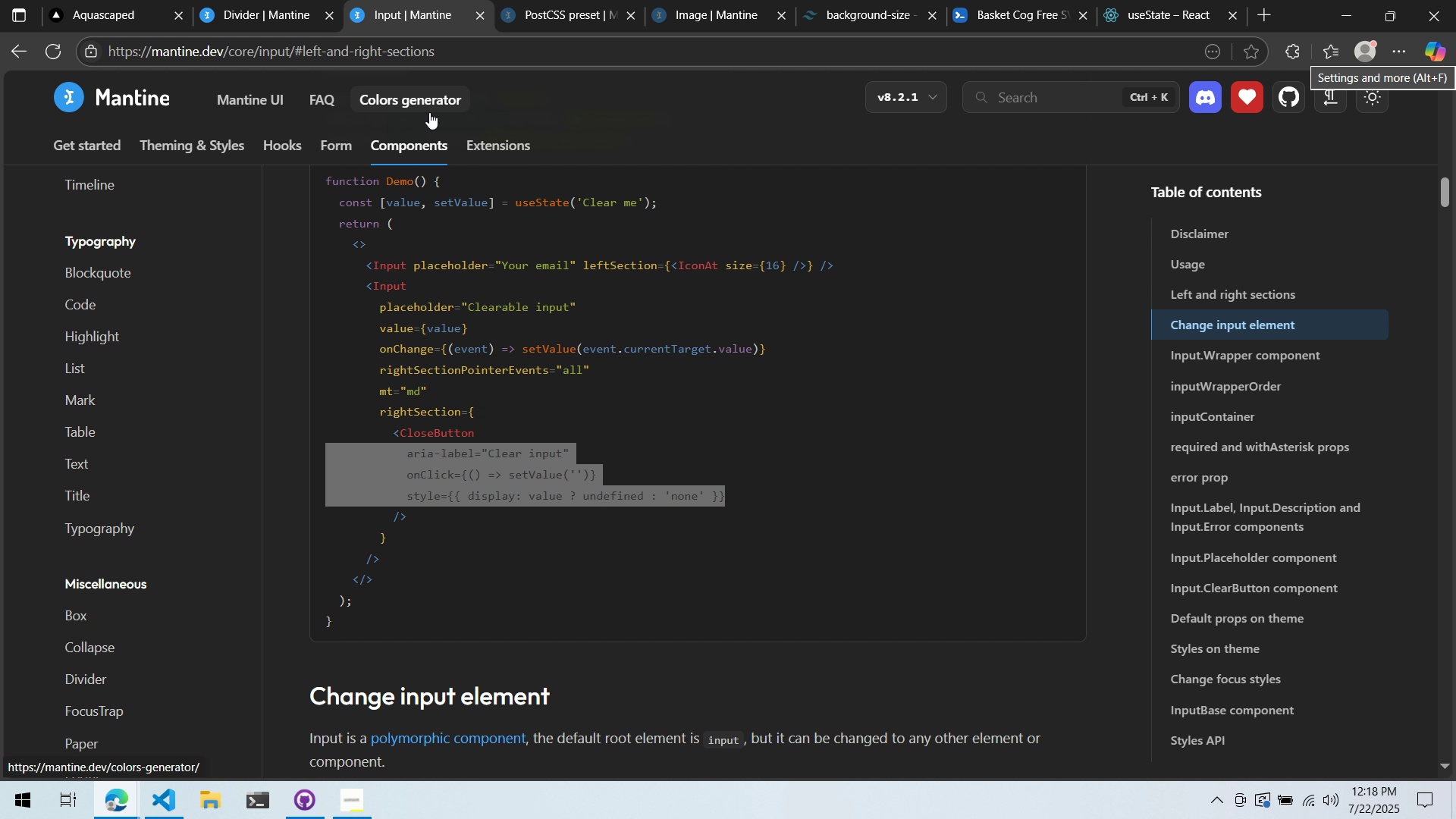 
left_click([627, 340])
 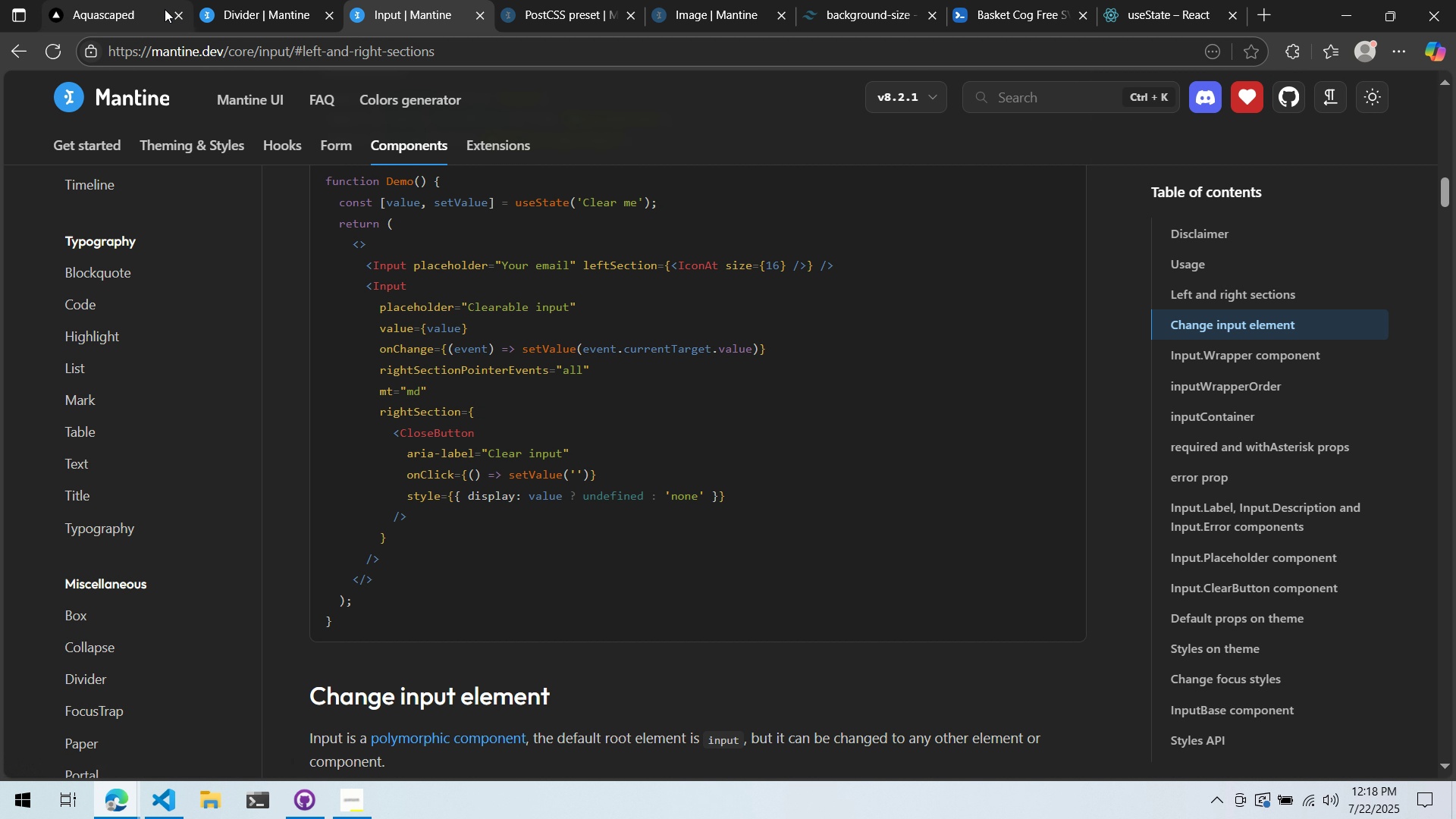 
left_click([134, 0])
 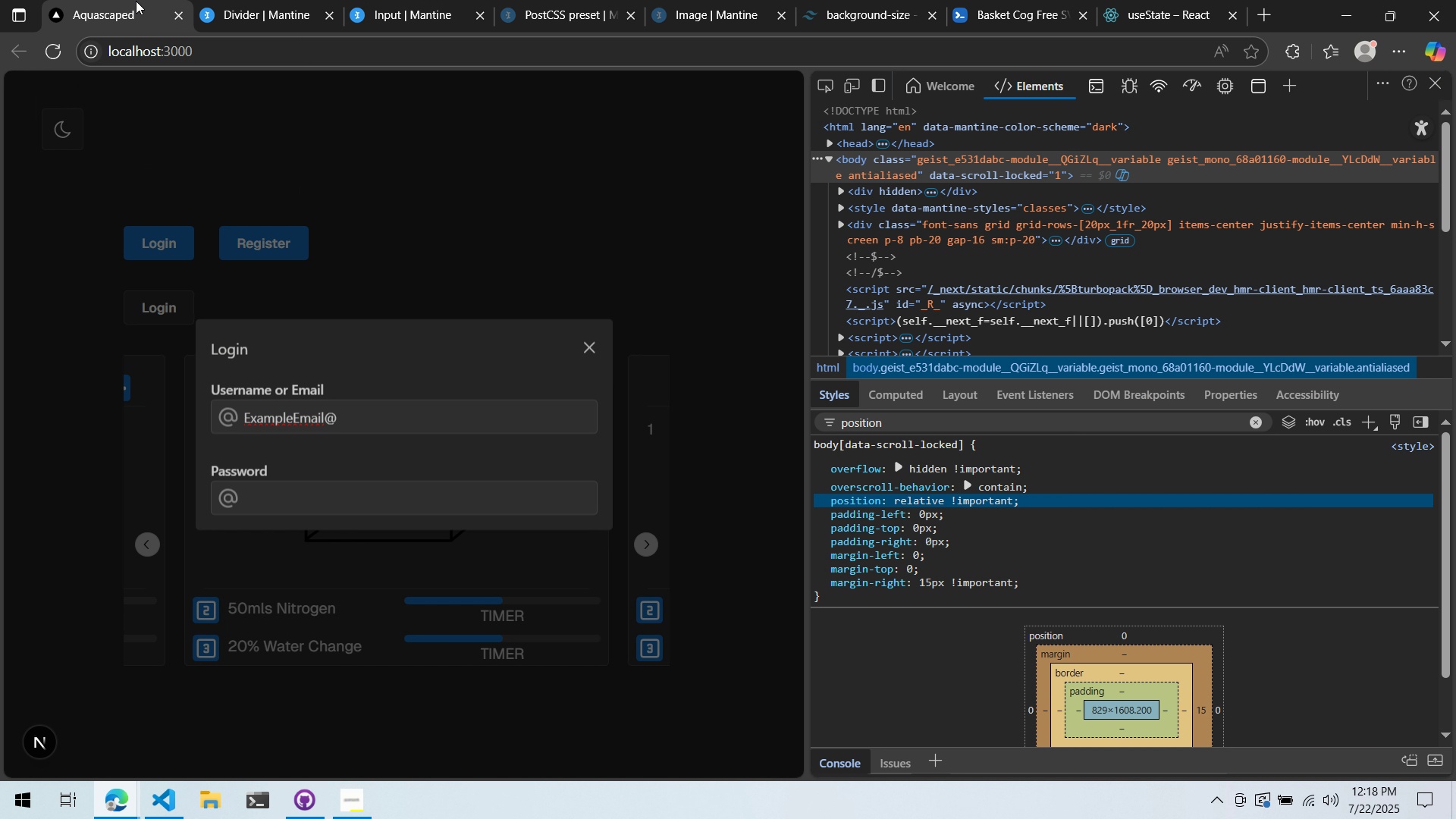 
key(Alt+AltLeft)
 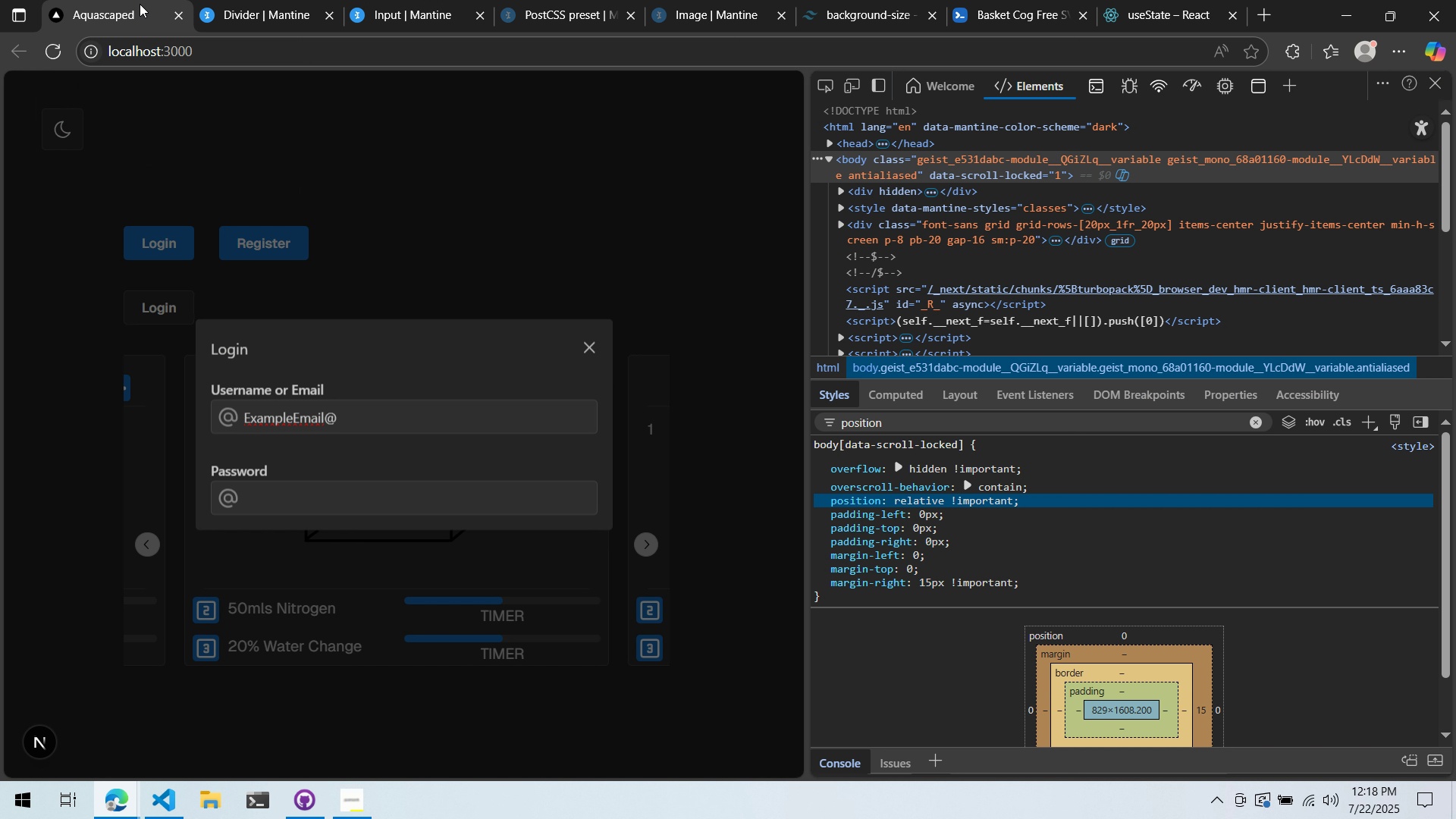 
key(Alt+Tab)
 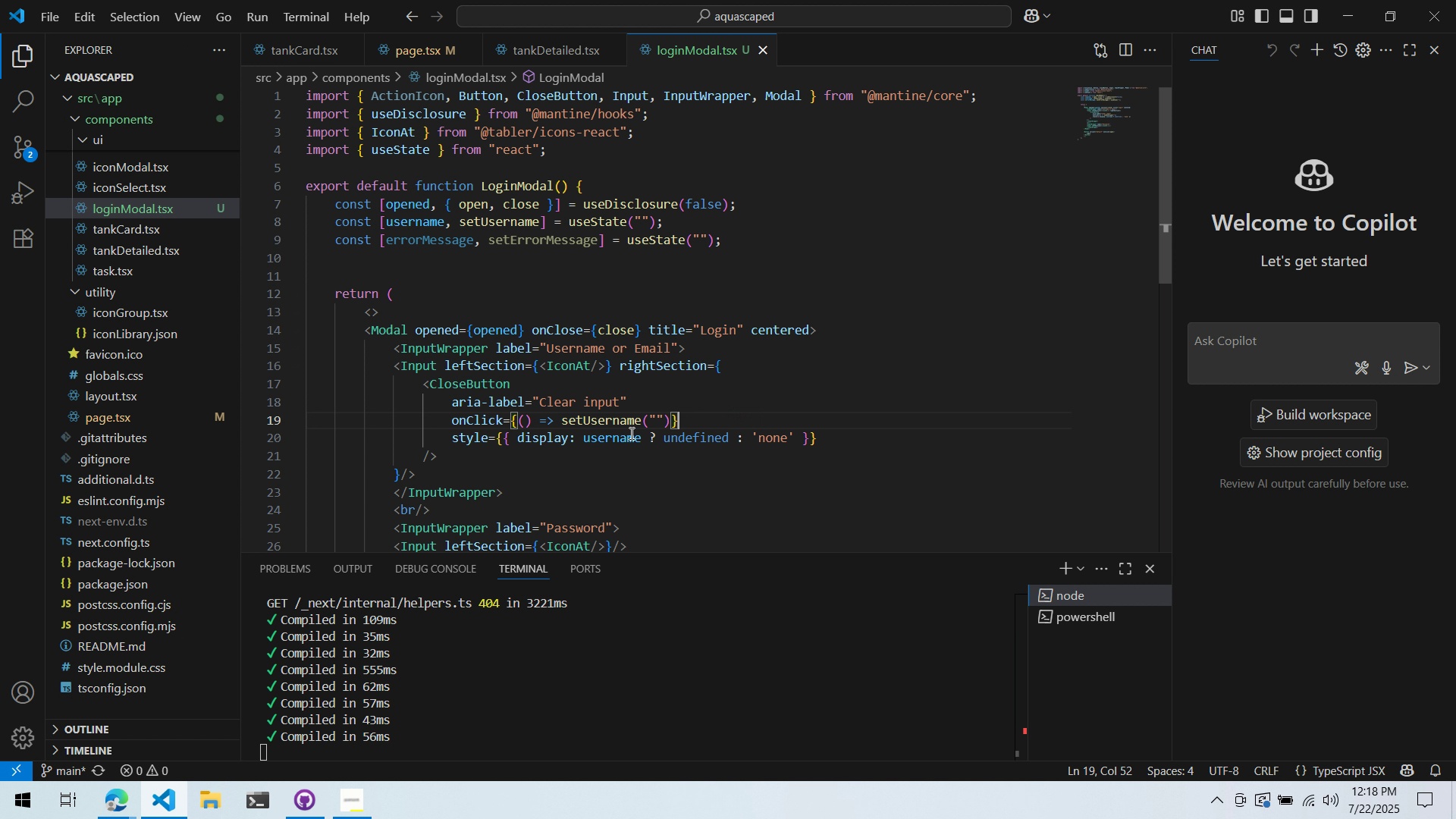 
wait(5.9)
 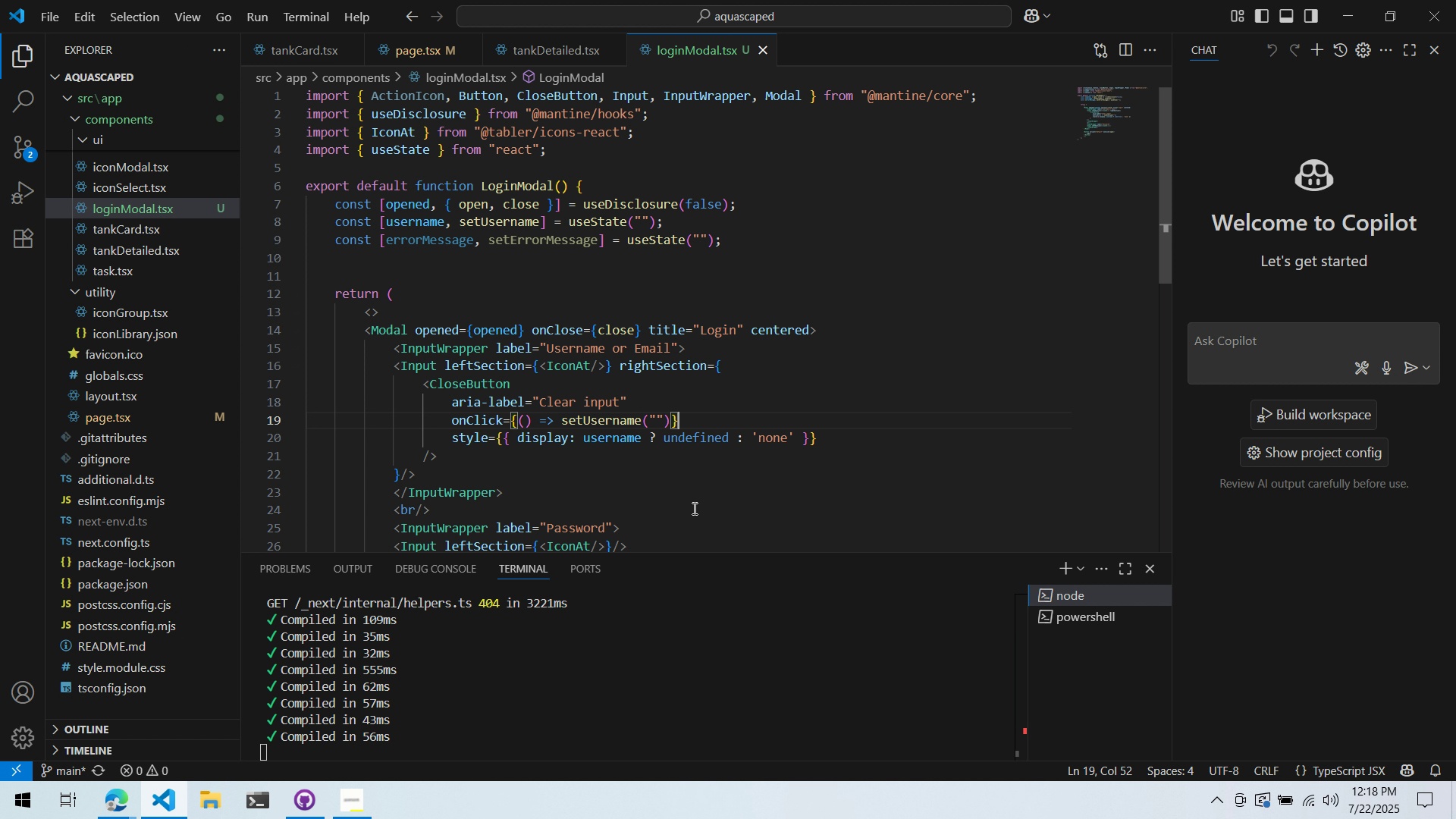 
key(Alt+AltLeft)
 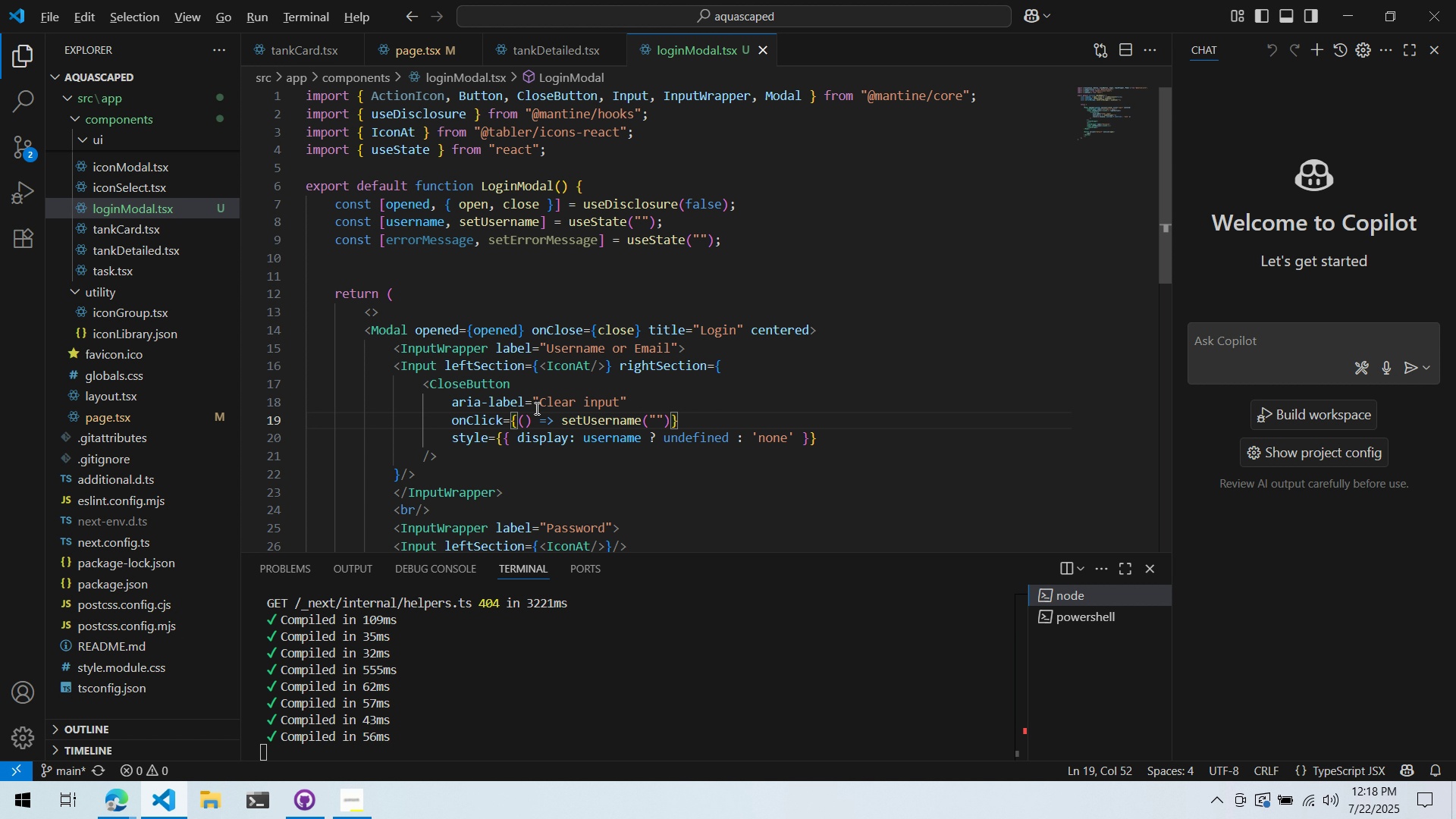 
key(Alt+Tab)
 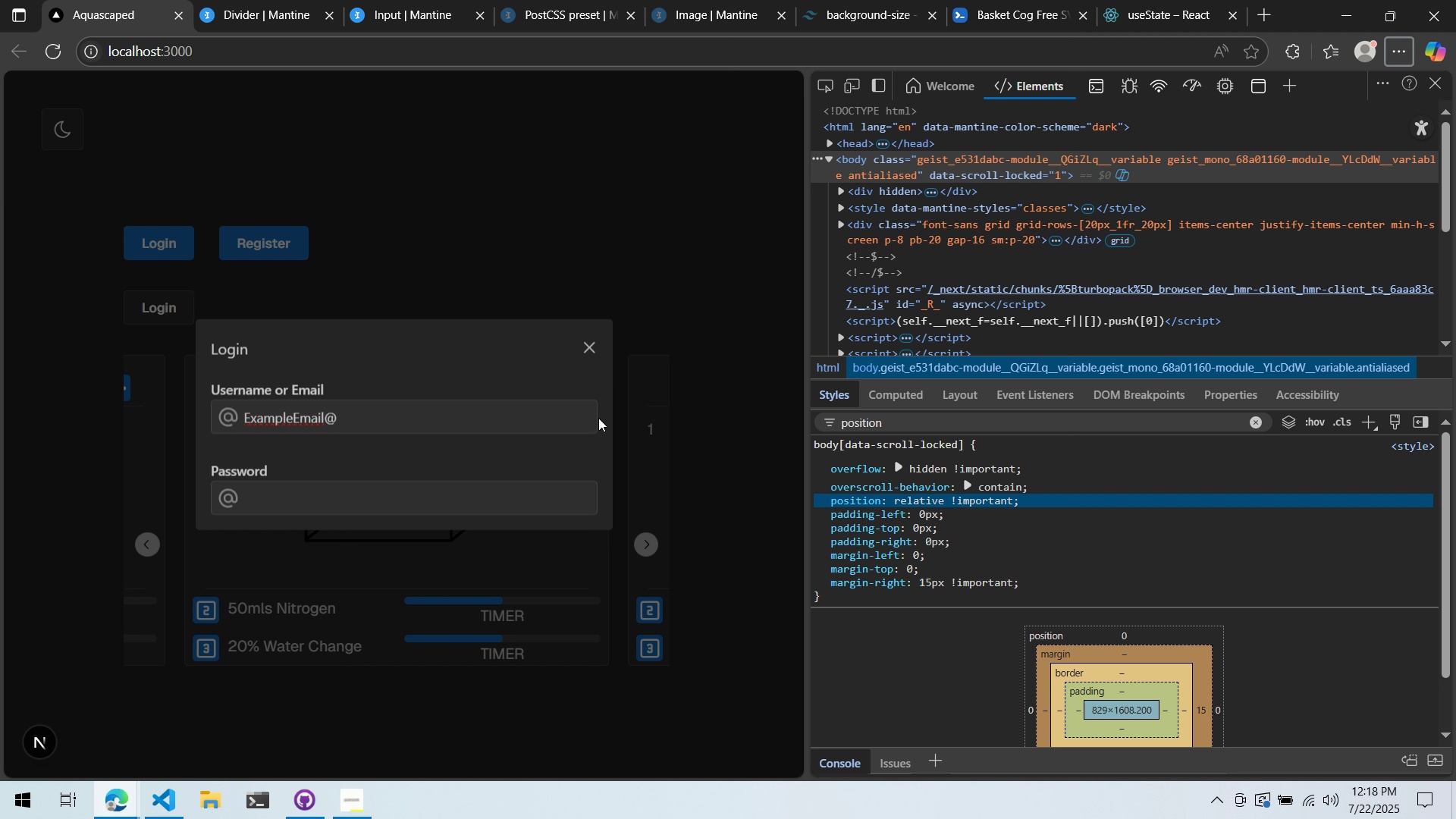 
key(Alt+AltLeft)
 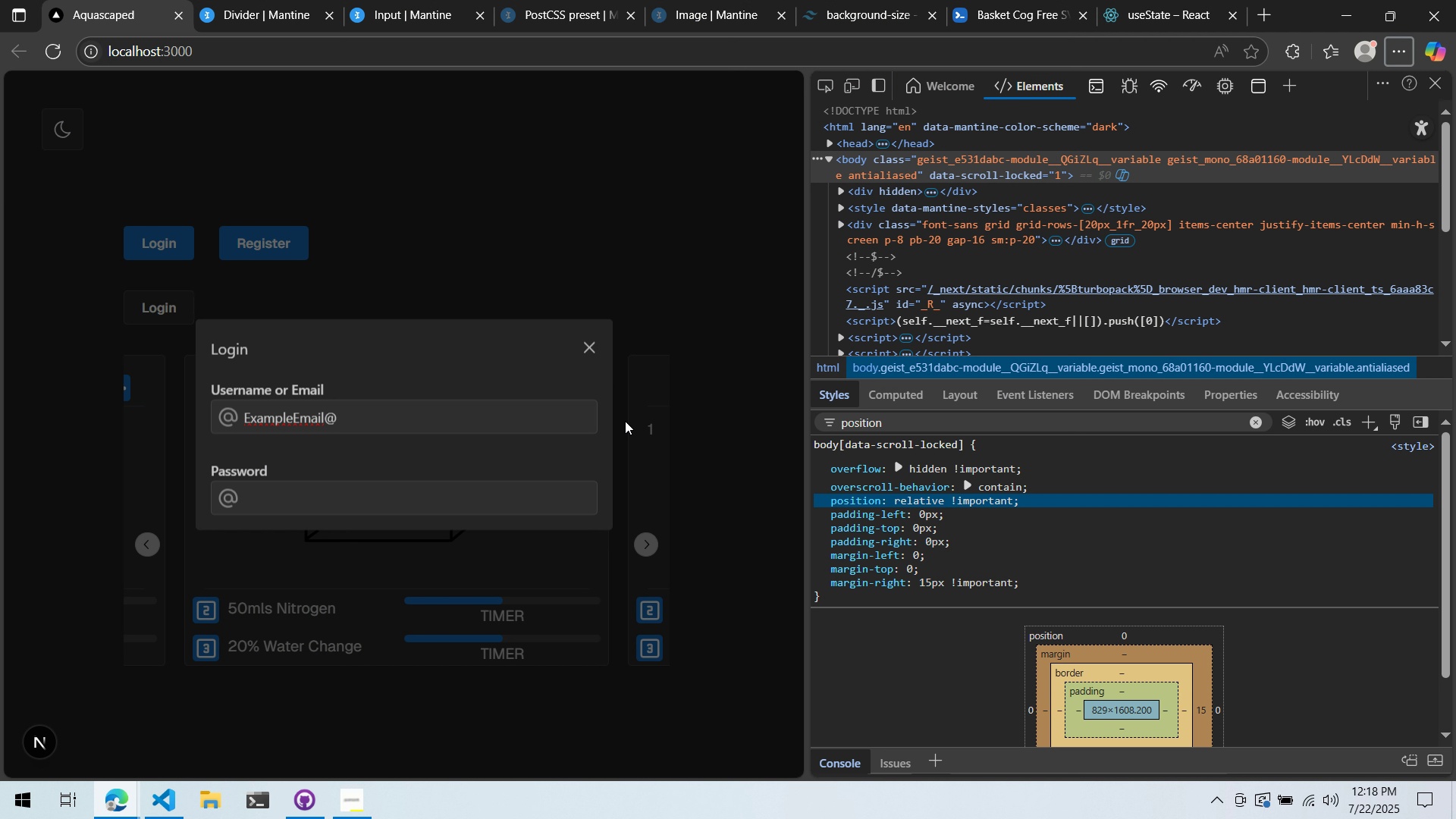 
key(Alt+Tab)
 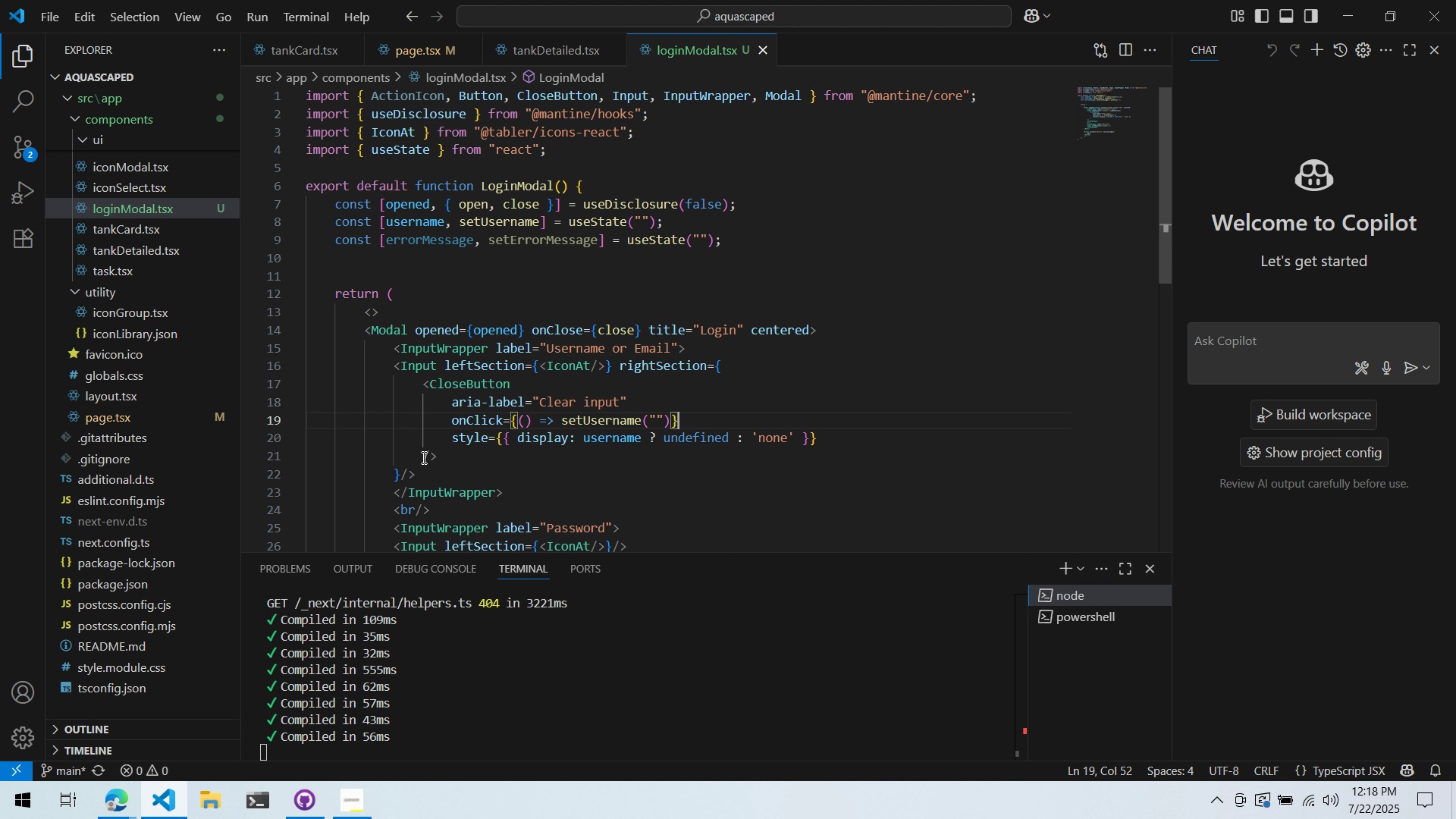 
left_click([450, 462])
 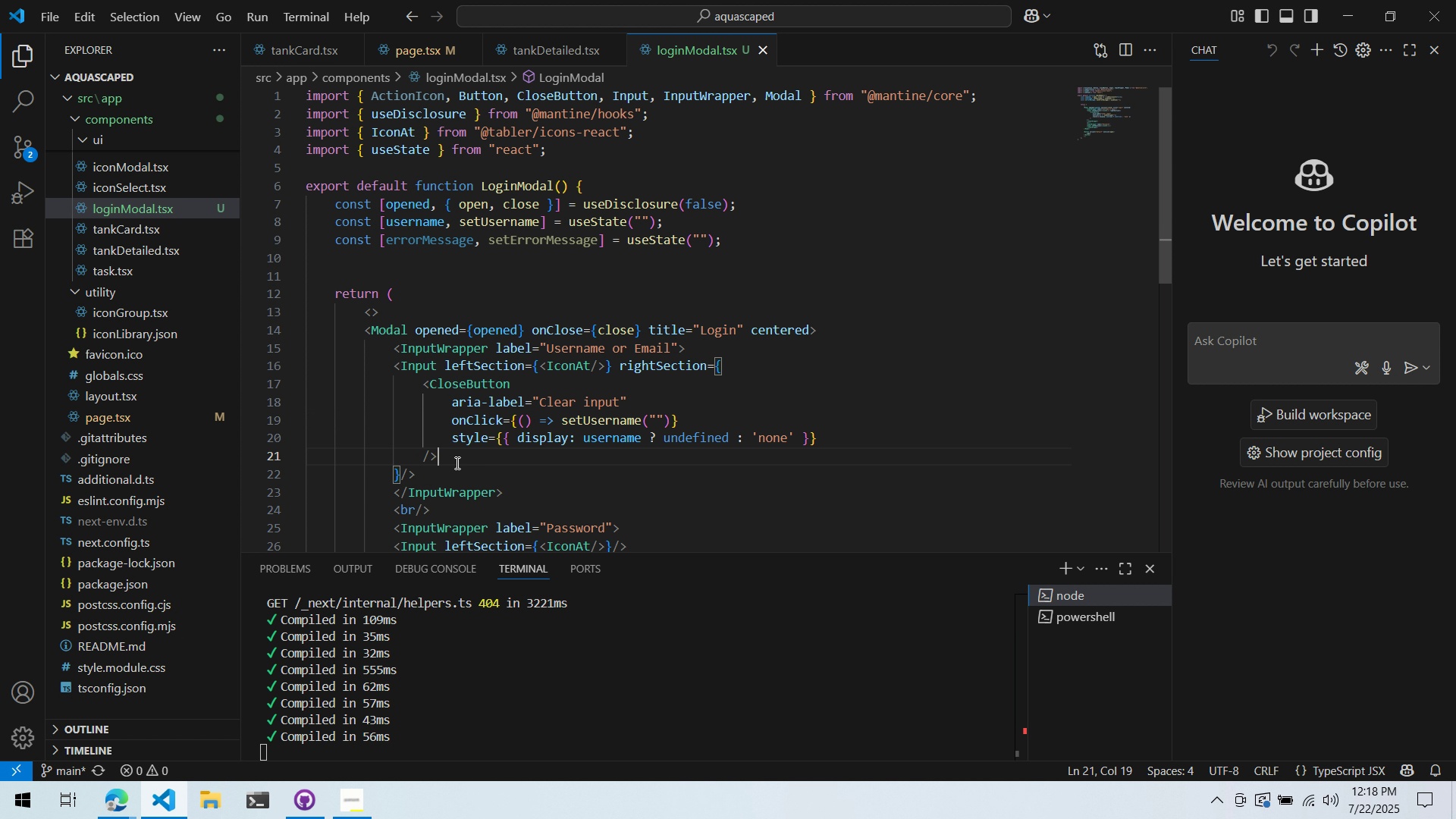 
key(Shift+ShiftRight)
 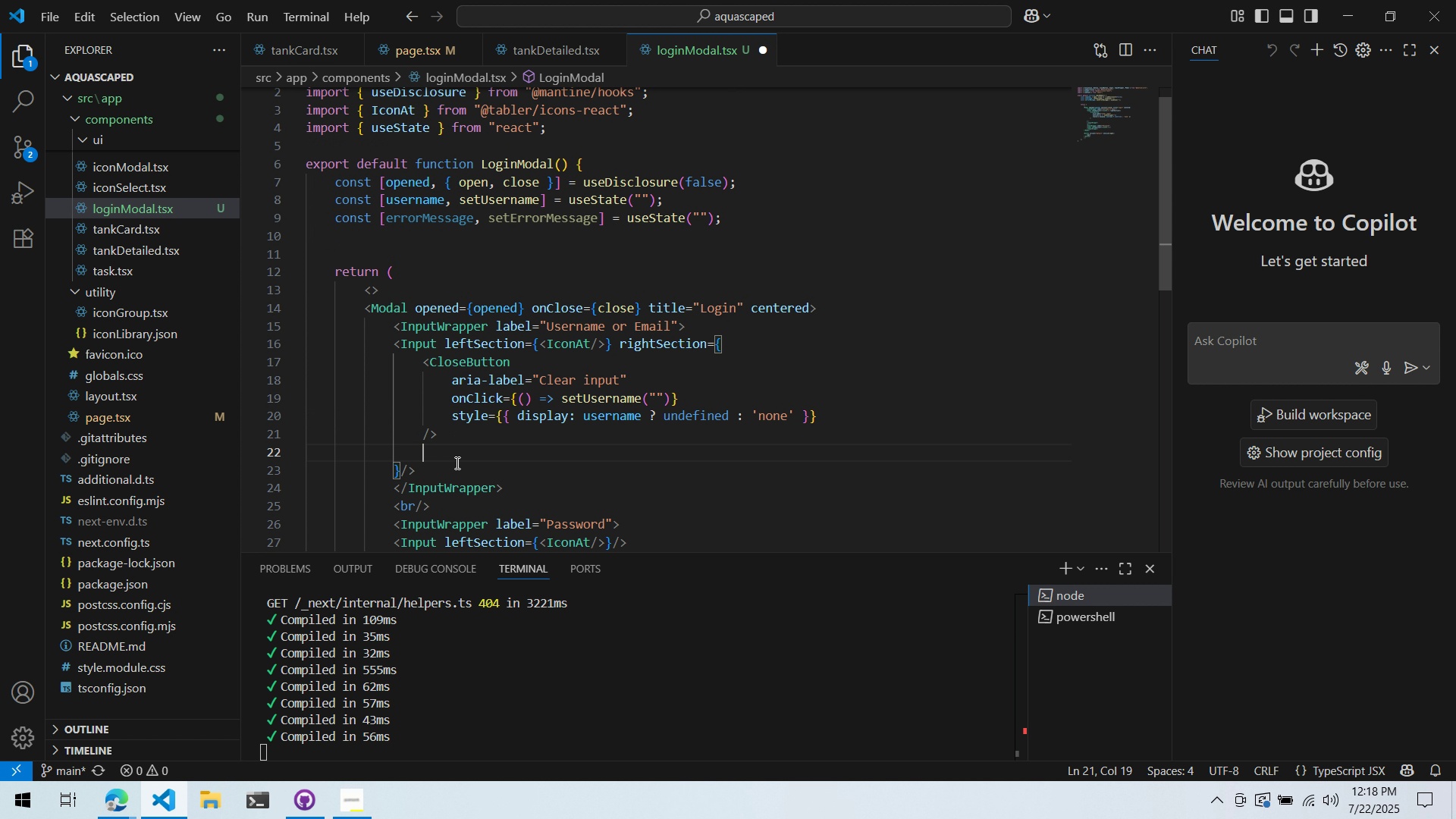 
key(Enter)
 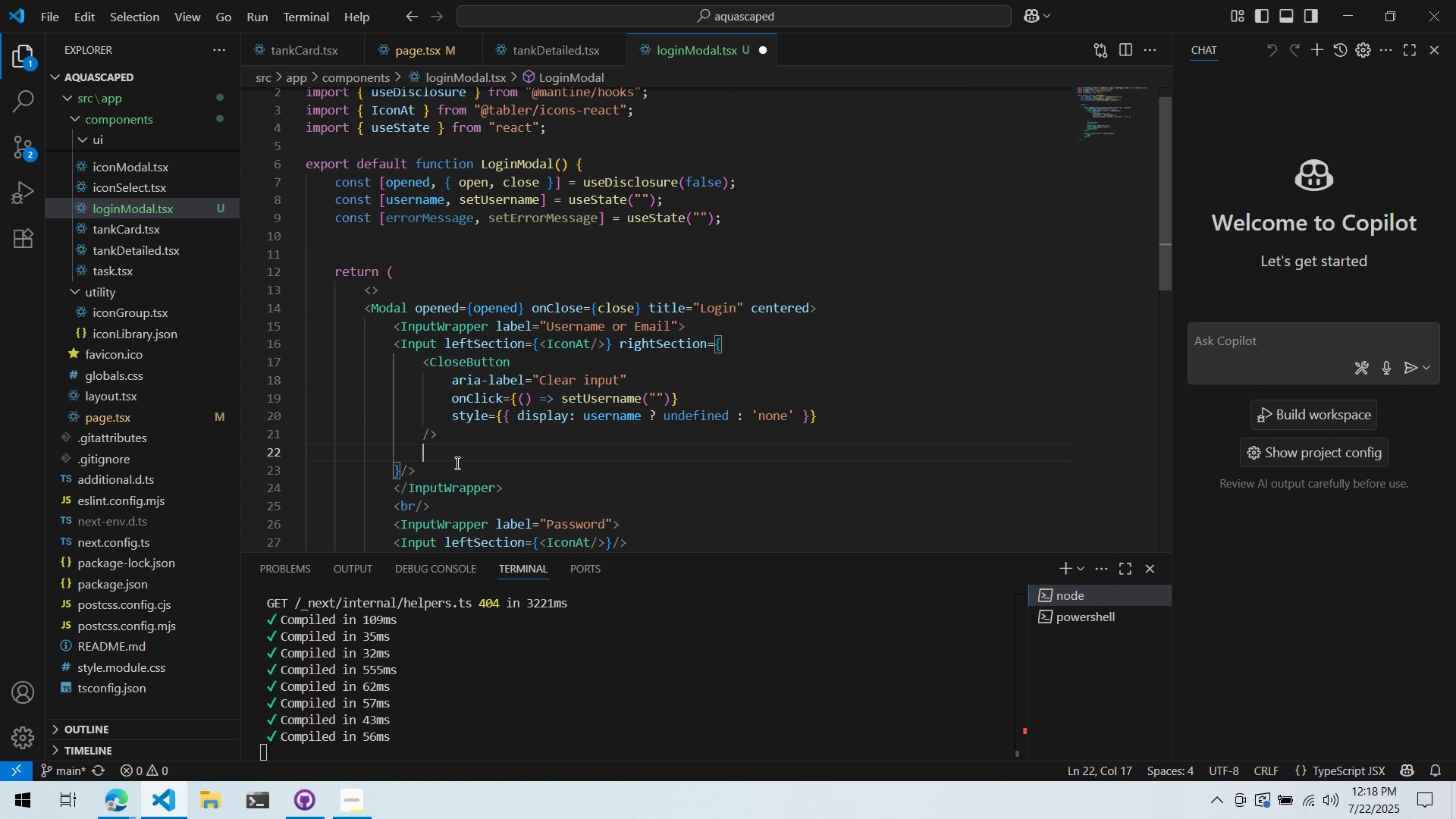 
type(onChn)
 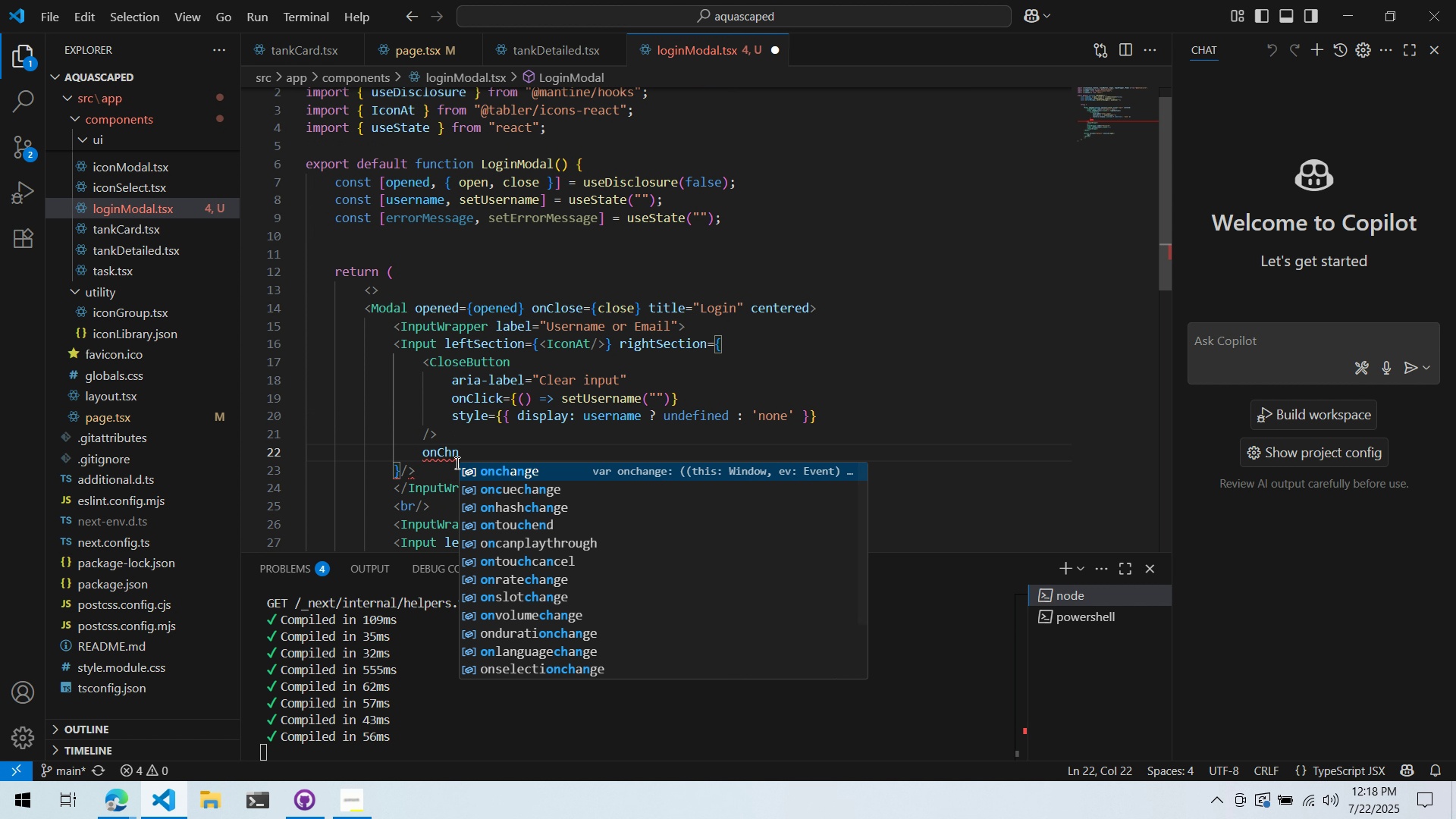 
key(Alt+AltLeft)
 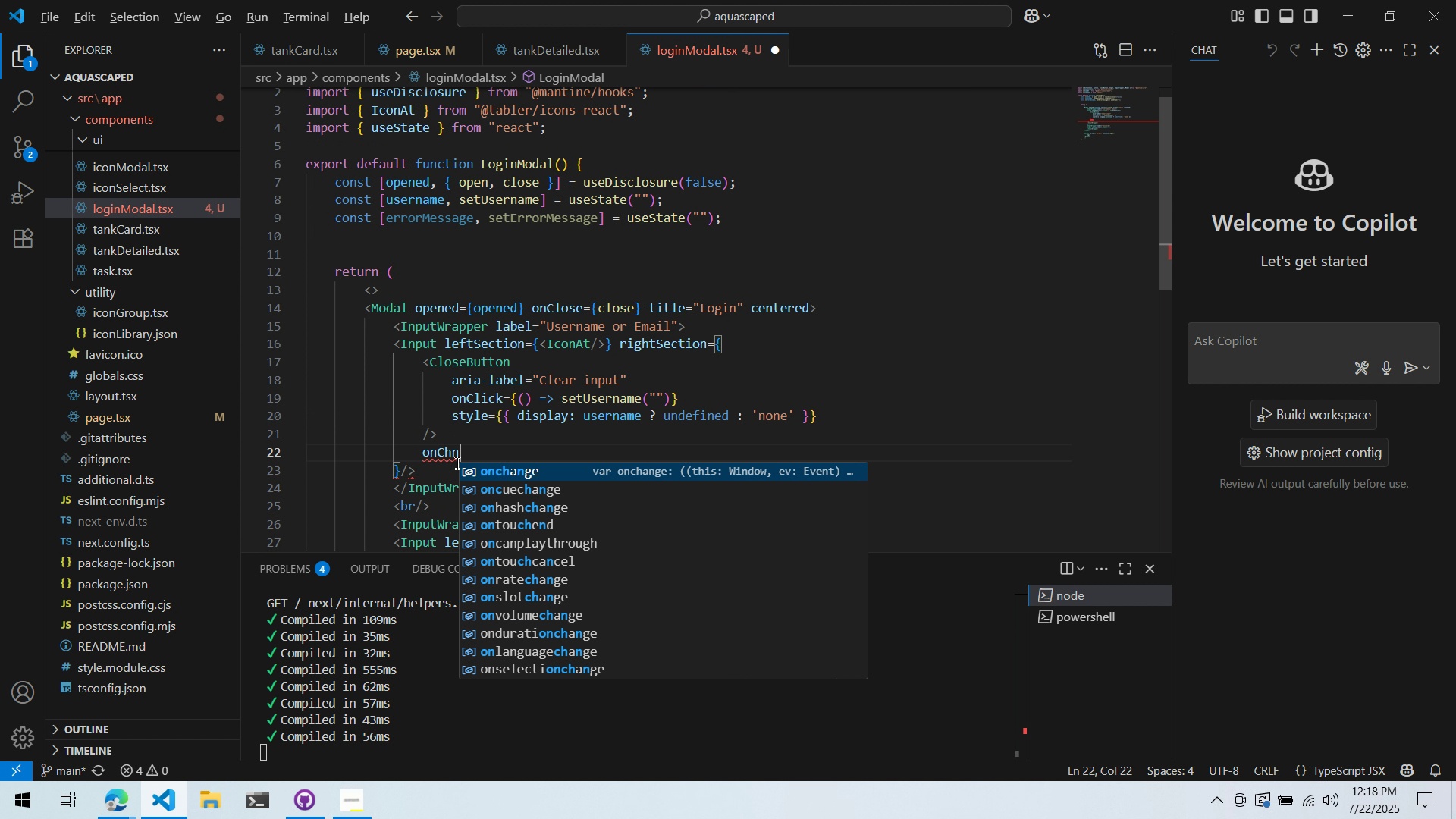 
key(Alt+Tab)
 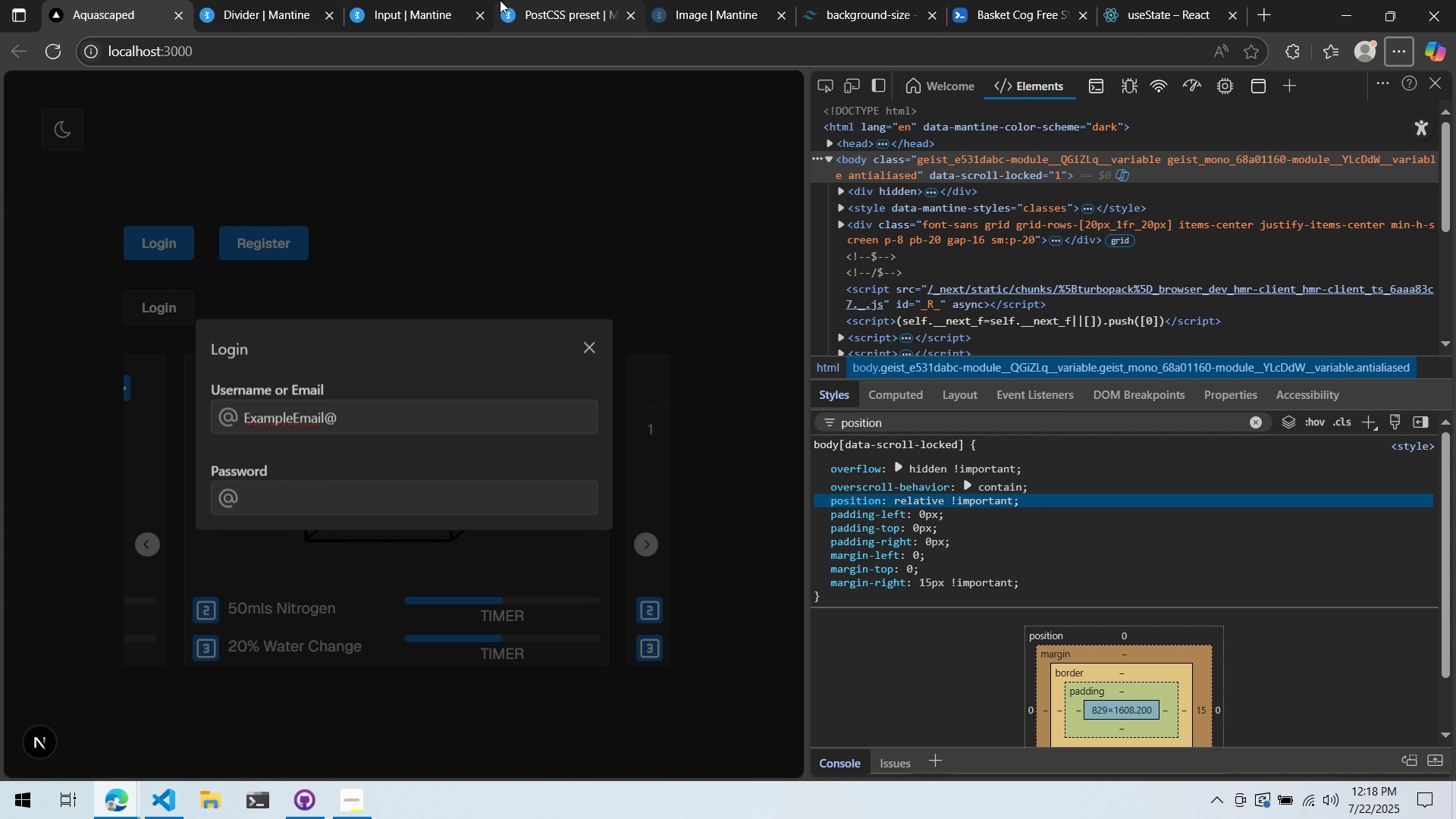 
left_click([419, 0])
 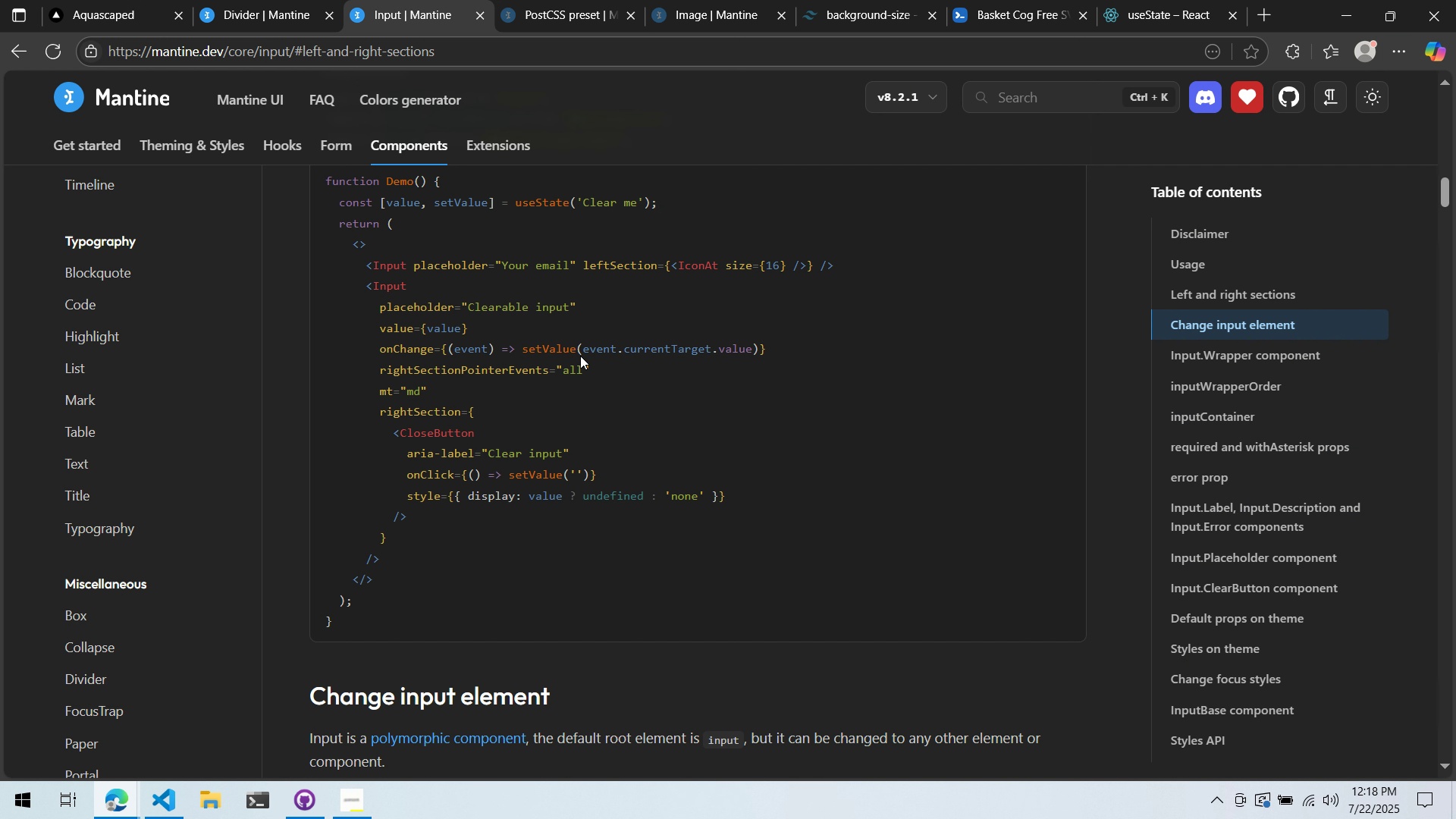 
double_click([583, 344])
 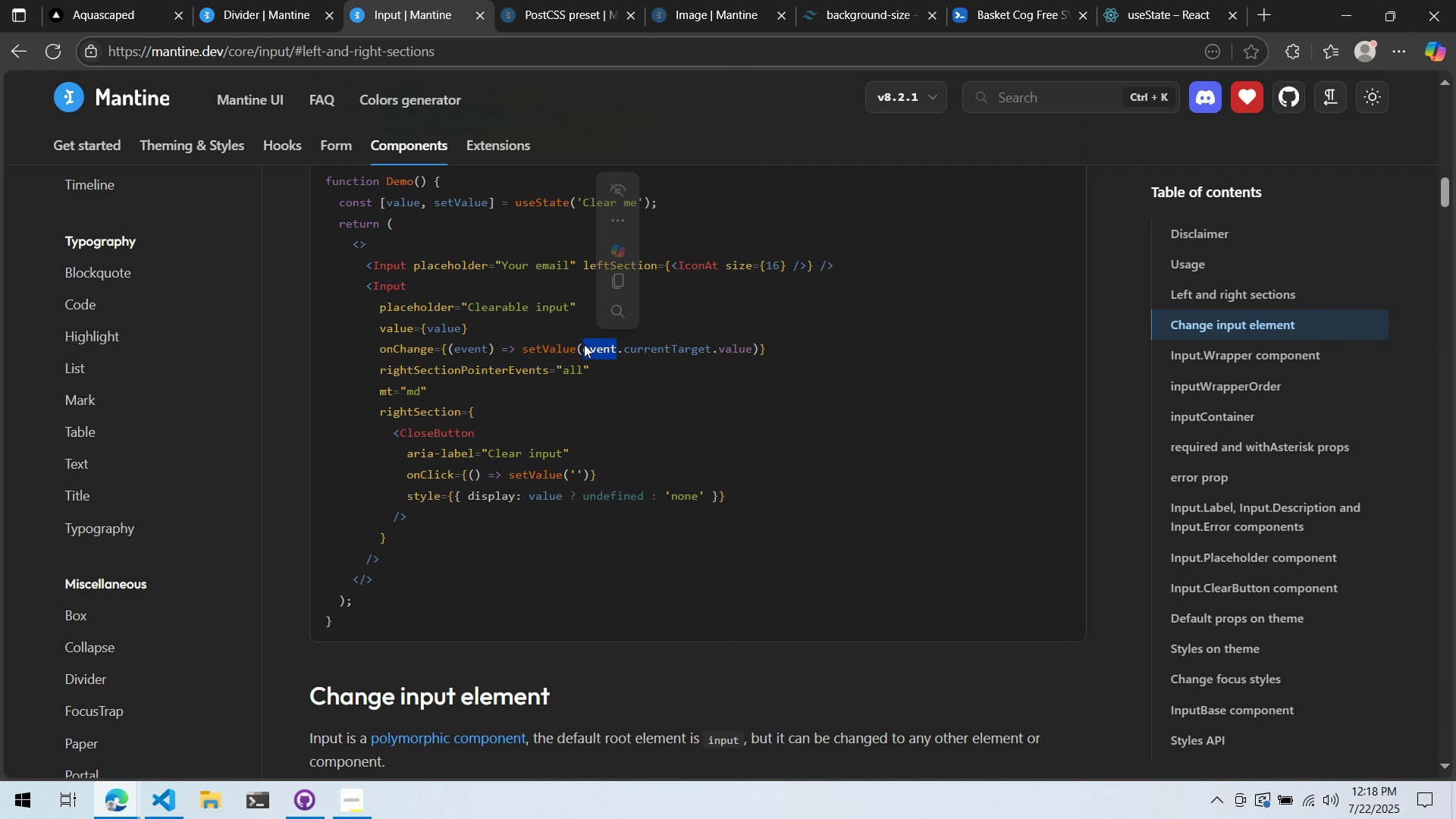 
triple_click([584, 344])
 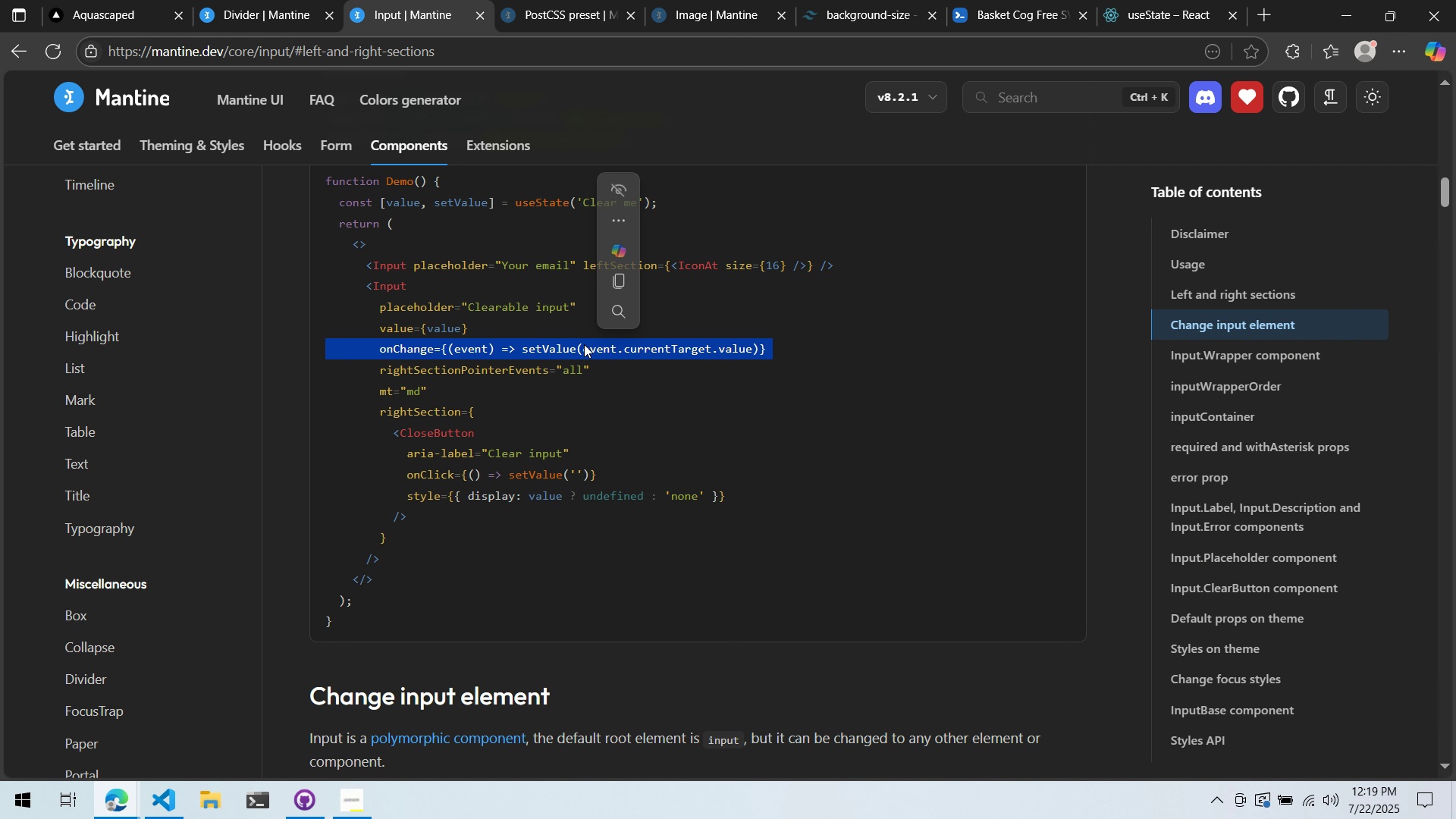 
key(Control+ControlLeft)
 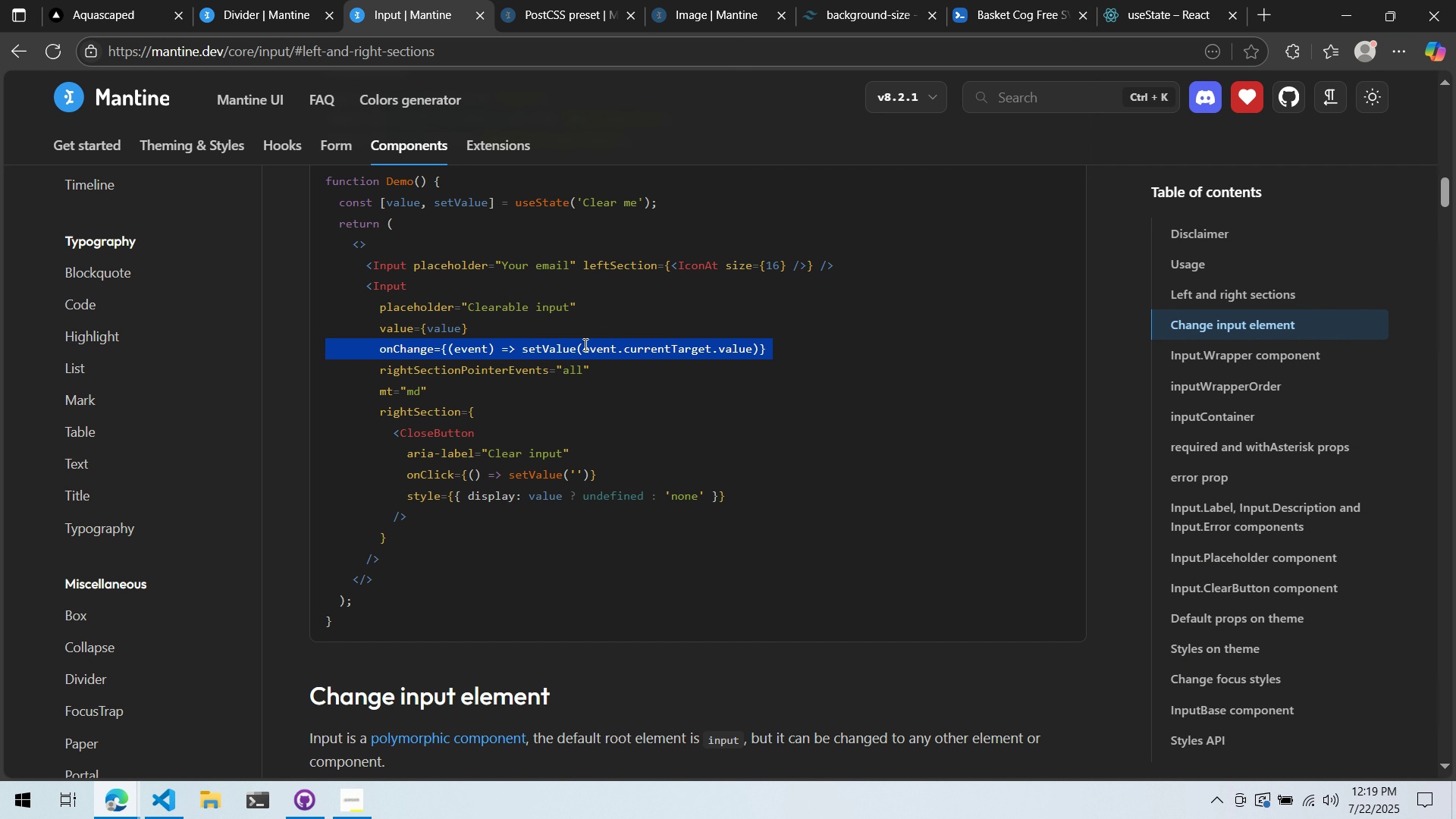 
key(Control+C)
 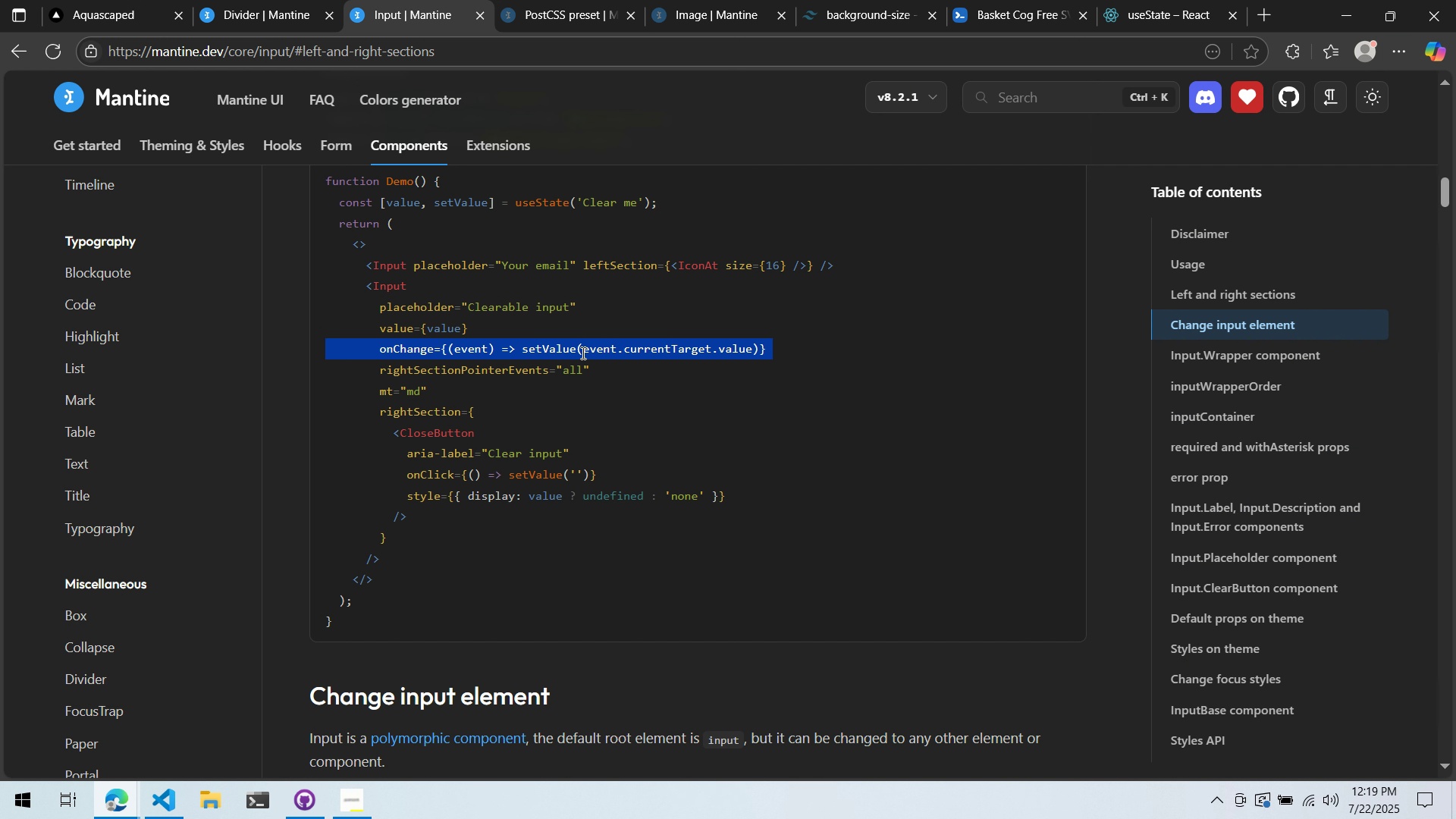 
key(Alt+AltLeft)
 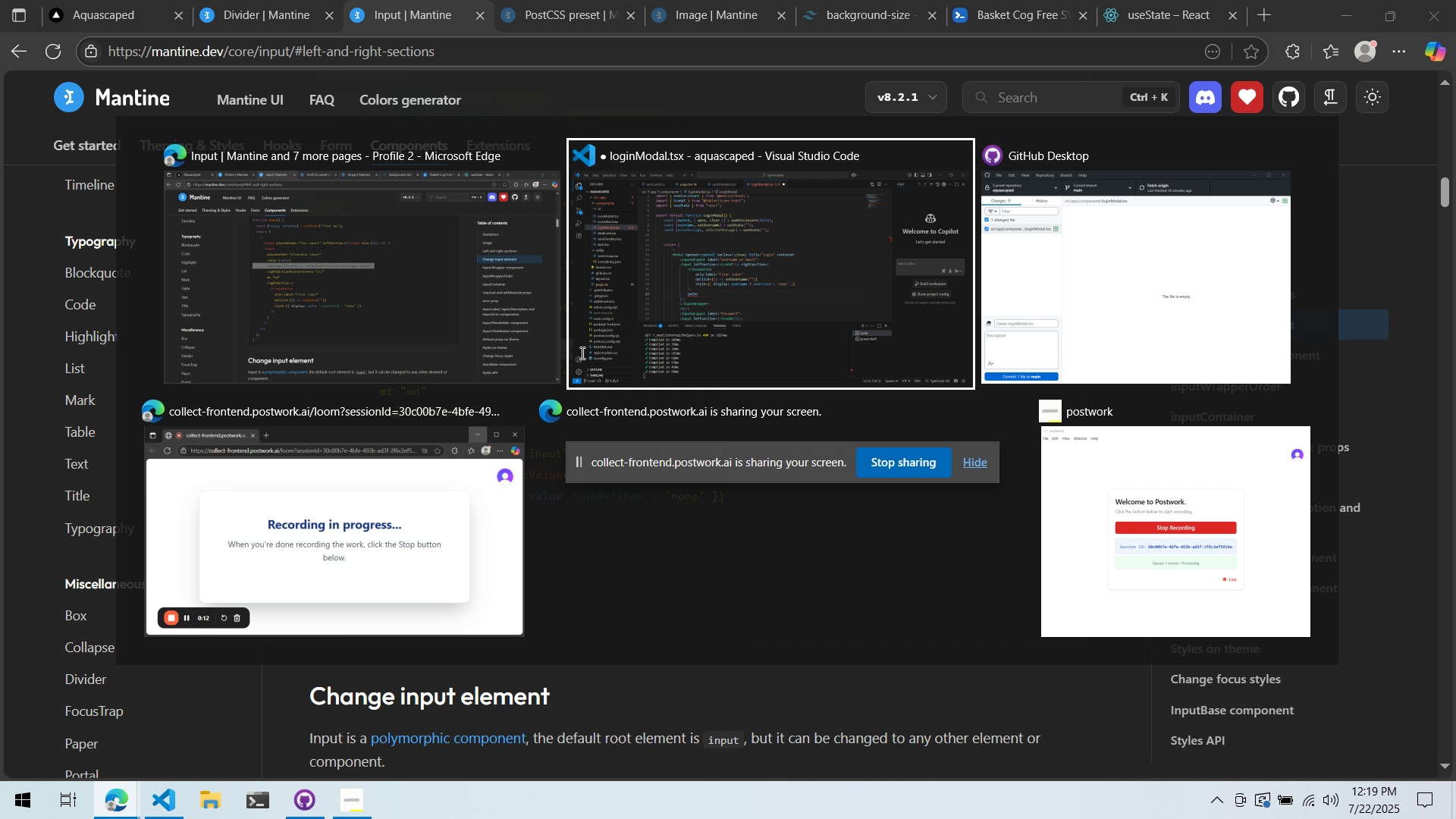 
key(Alt+Tab)
 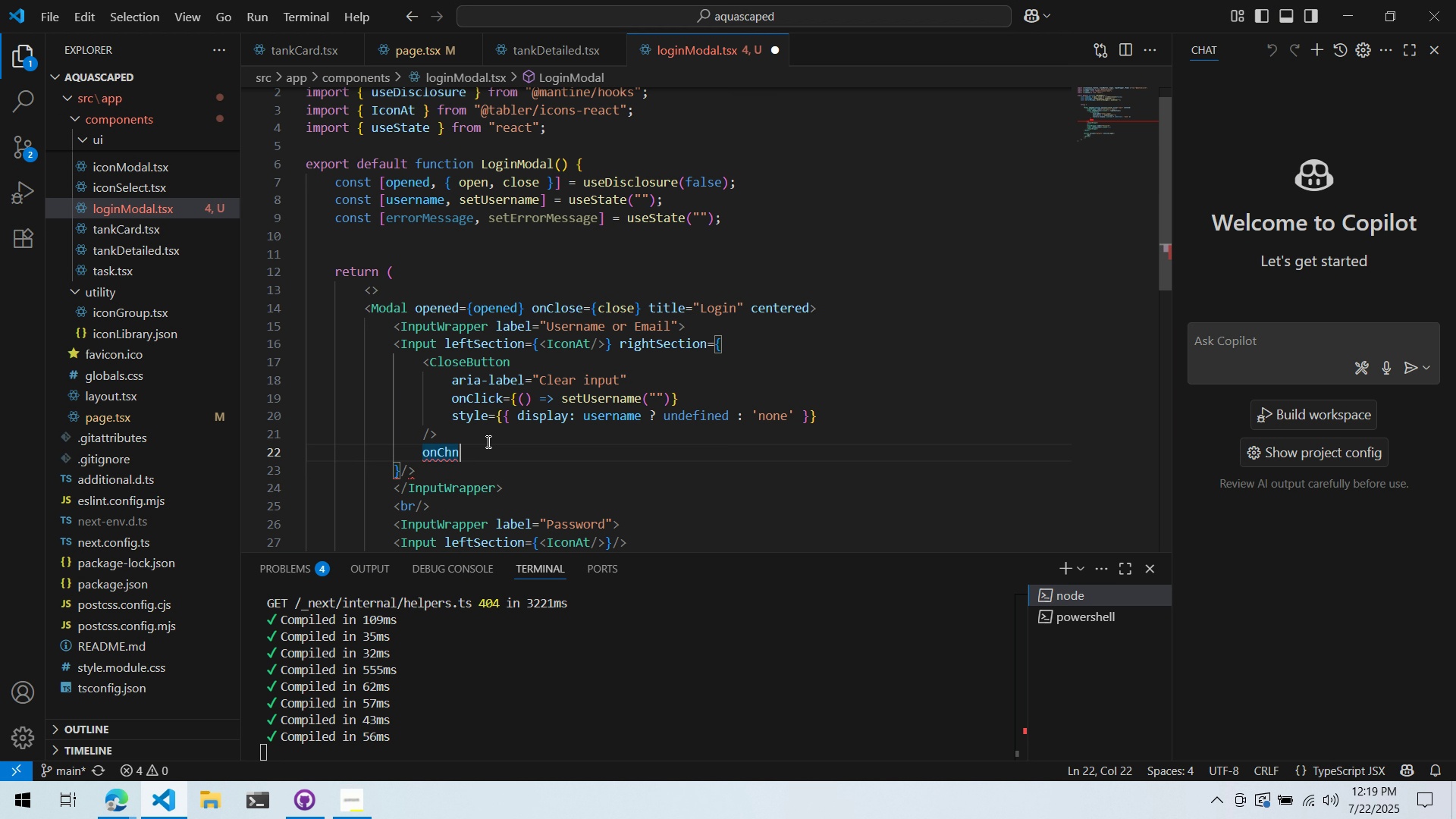 
left_click_drag(start_coordinate=[488, 450], to_coordinate=[423, 456])
 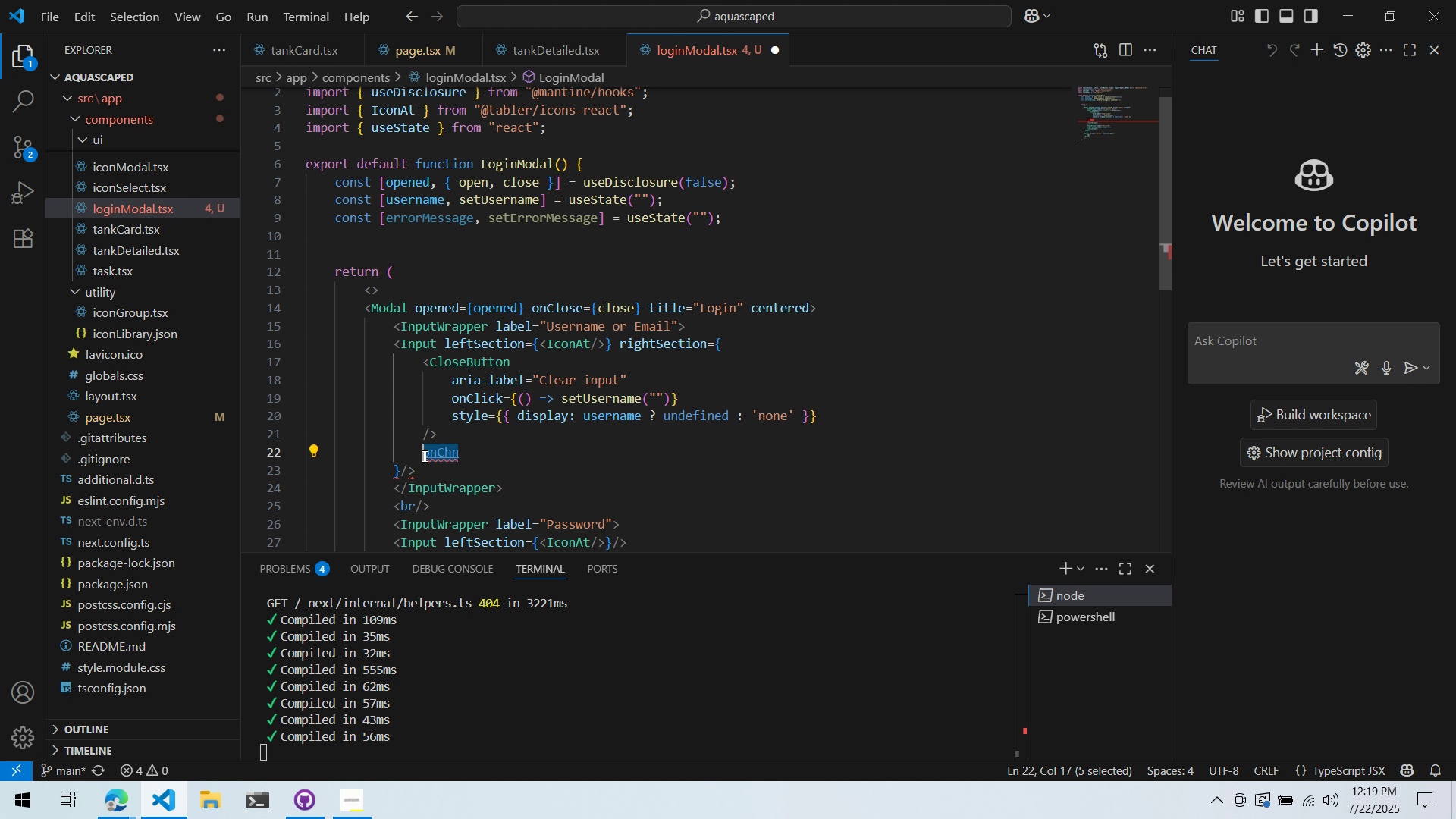 
key(Control+ControlLeft)
 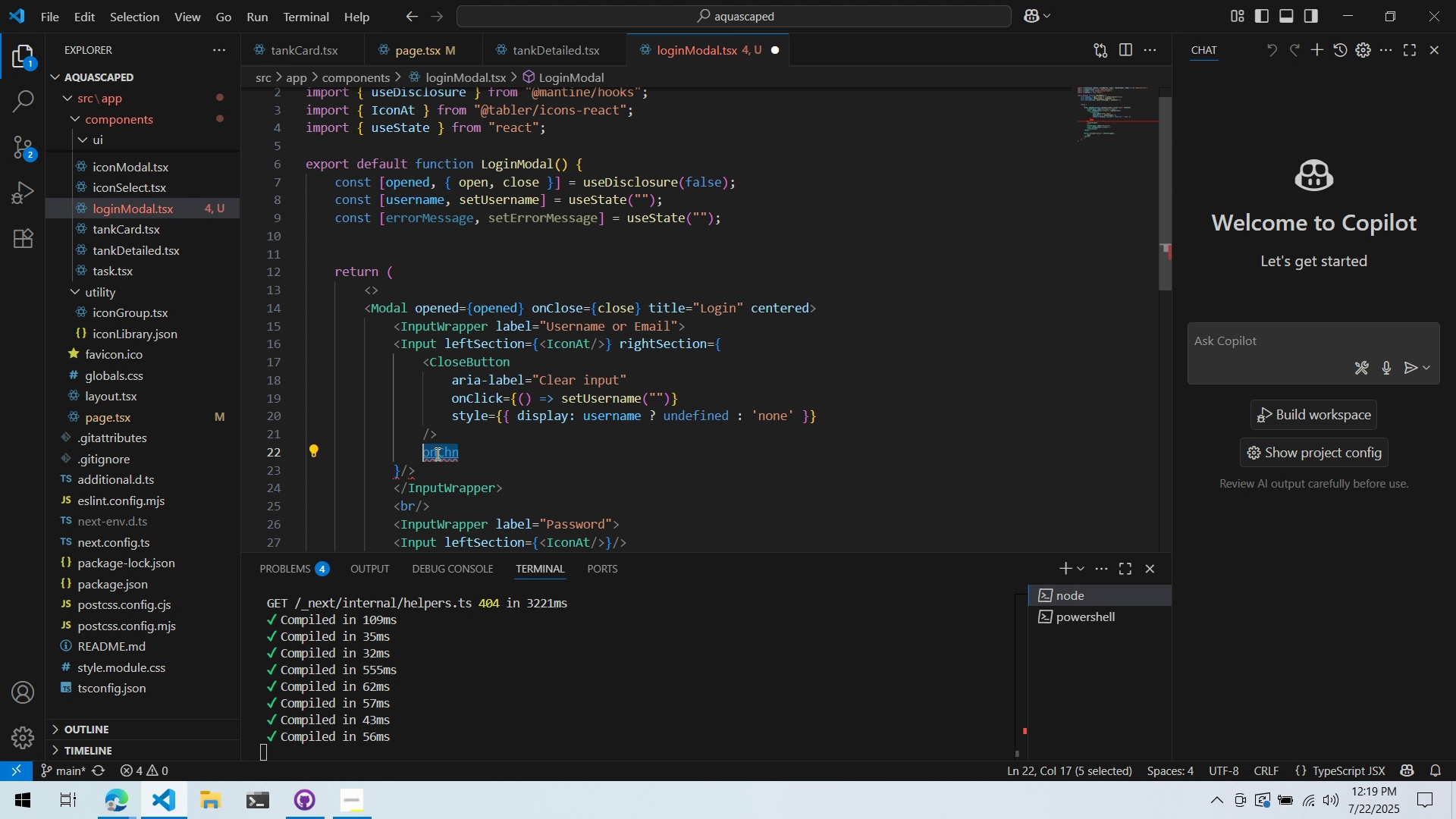 
key(Control+V)
 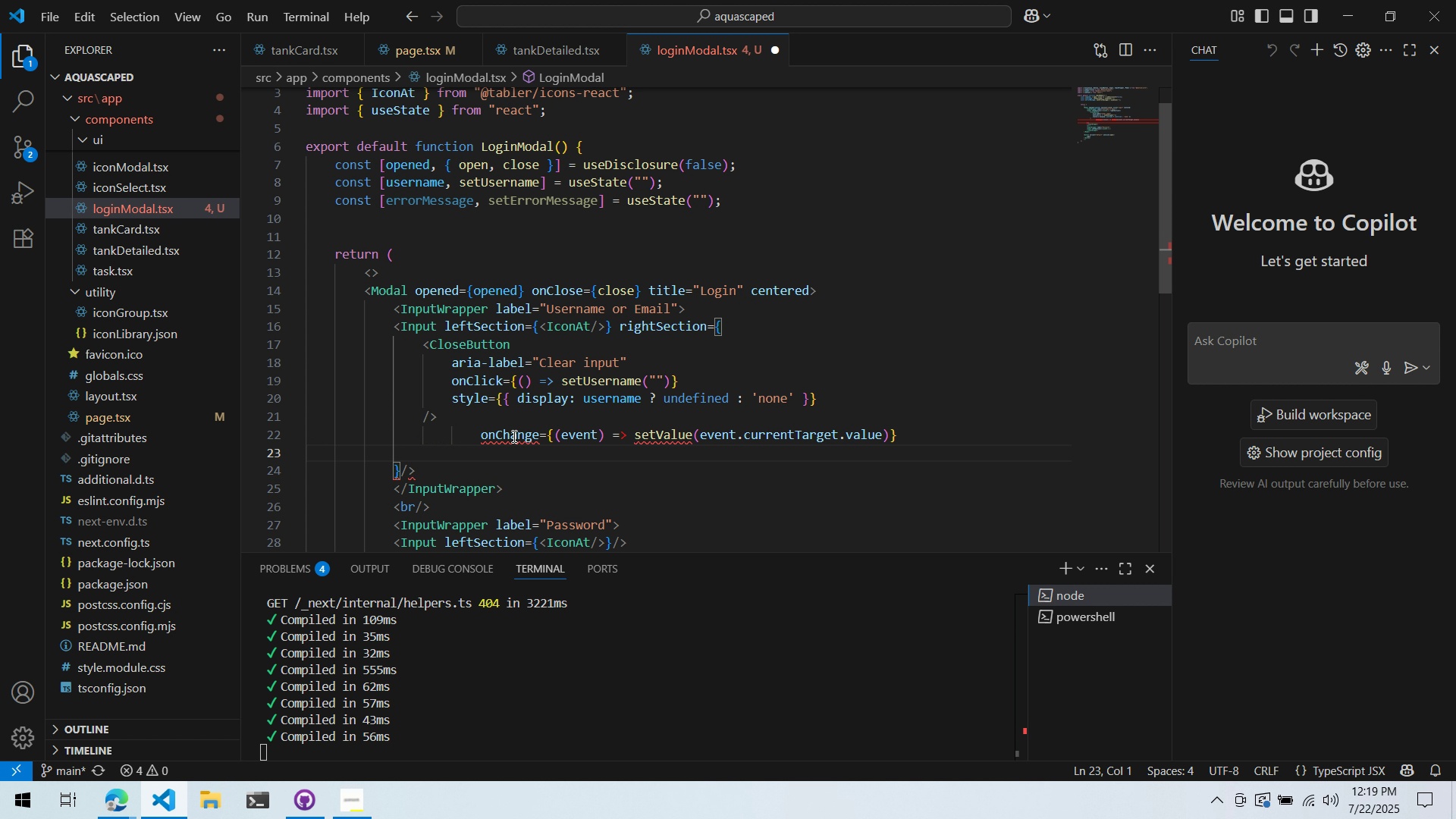 
left_click([477, 443])
 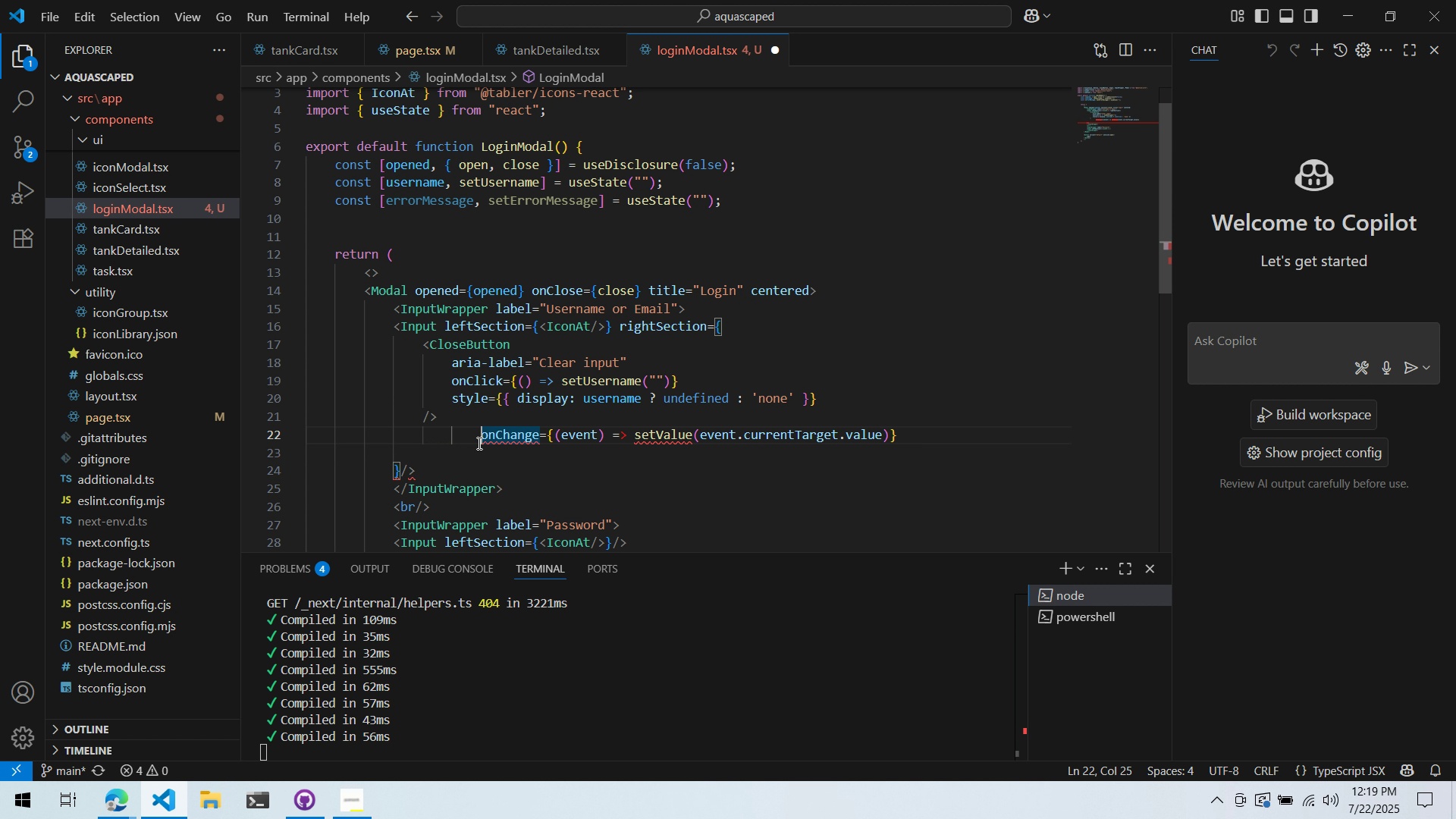 
key(Shift+Tab)
 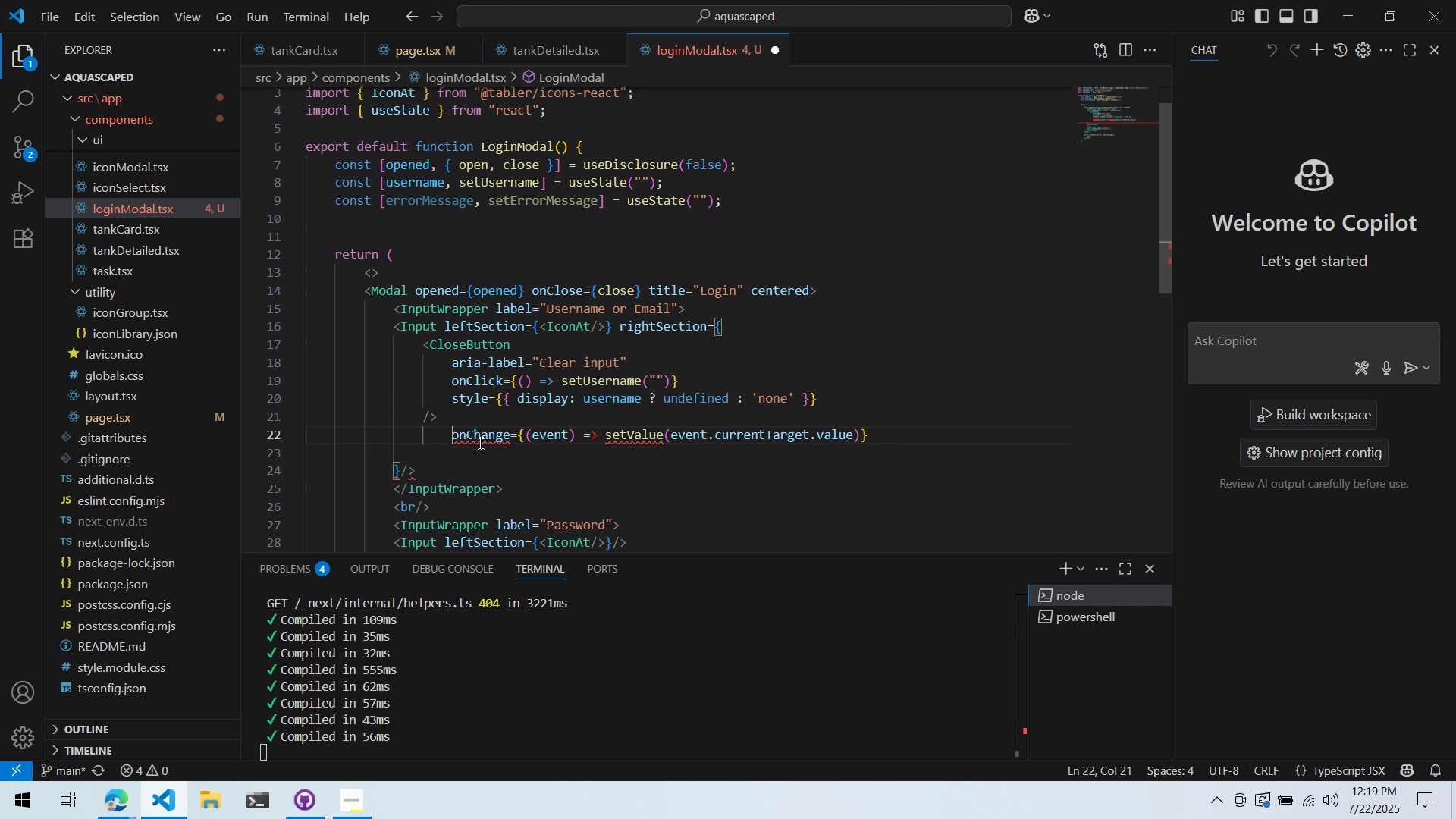 
key(Shift+Tab)
 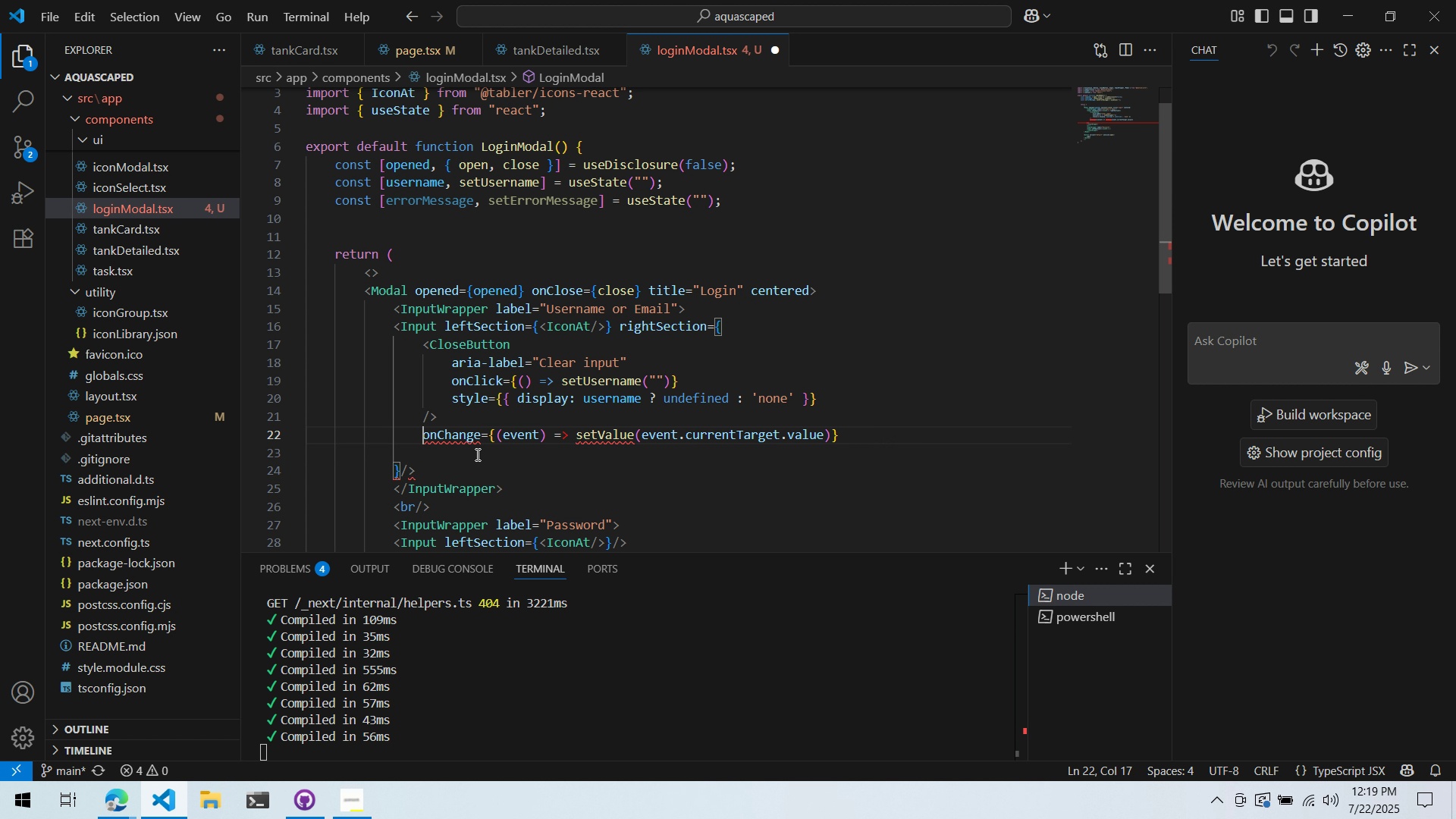 
left_click([476, 454])
 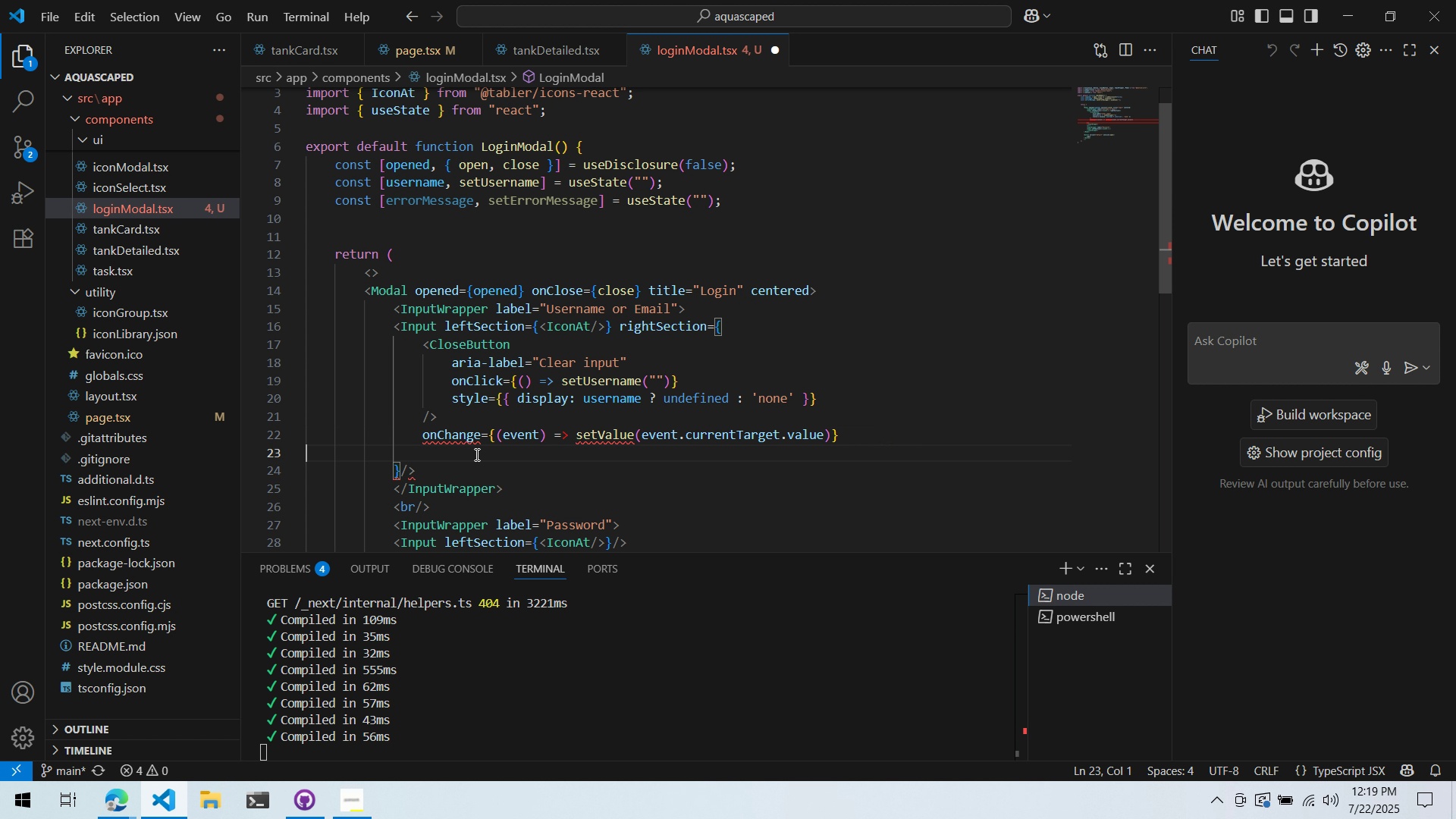 
key(Control+X)
 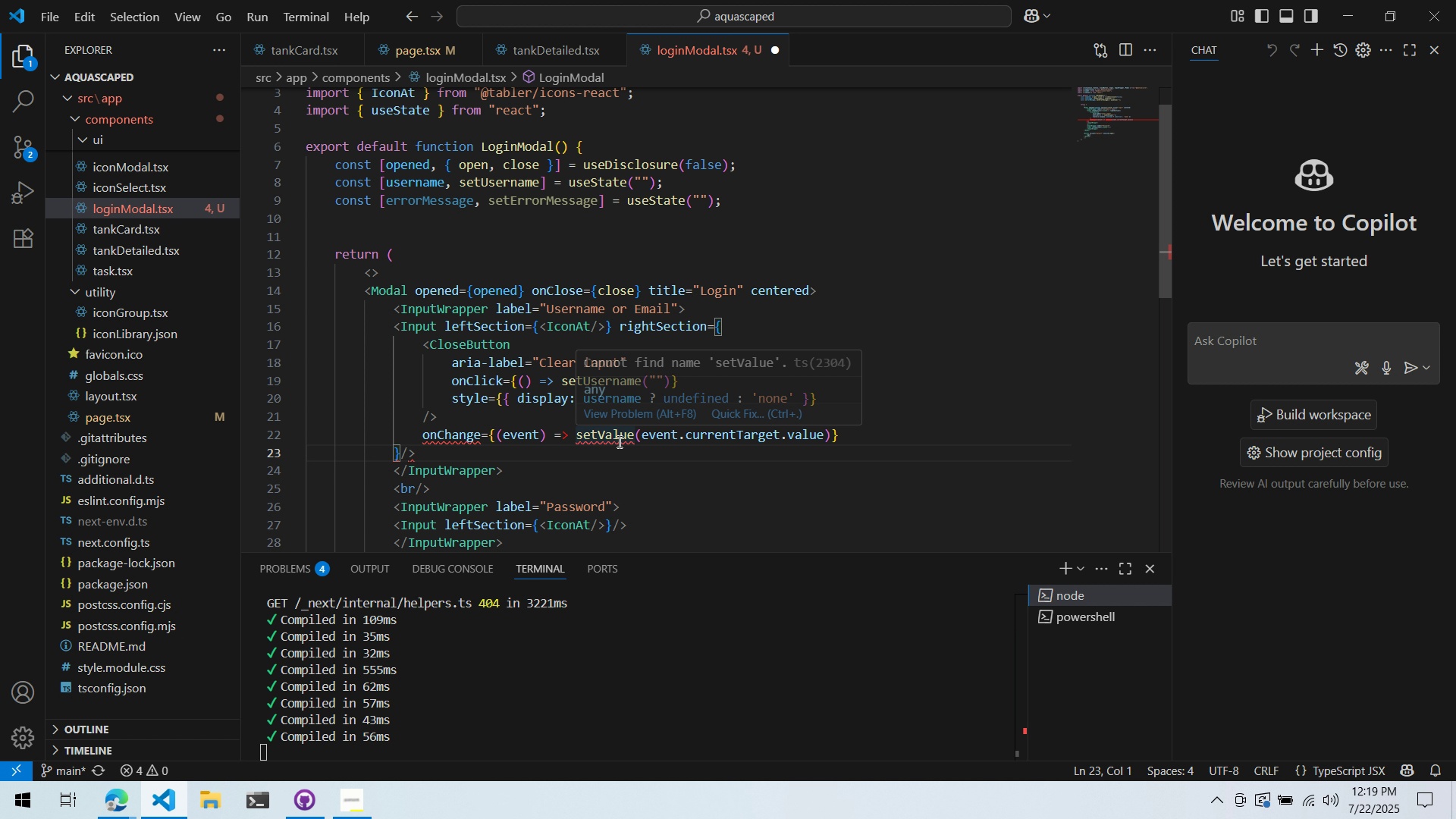 
left_click([521, 416])
 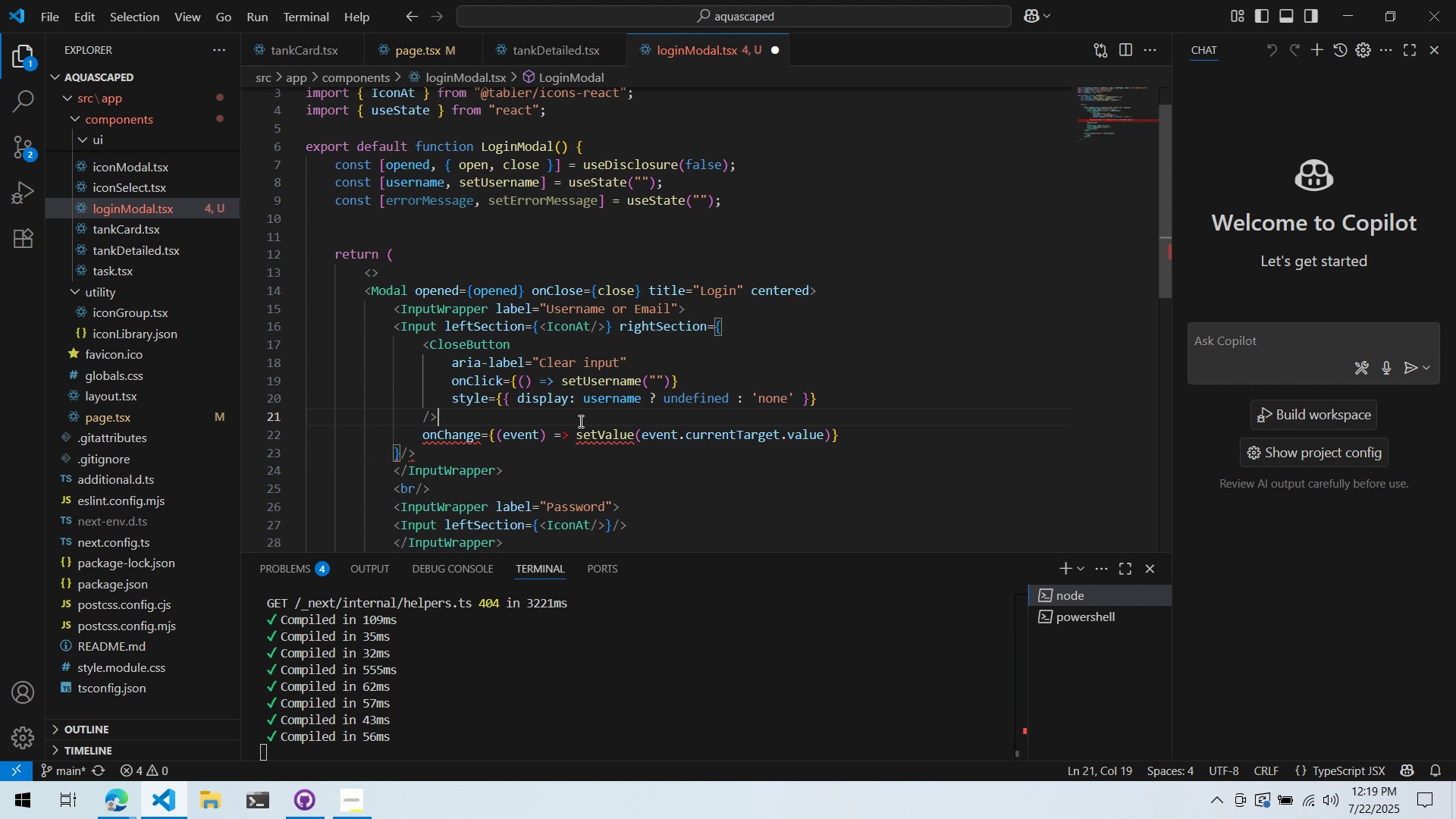 
key(Enter)
 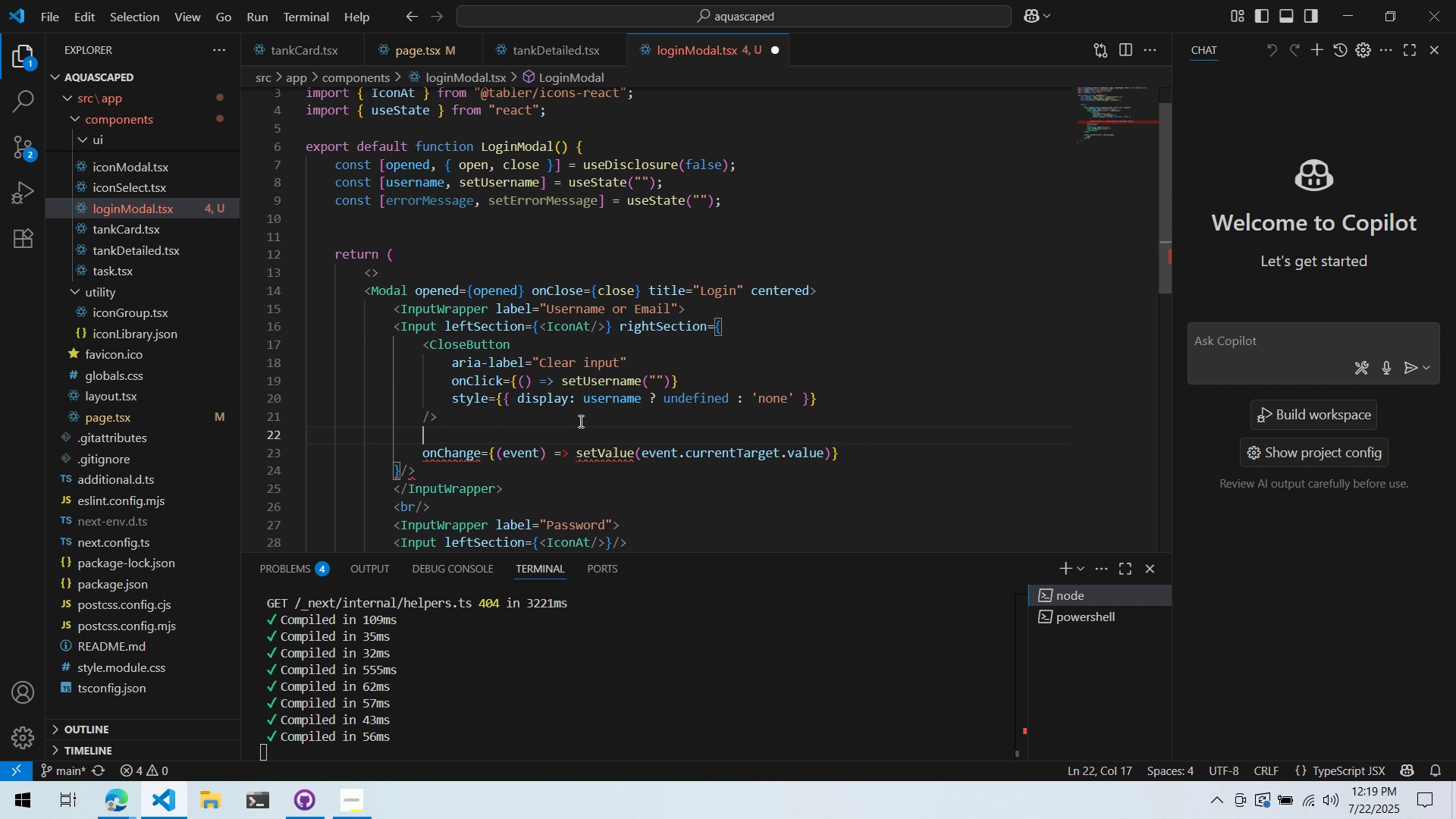 
type(vale)
key(Backspace)
type(ye = )
key(Backspace)
key(Backspace)
key(Backspace)
key(Backspace)
key(Backspace)
type(e)
key(Backspace)
type(ue  )
key(Backspace)
type(=)
key(Backspace)
key(Backspace)
type(={username)
 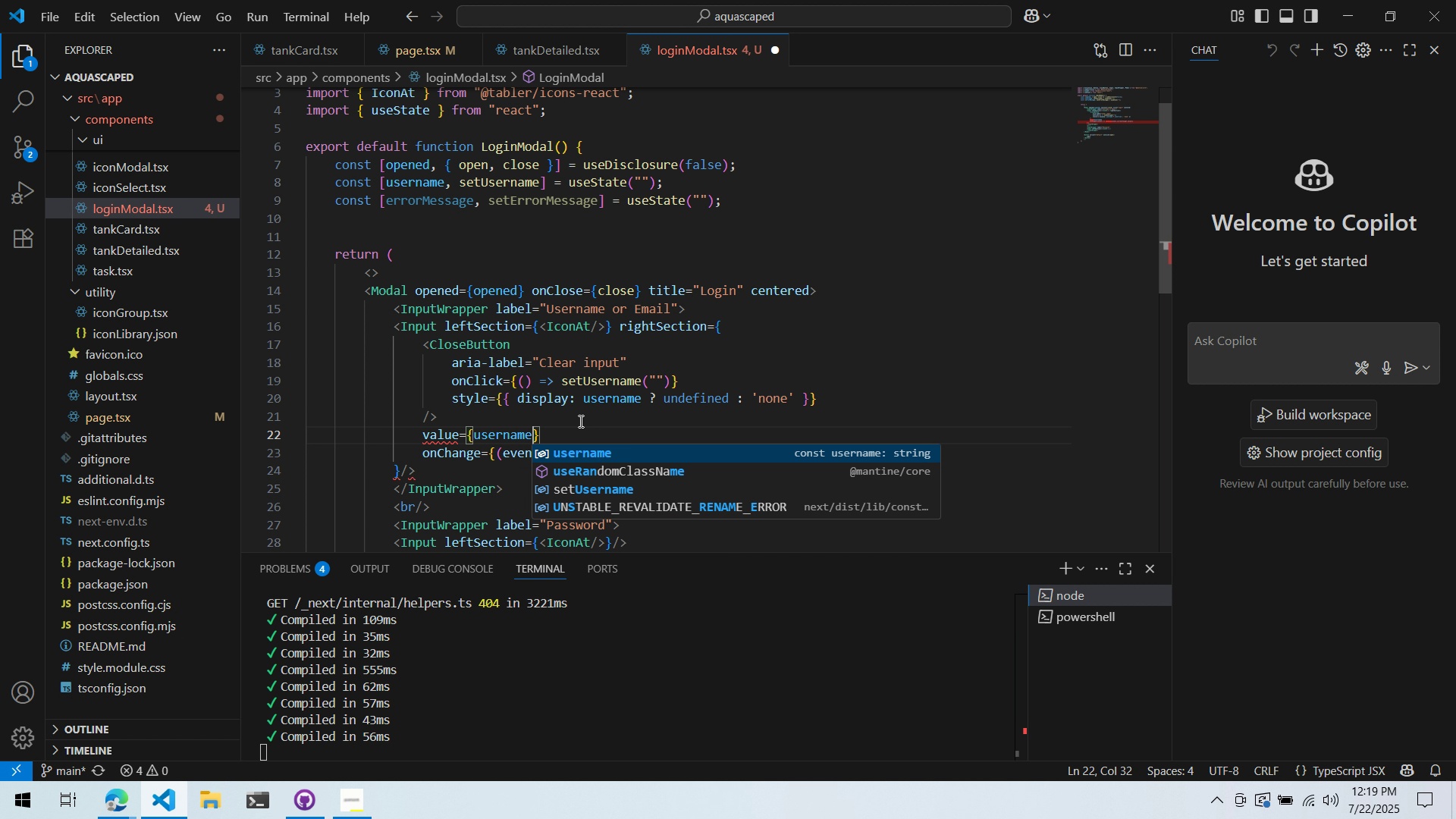 
 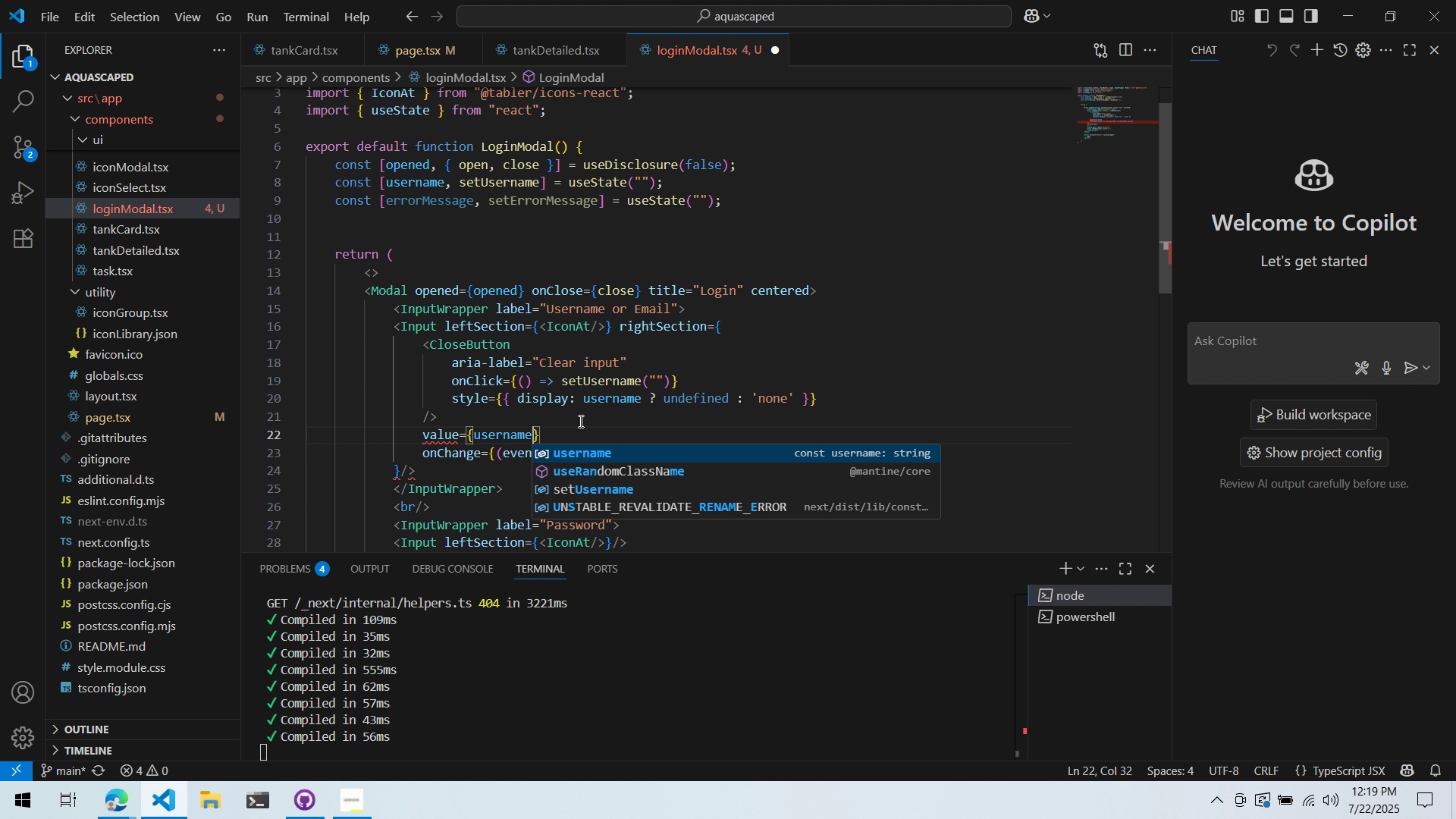 
left_click([579, 421])
 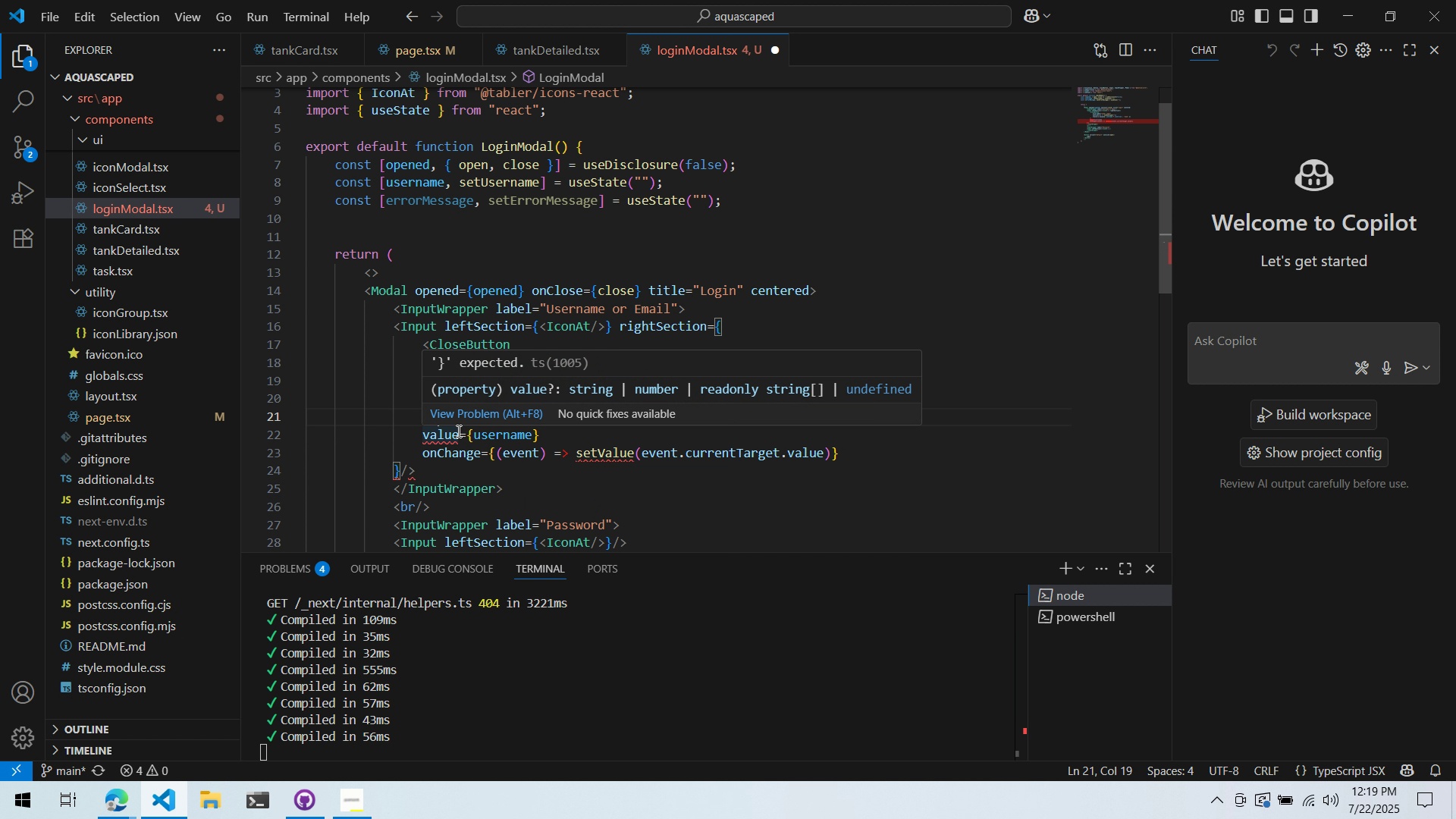 
left_click([562, 443])
 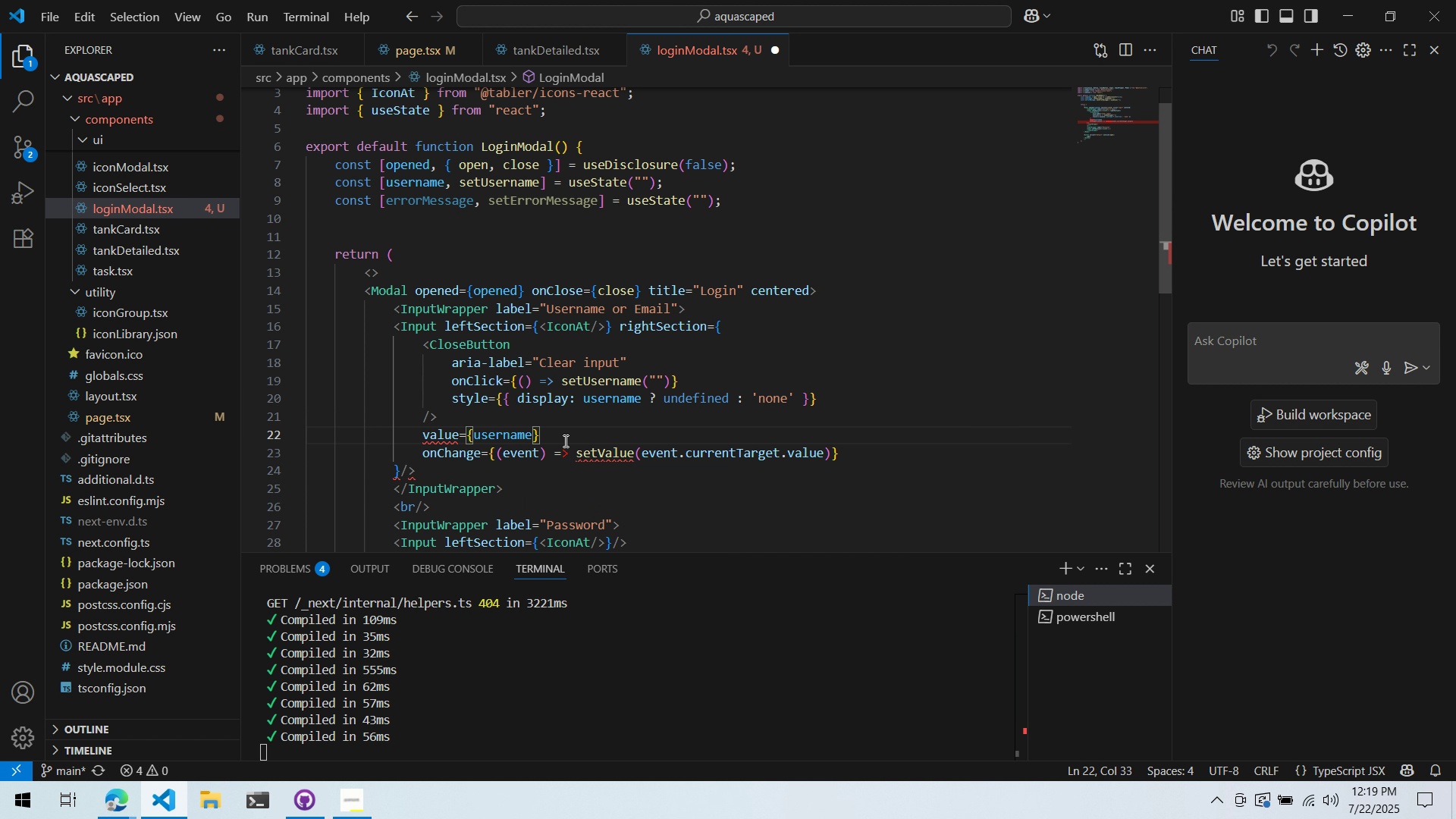 
left_click_drag(start_coordinate=[570, 438], to_coordinate=[469, 440])
 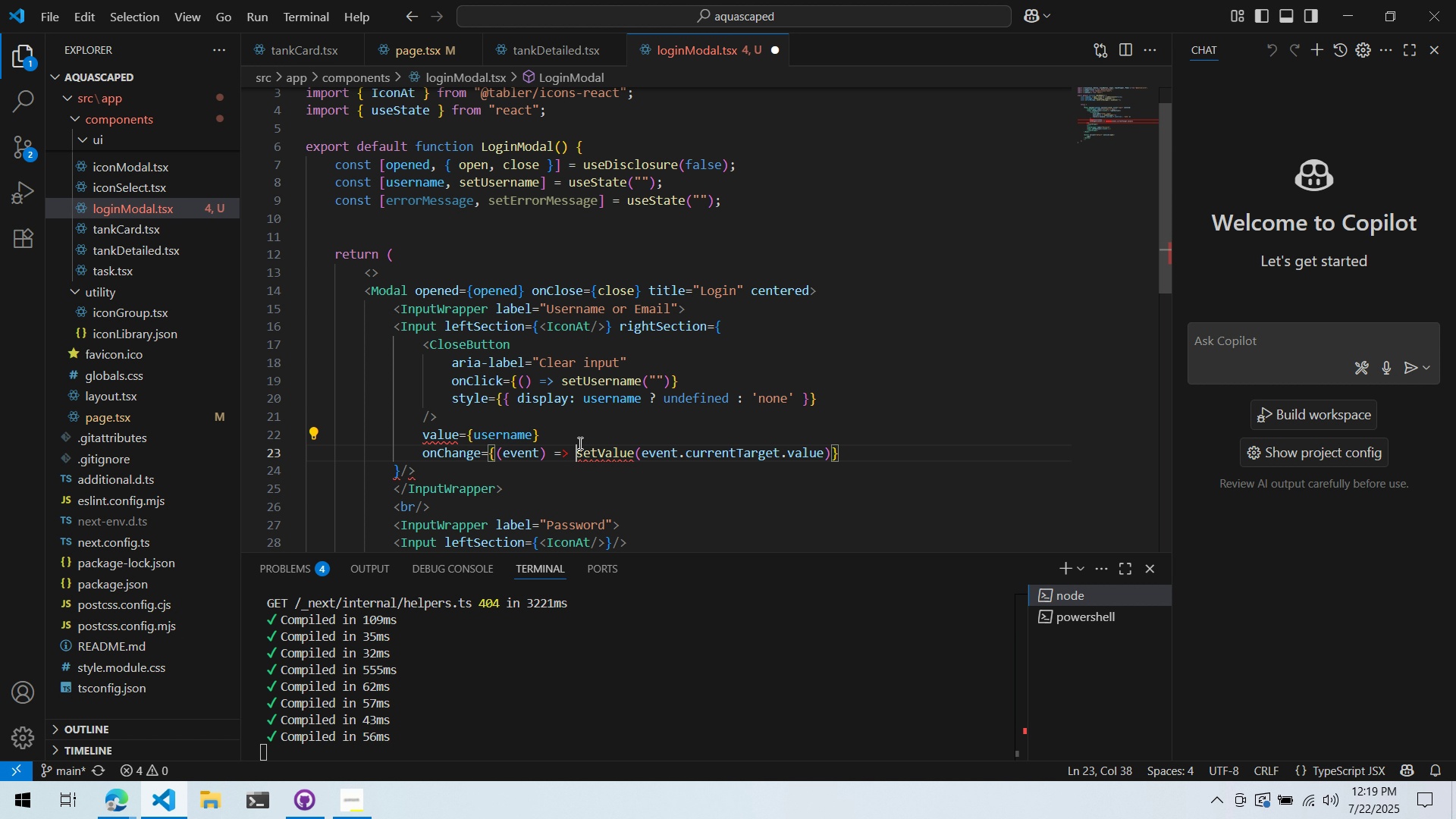 
double_click([591, 420])
 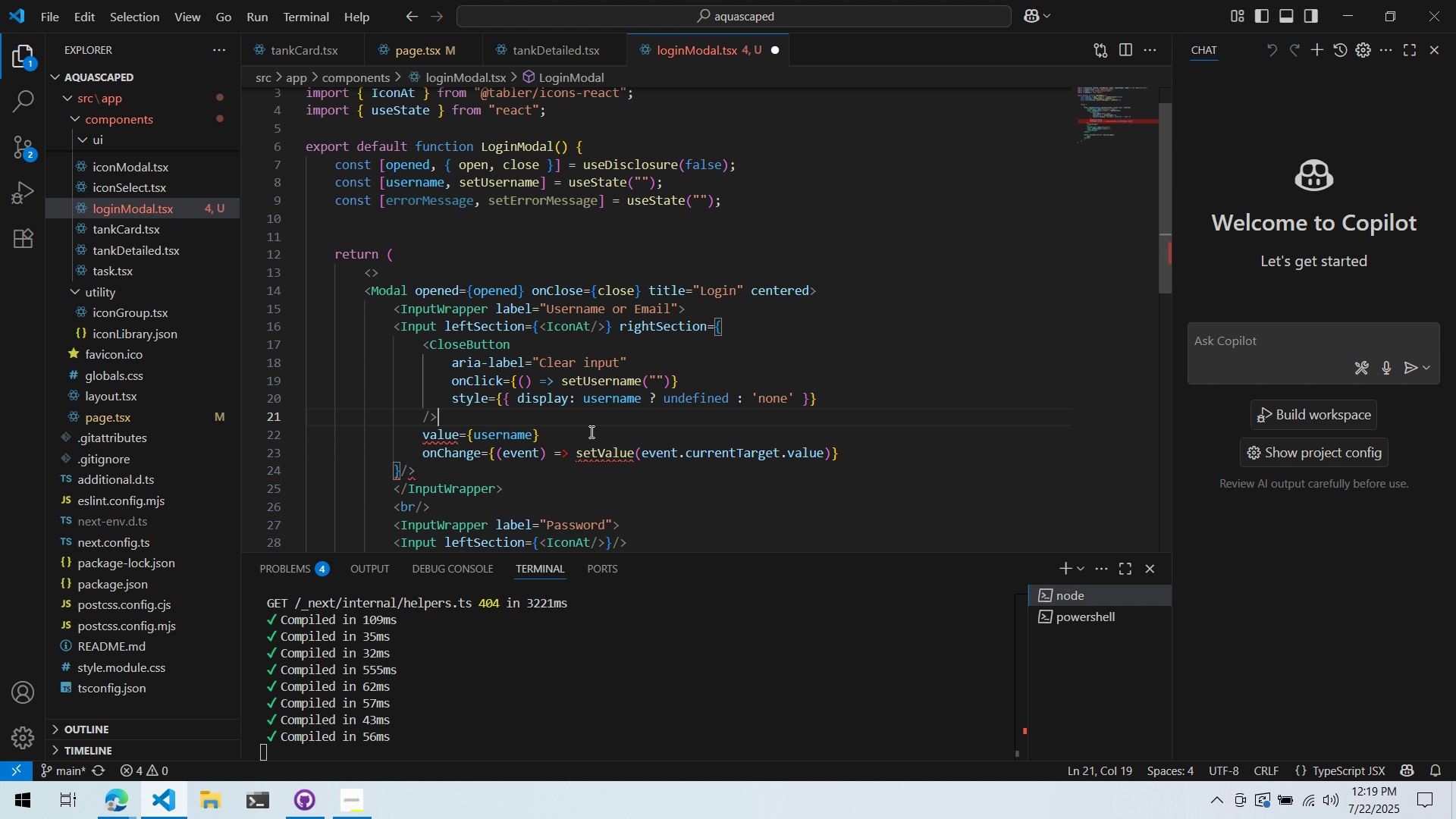 
key(Enter)
 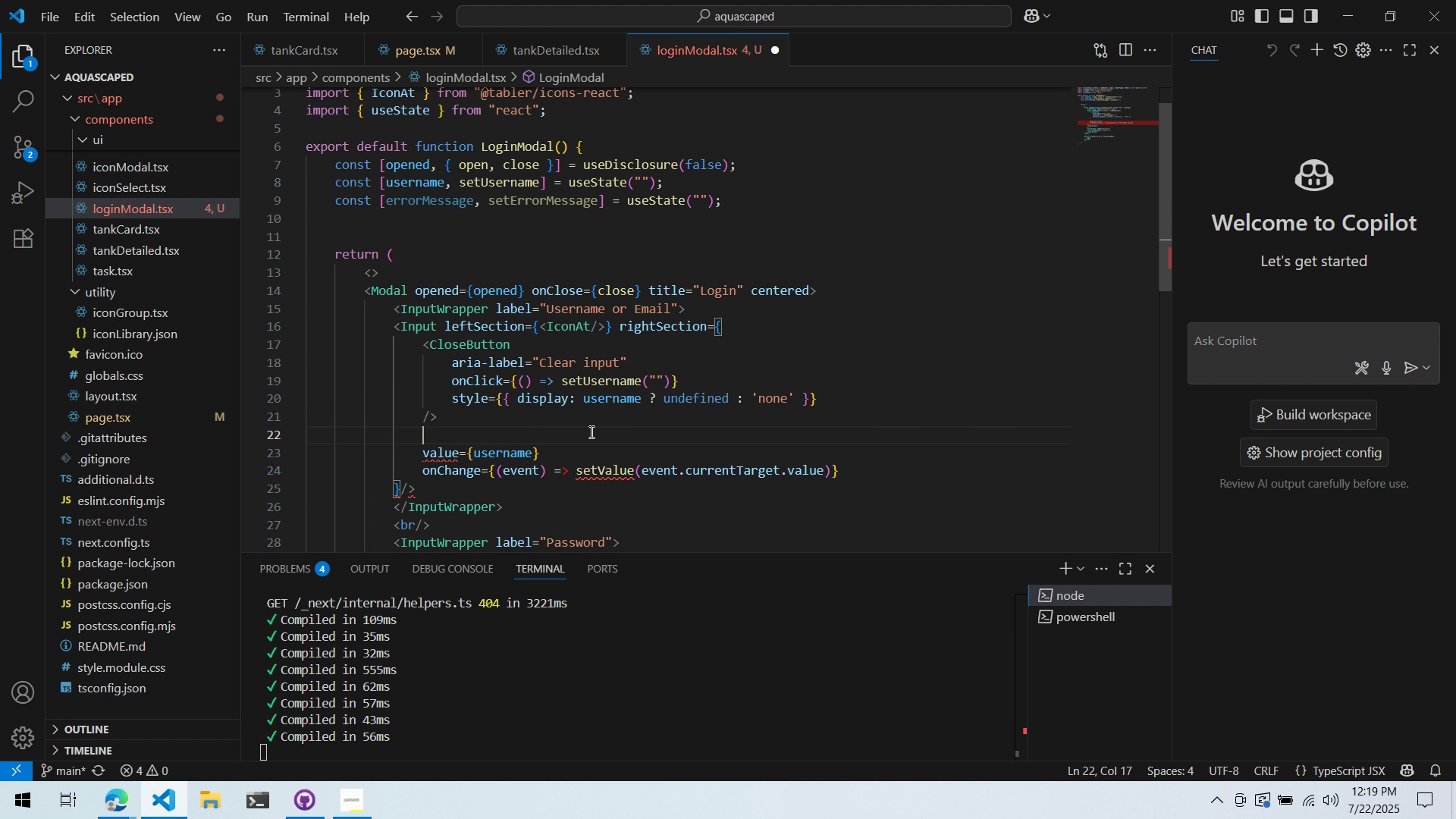 
key(Shift+BracketRight)
 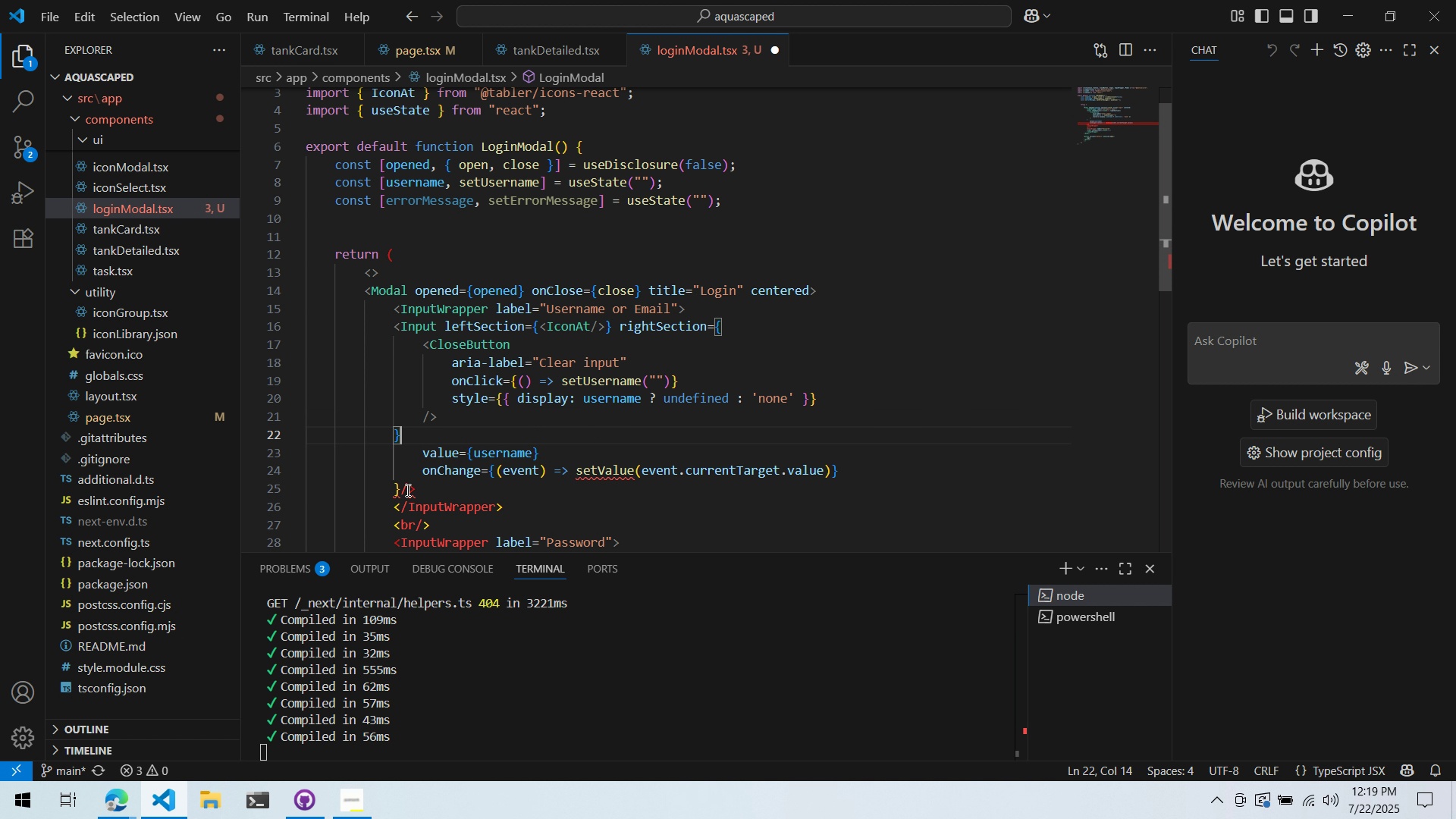 
double_click([401, 488])
 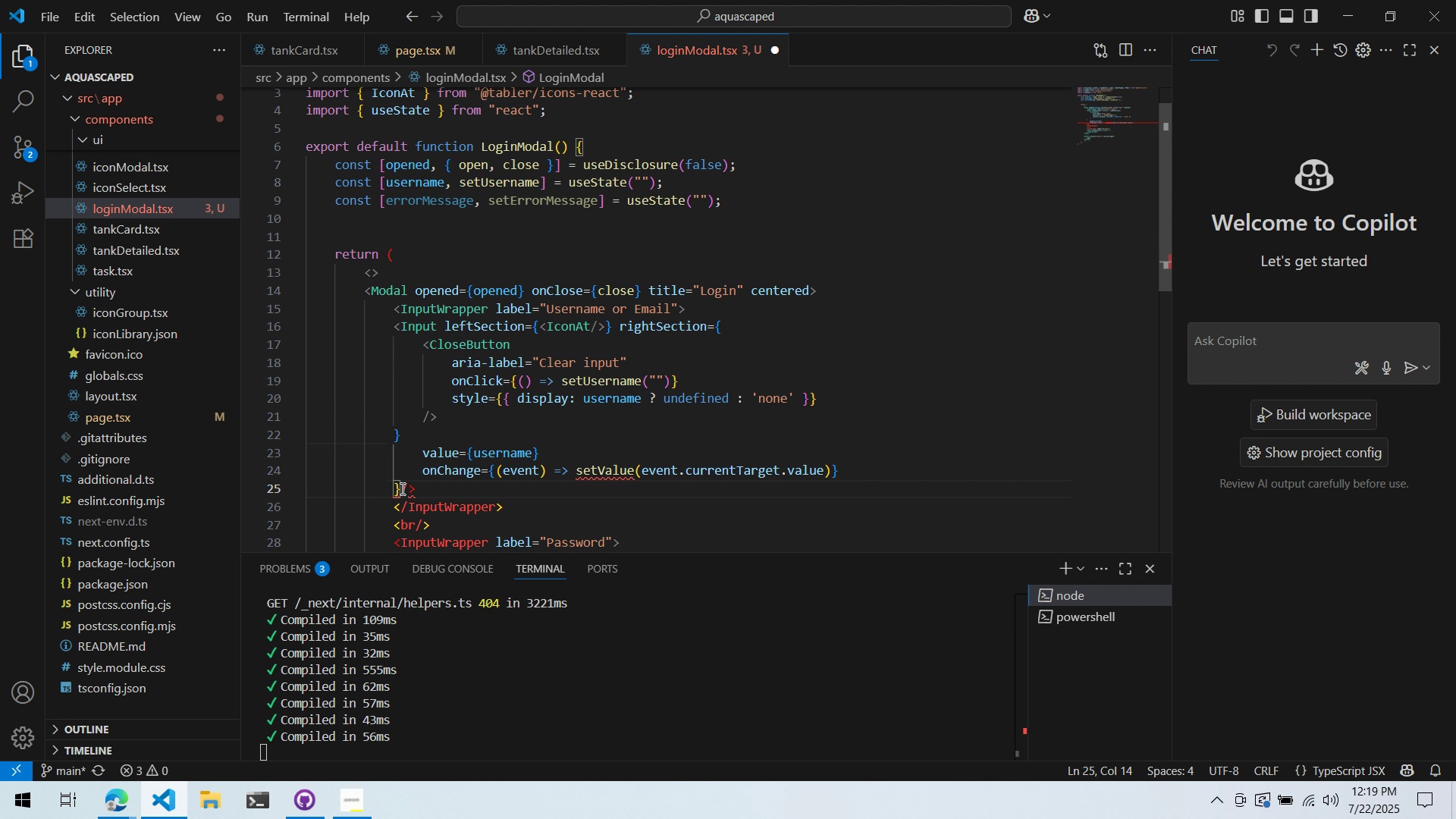 
key(Equal)
 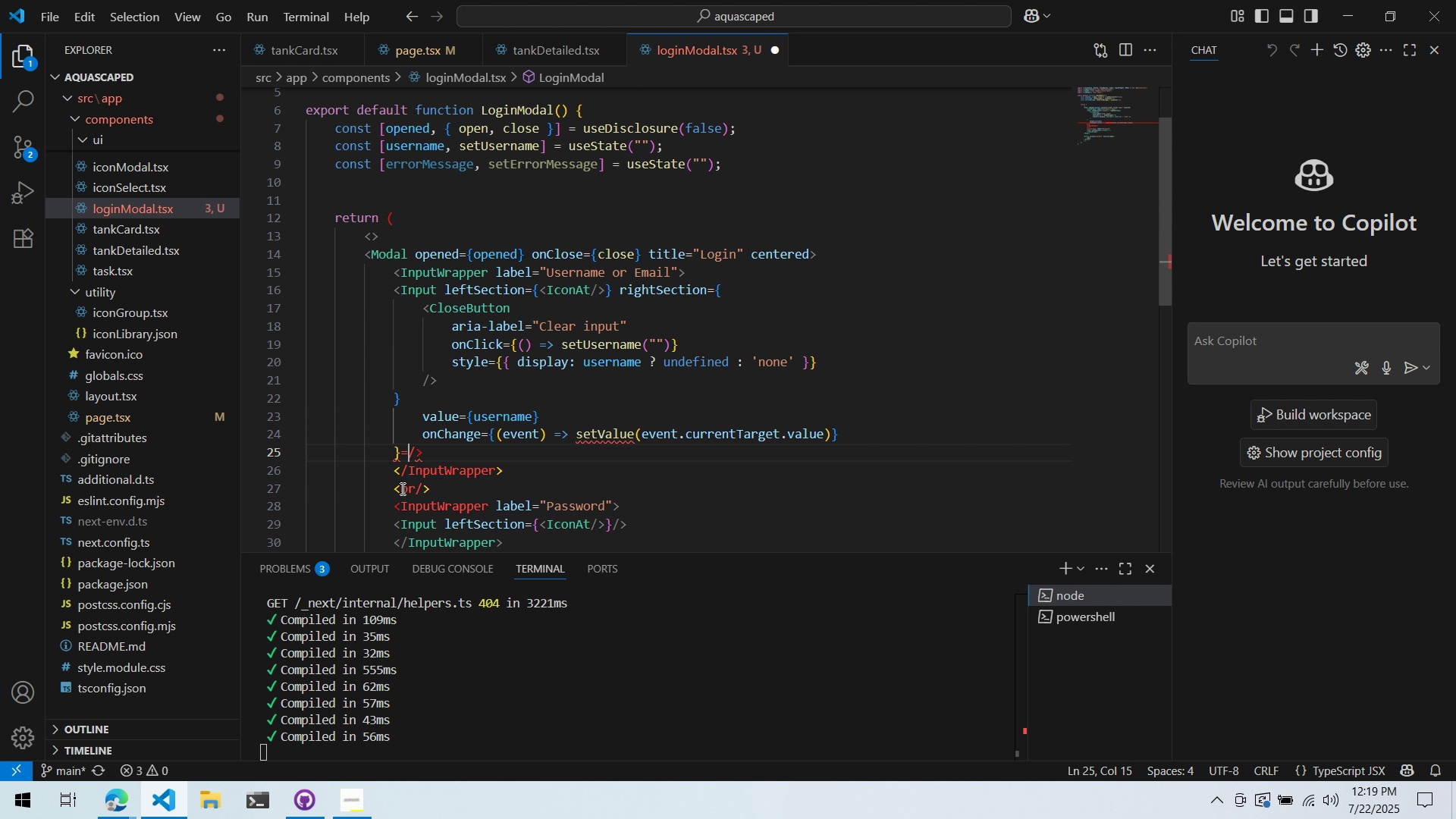 
key(Backspace)
 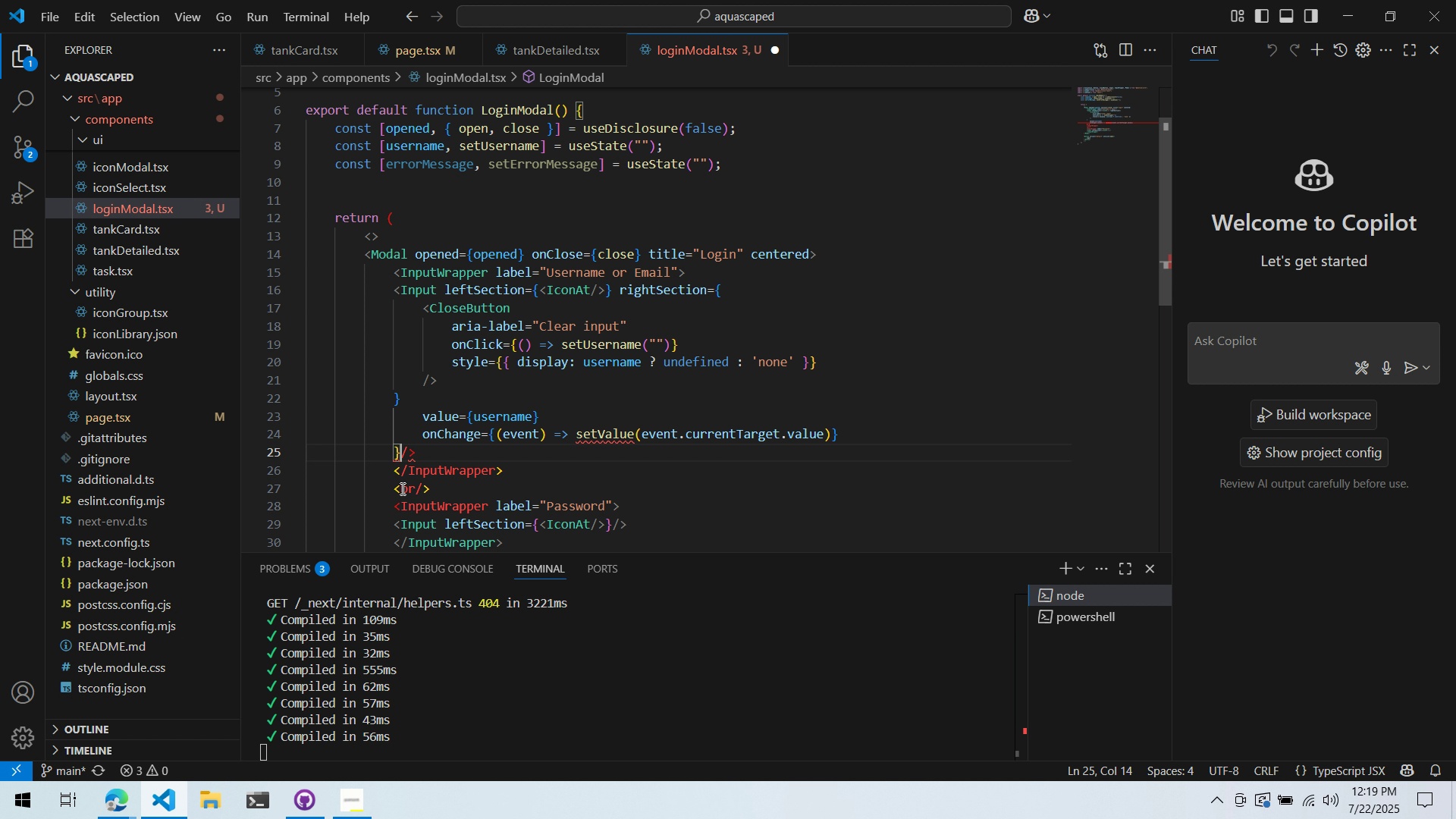 
key(Backspace)
 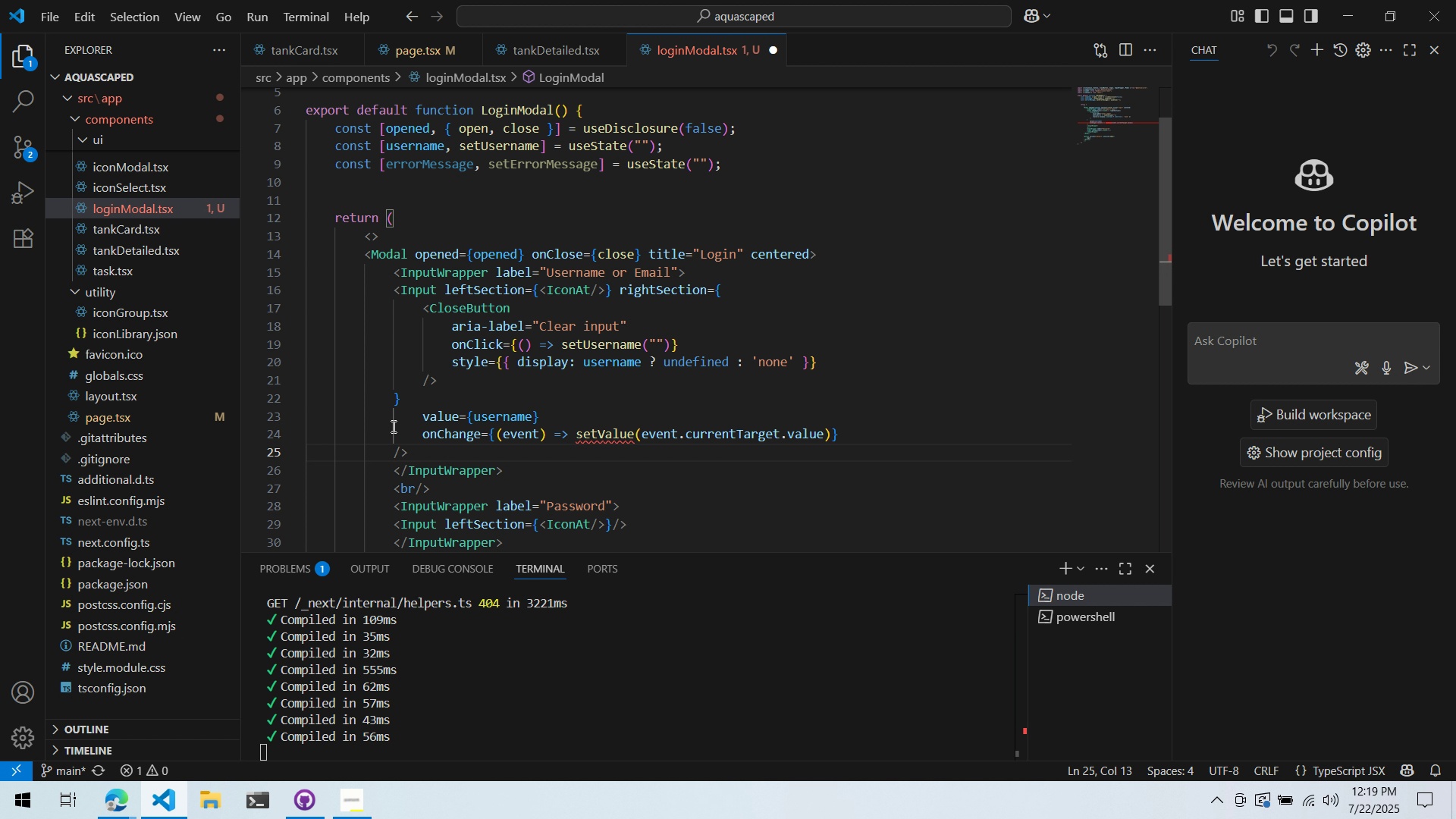 
left_click([393, 400])
 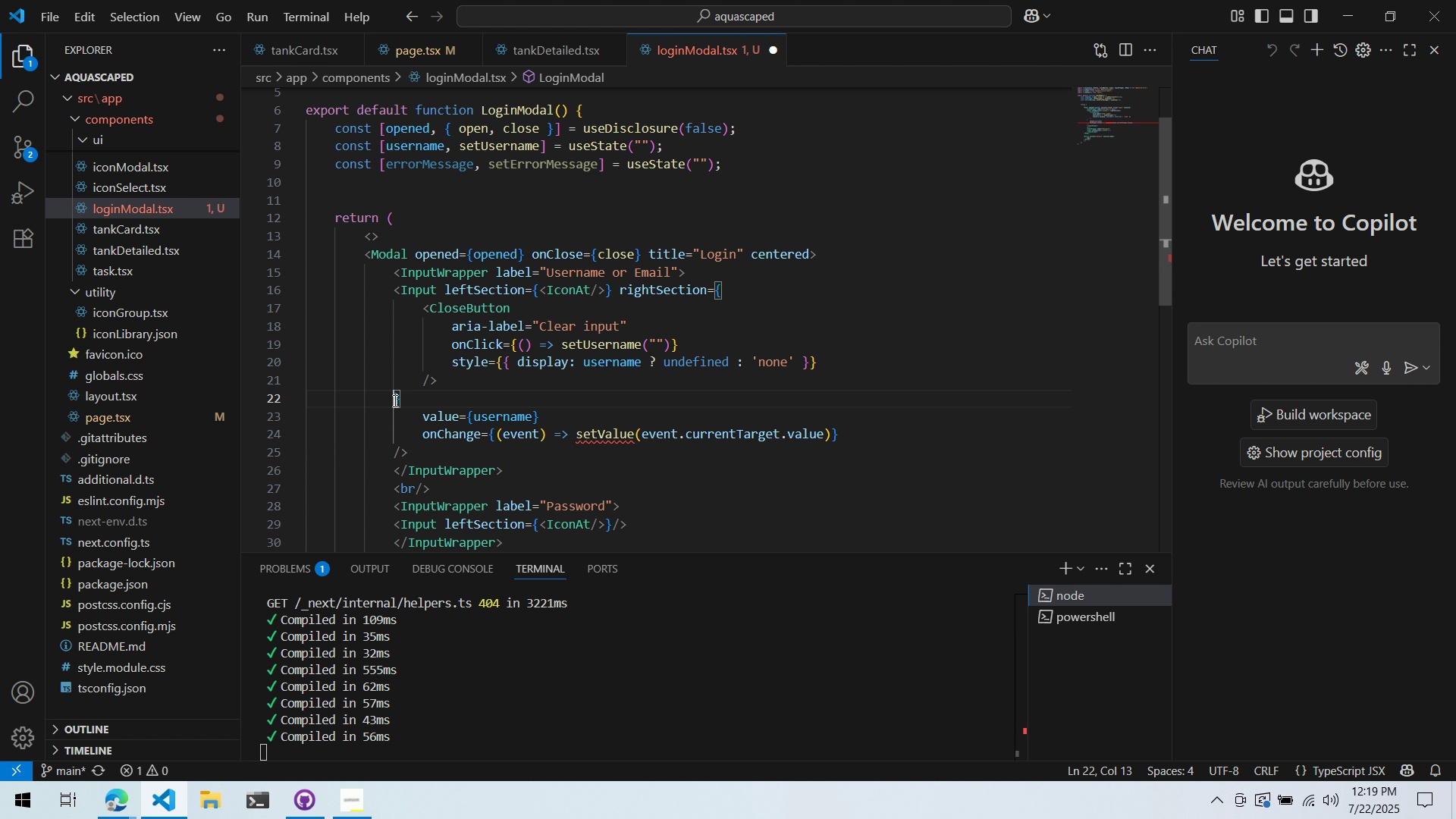 
key(Tab)
 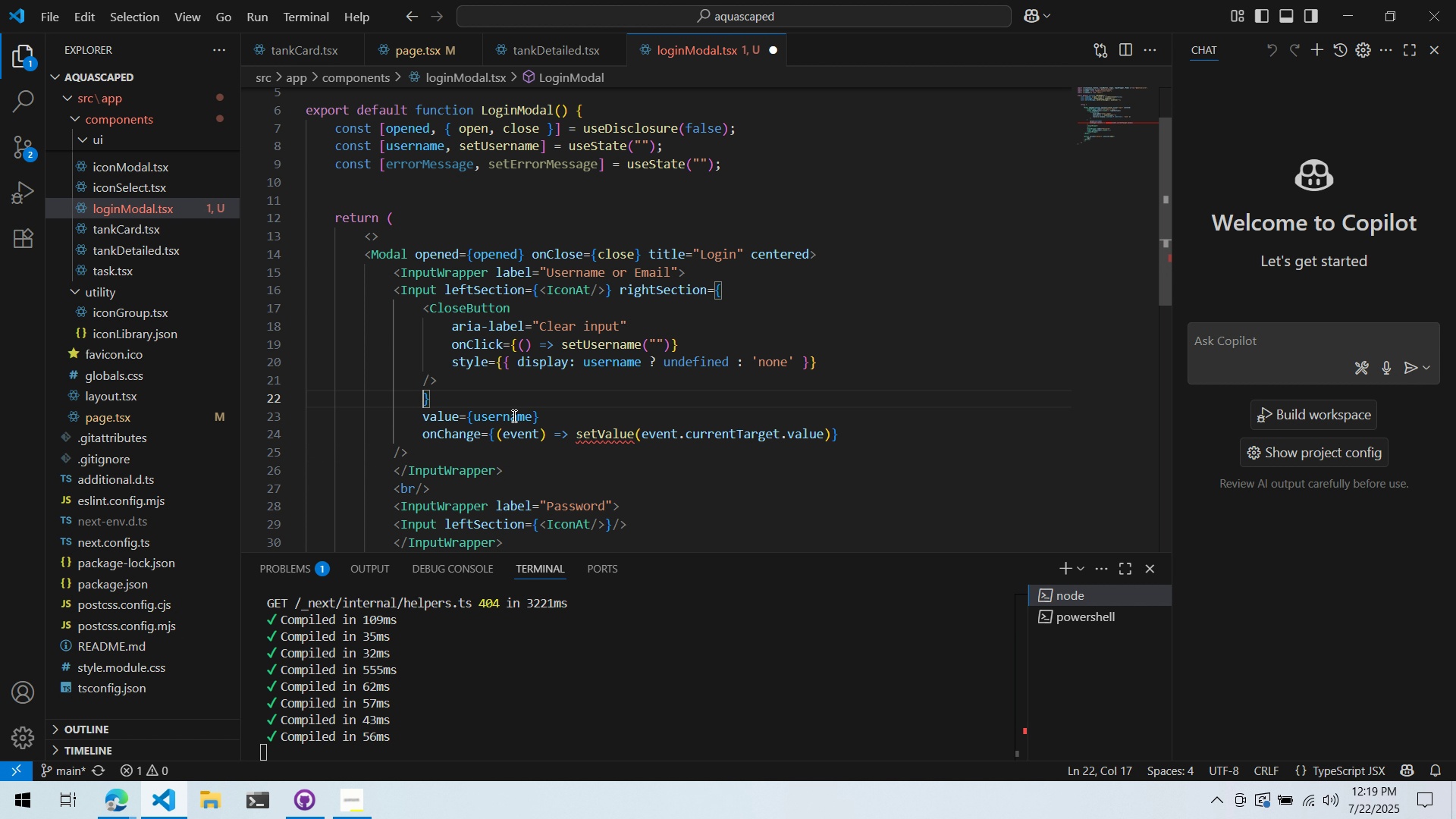 
key(Tab)
 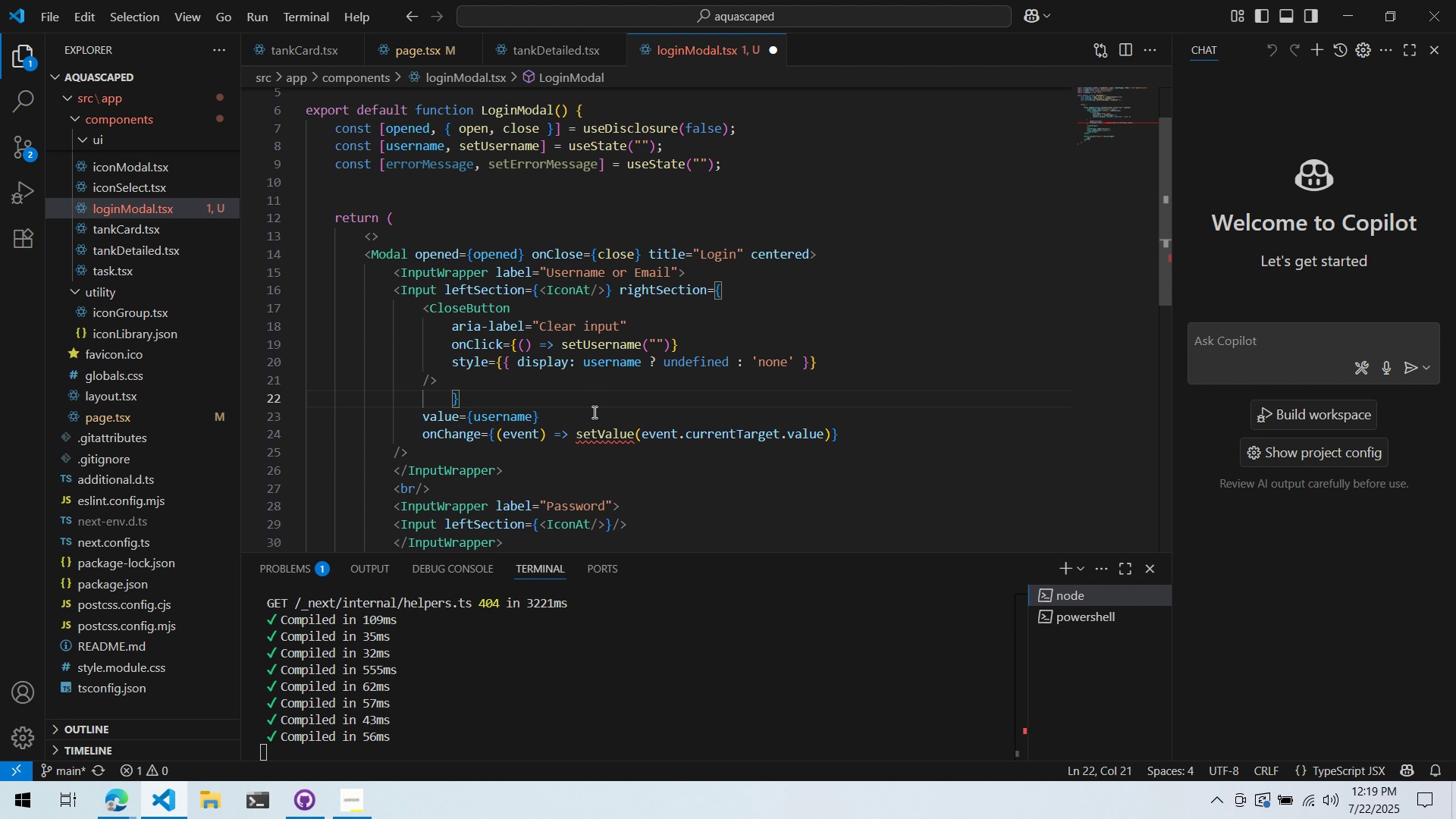 
key(Backspace)
 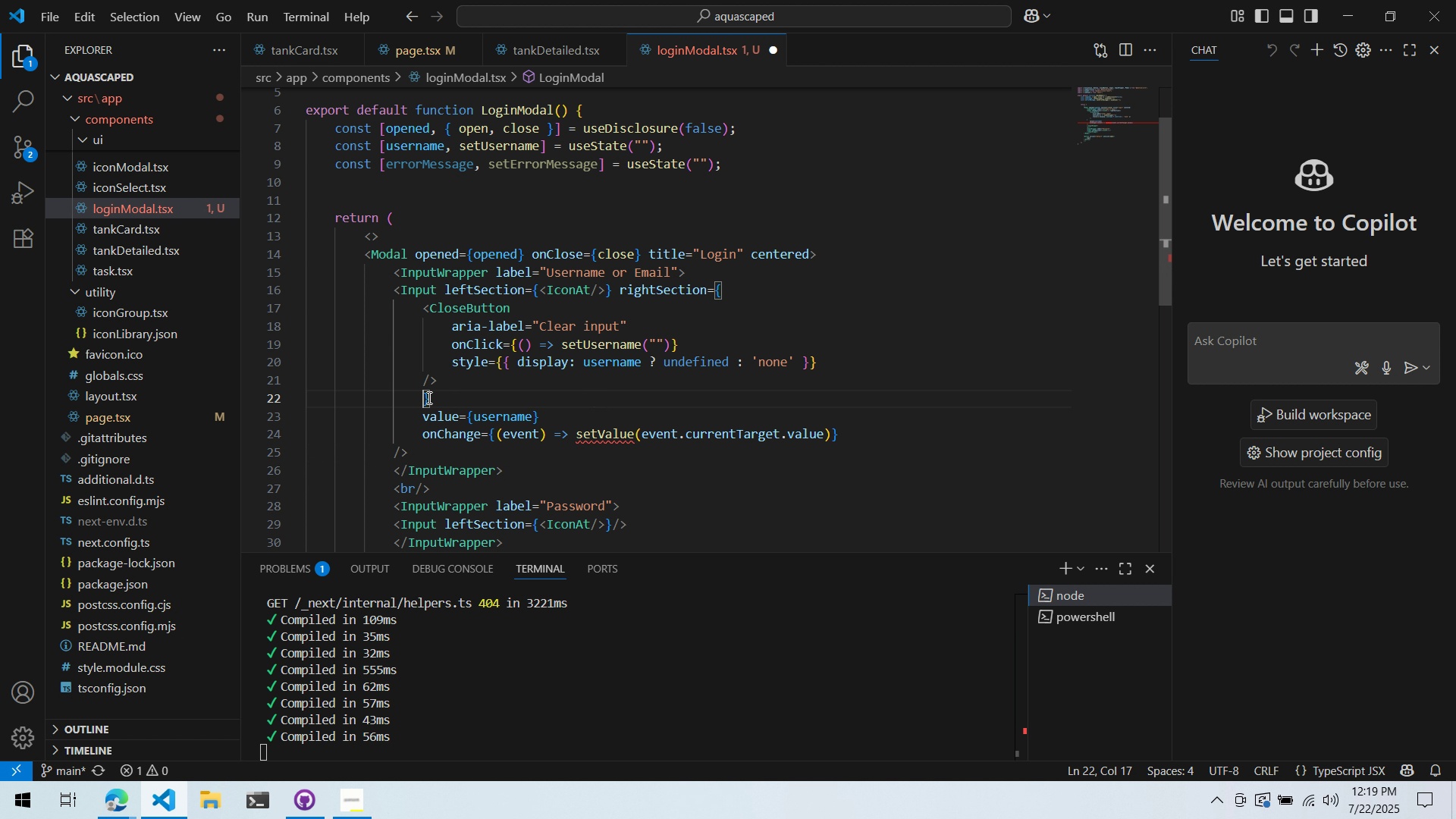 
left_click_drag(start_coordinate=[425, 397], to_coordinate=[284, 403])
 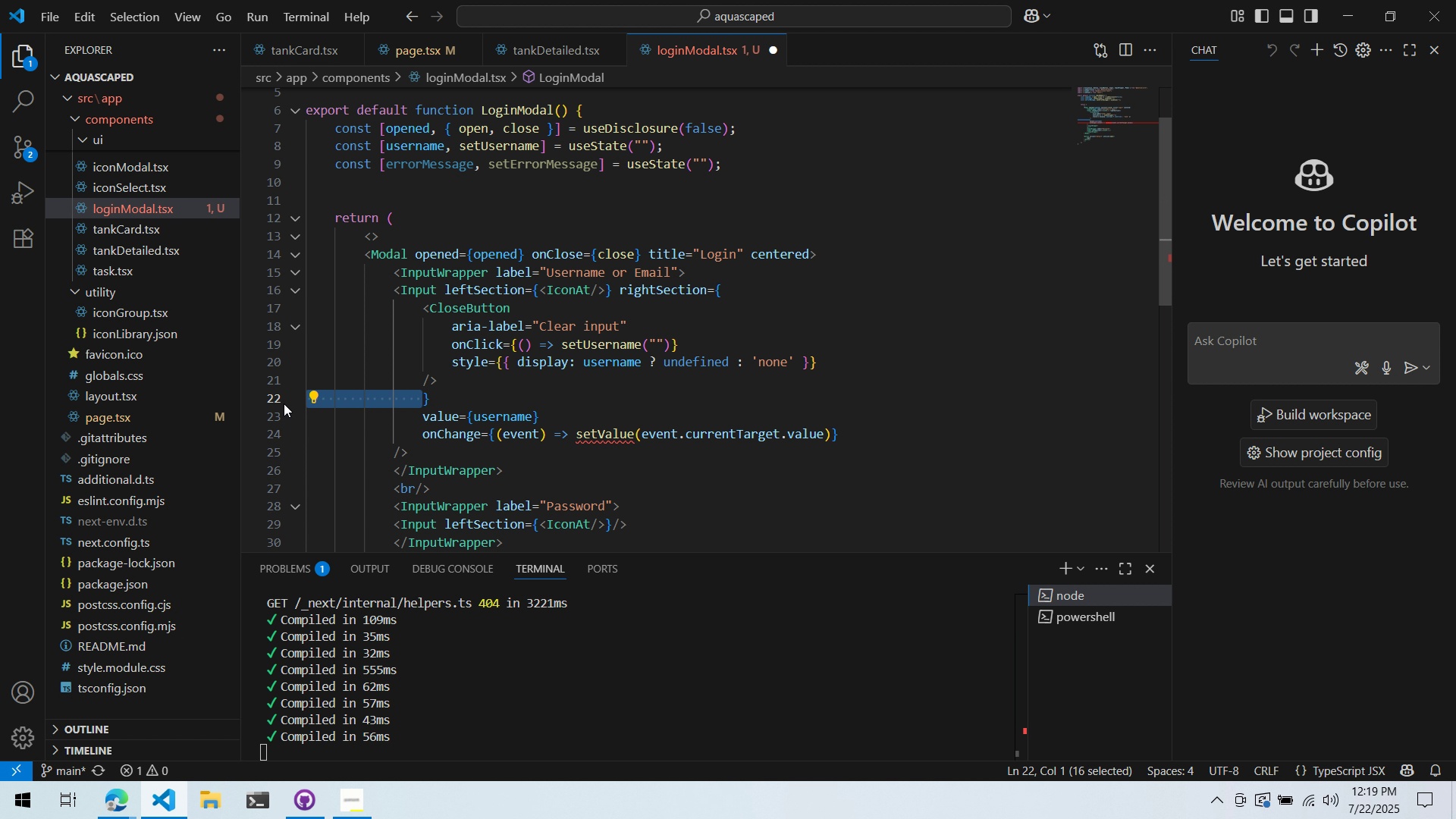 
key(Backspace)
 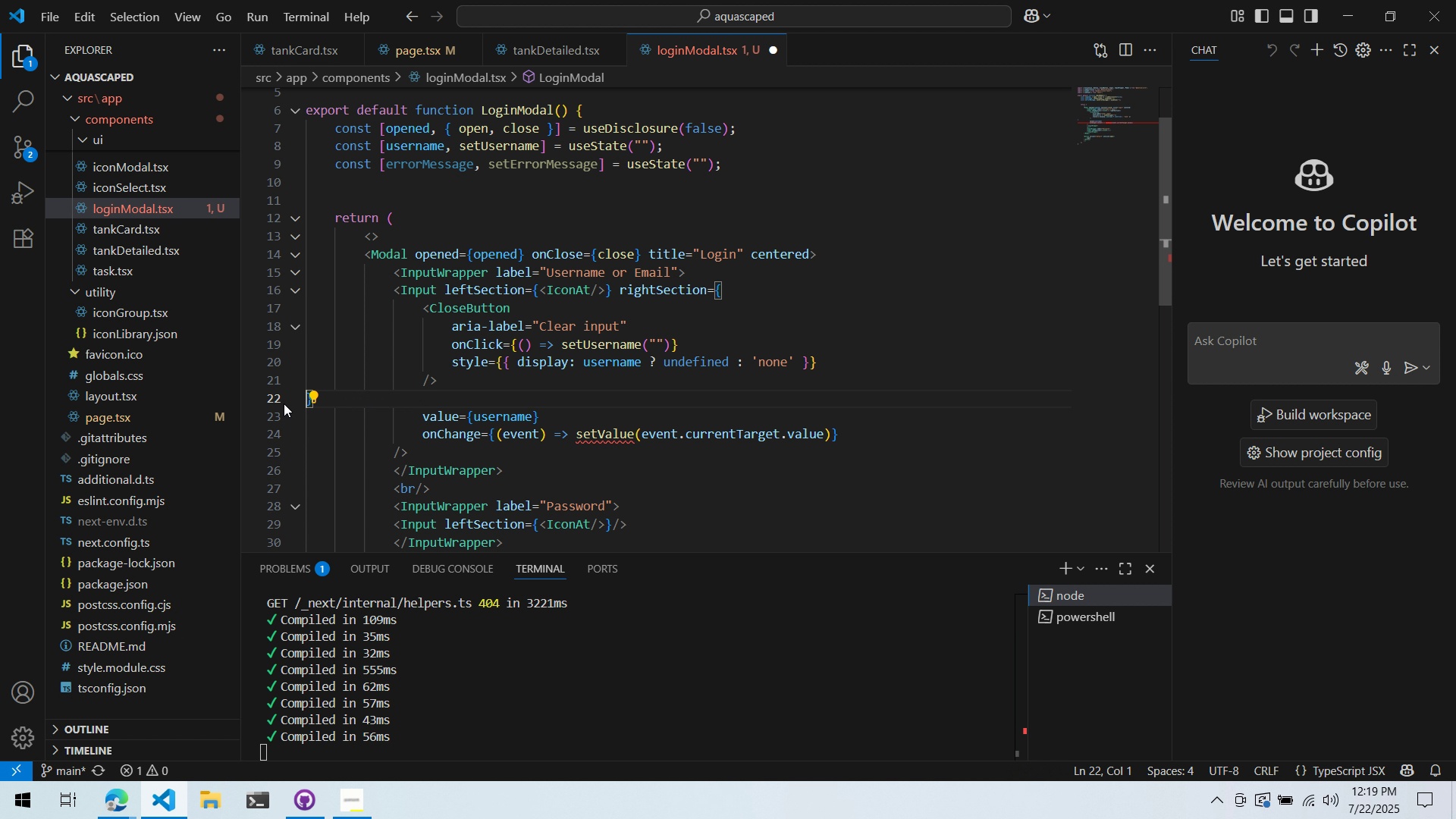 
key(Backspace)
 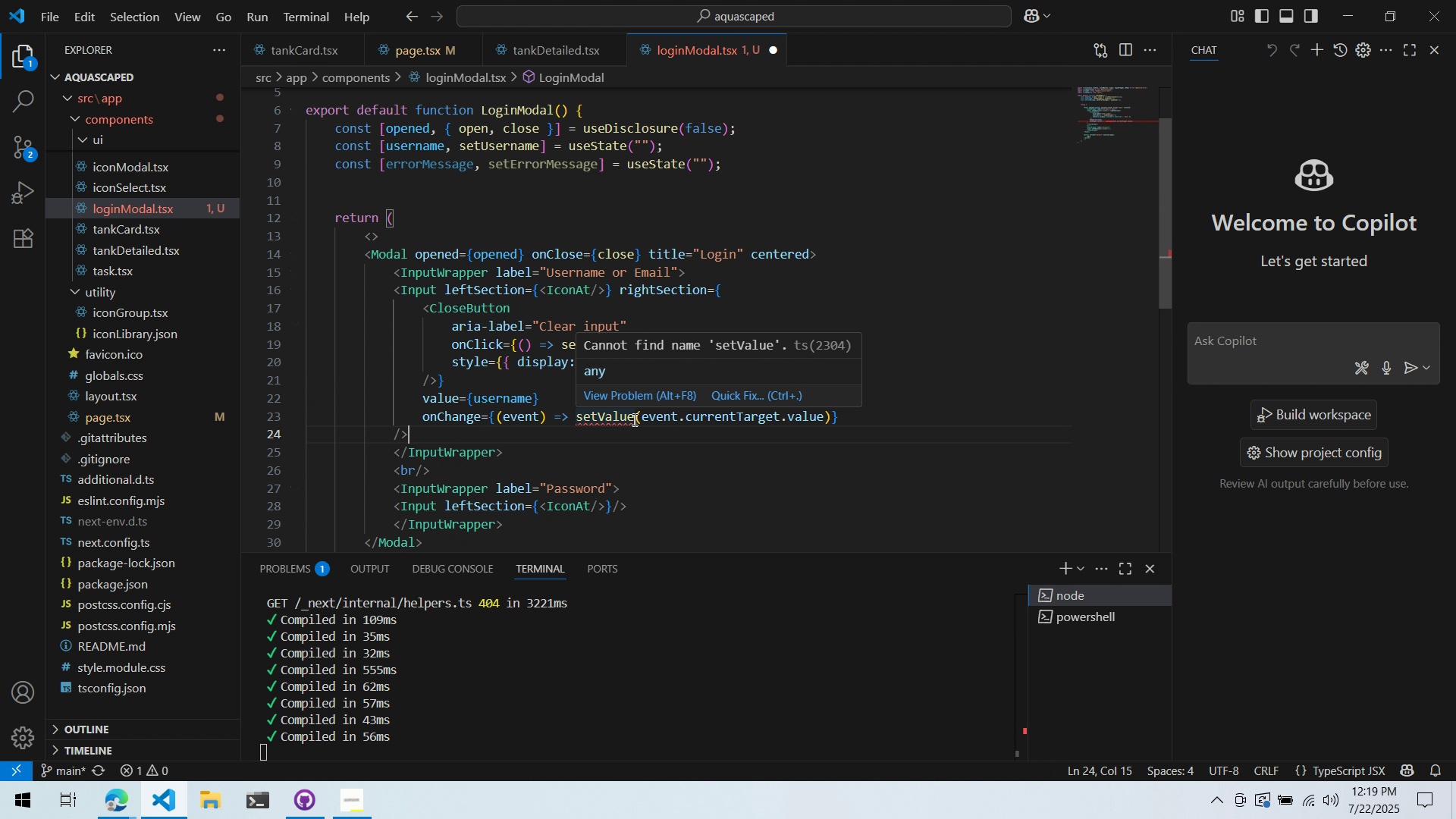 
double_click([632, 416])
 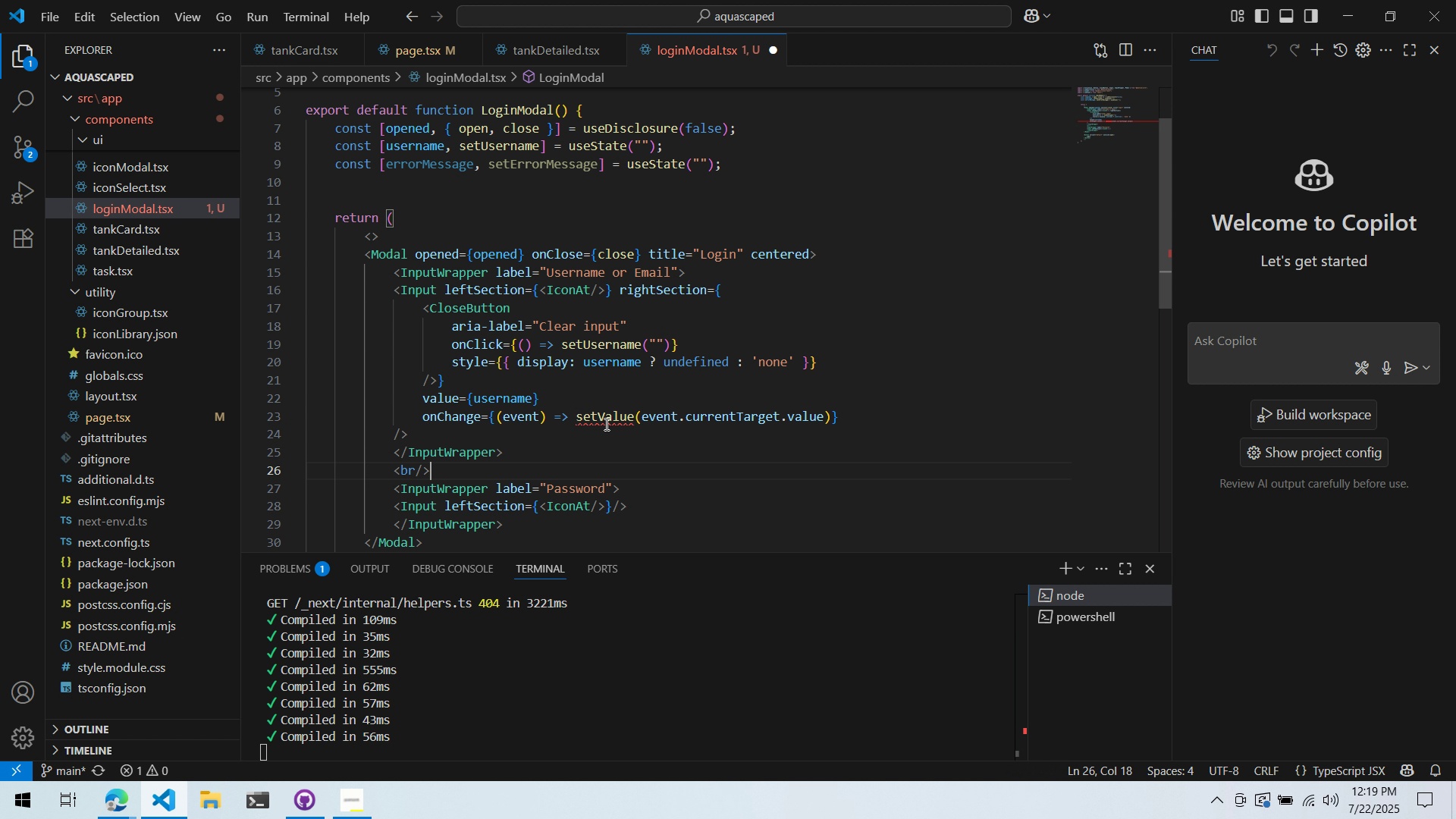 
wait(15.51)
 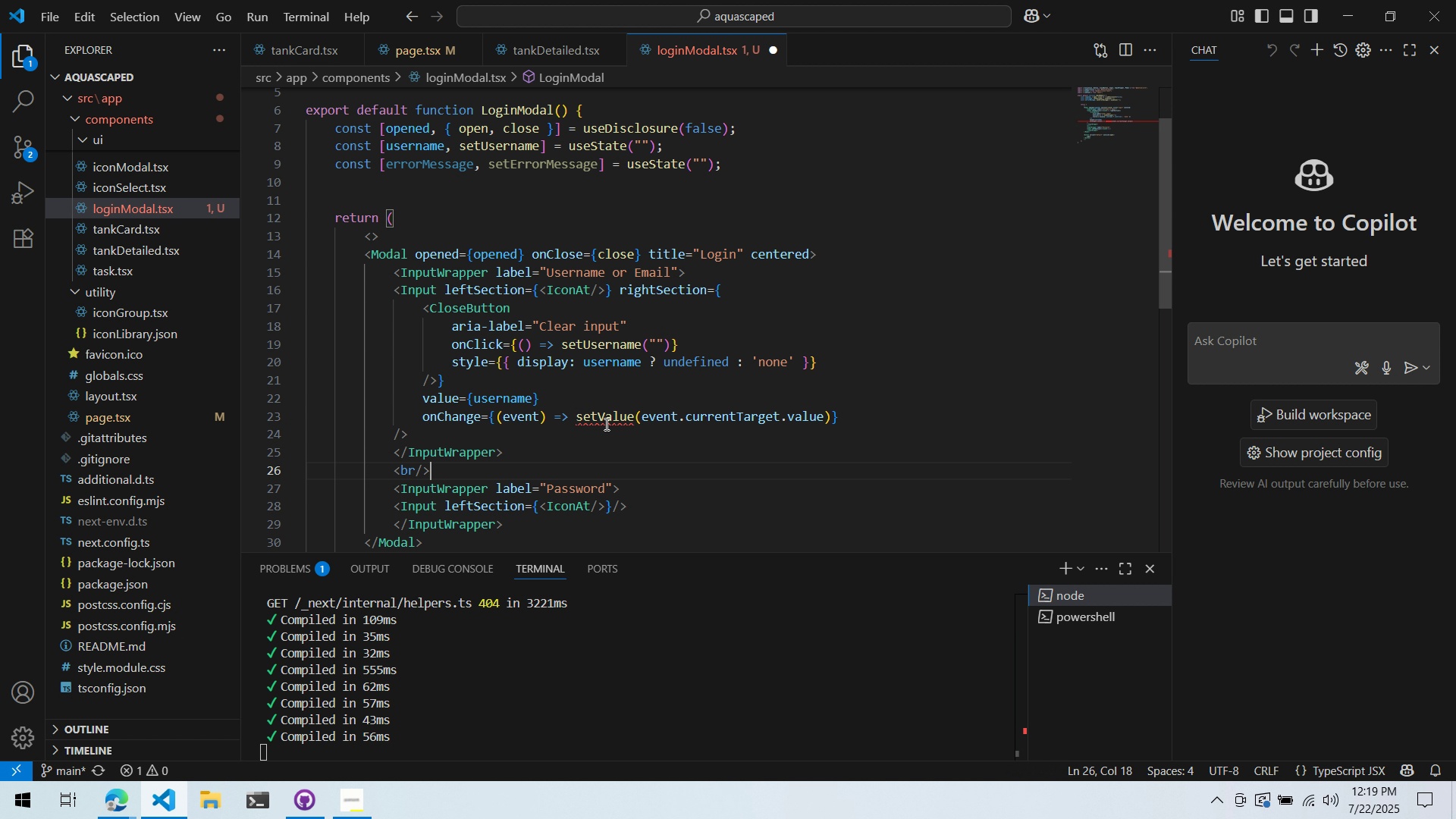 
left_click([657, 465])
 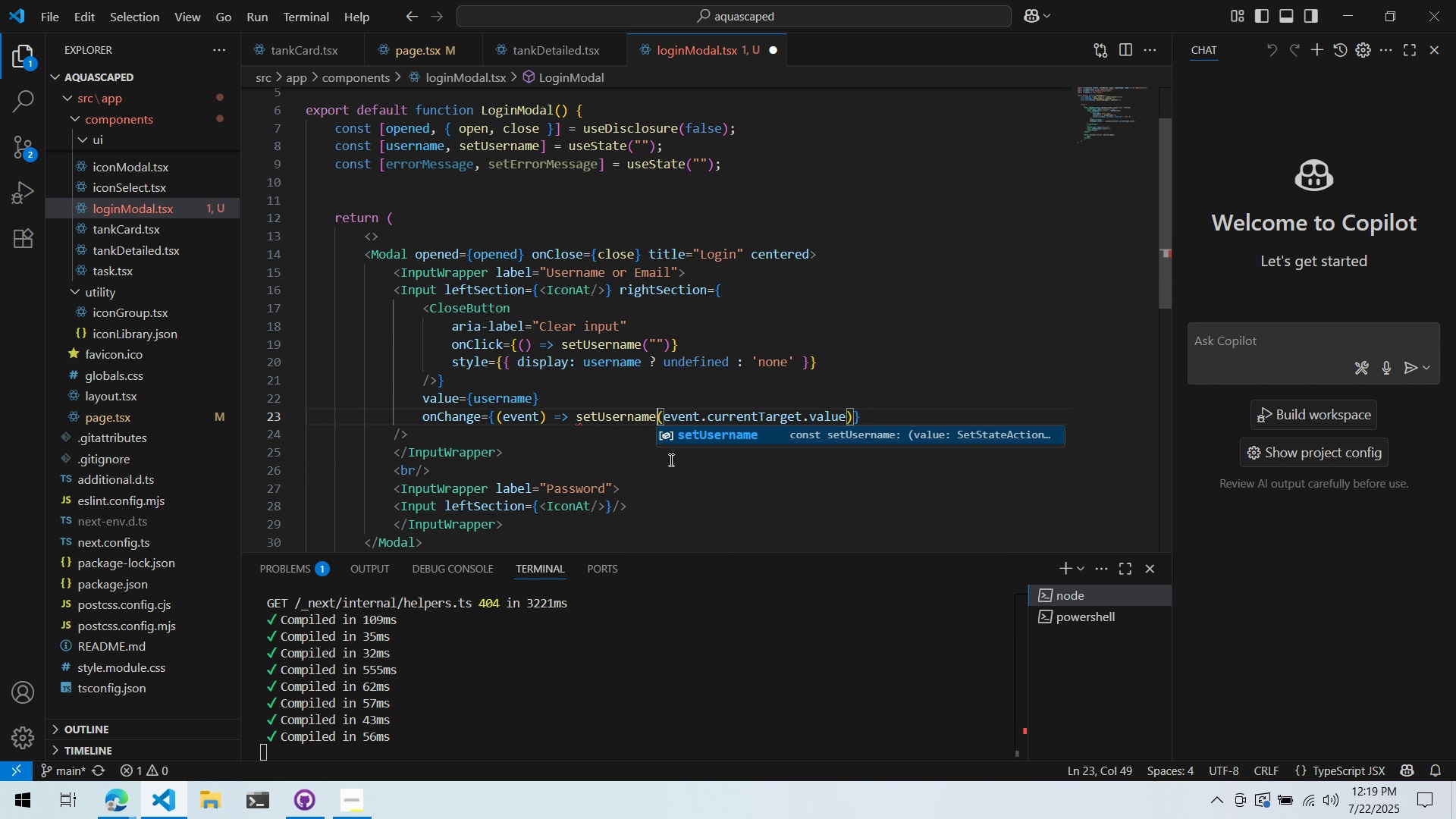 
double_click([605, 424])
 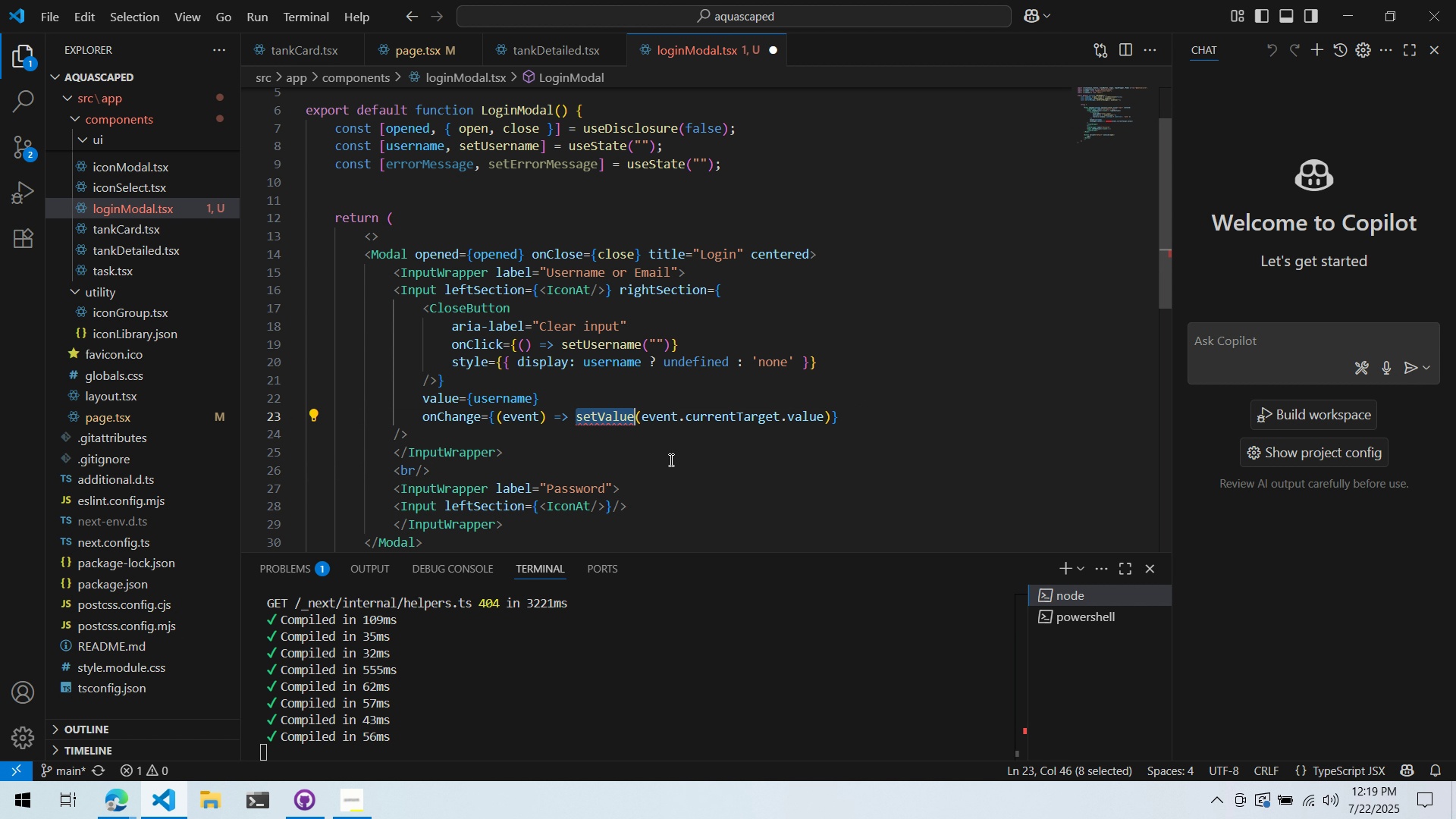 
type(setUsername)
 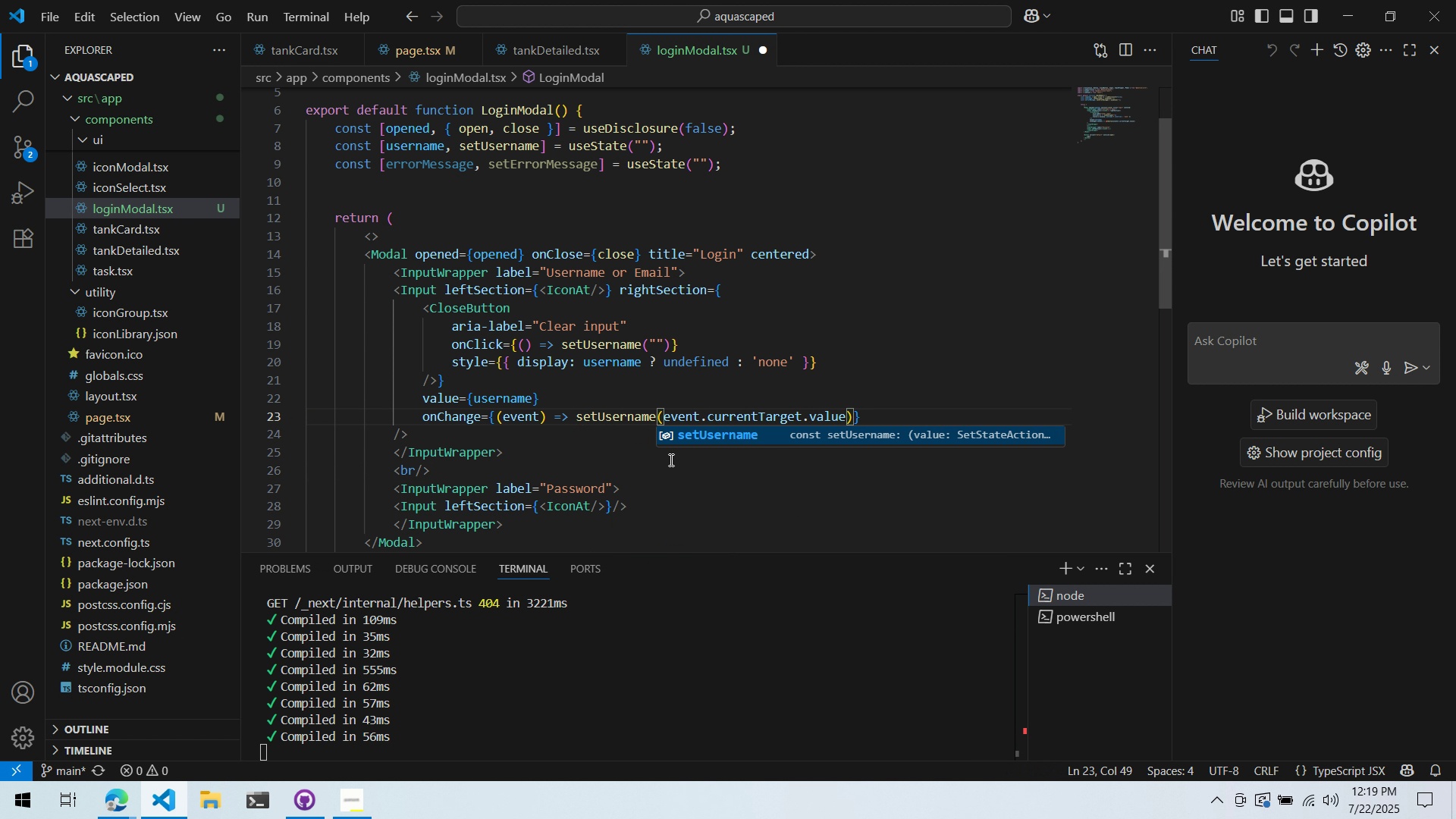 
left_click([660, 391])
 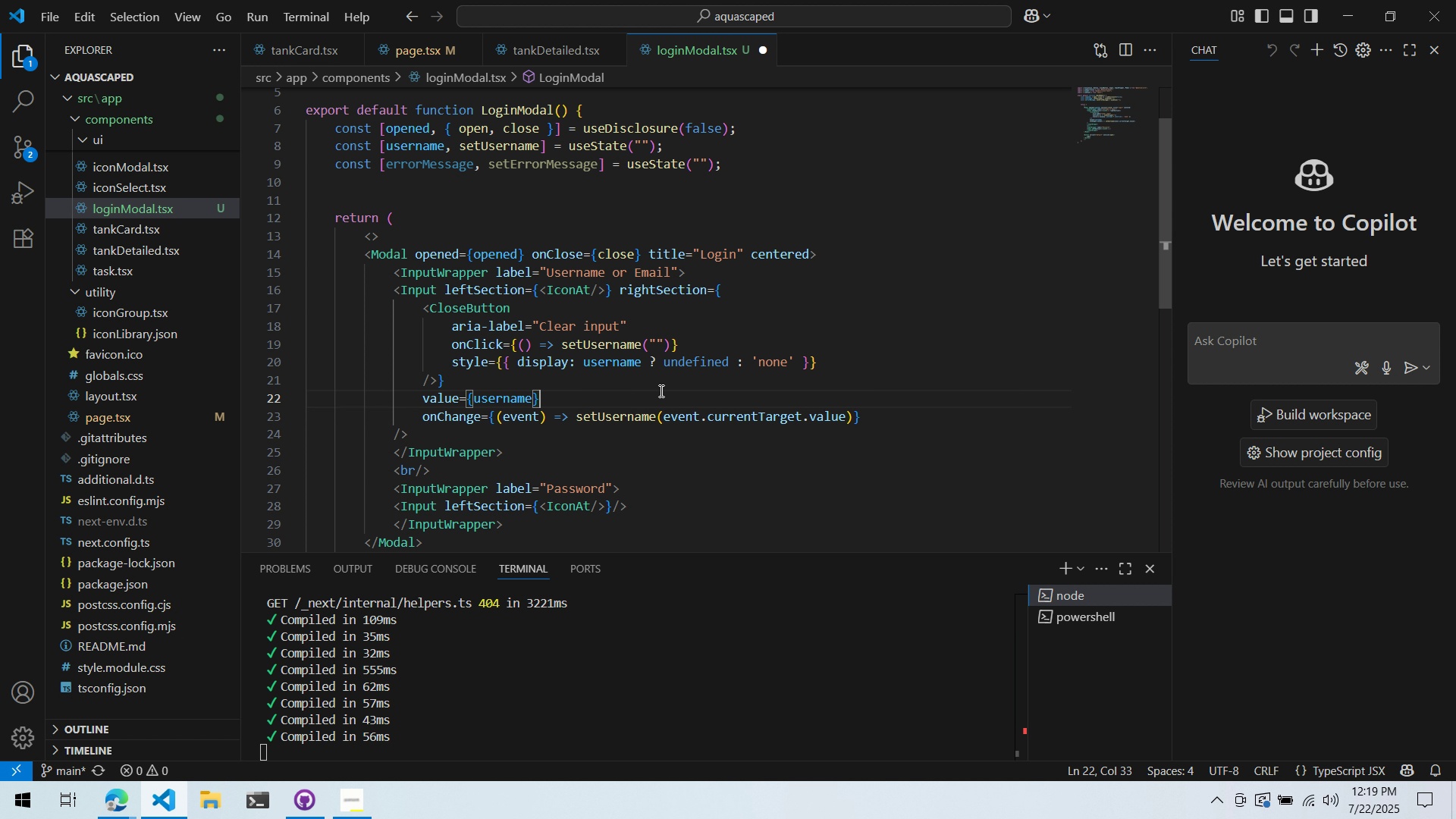 
key(Control+ControlLeft)
 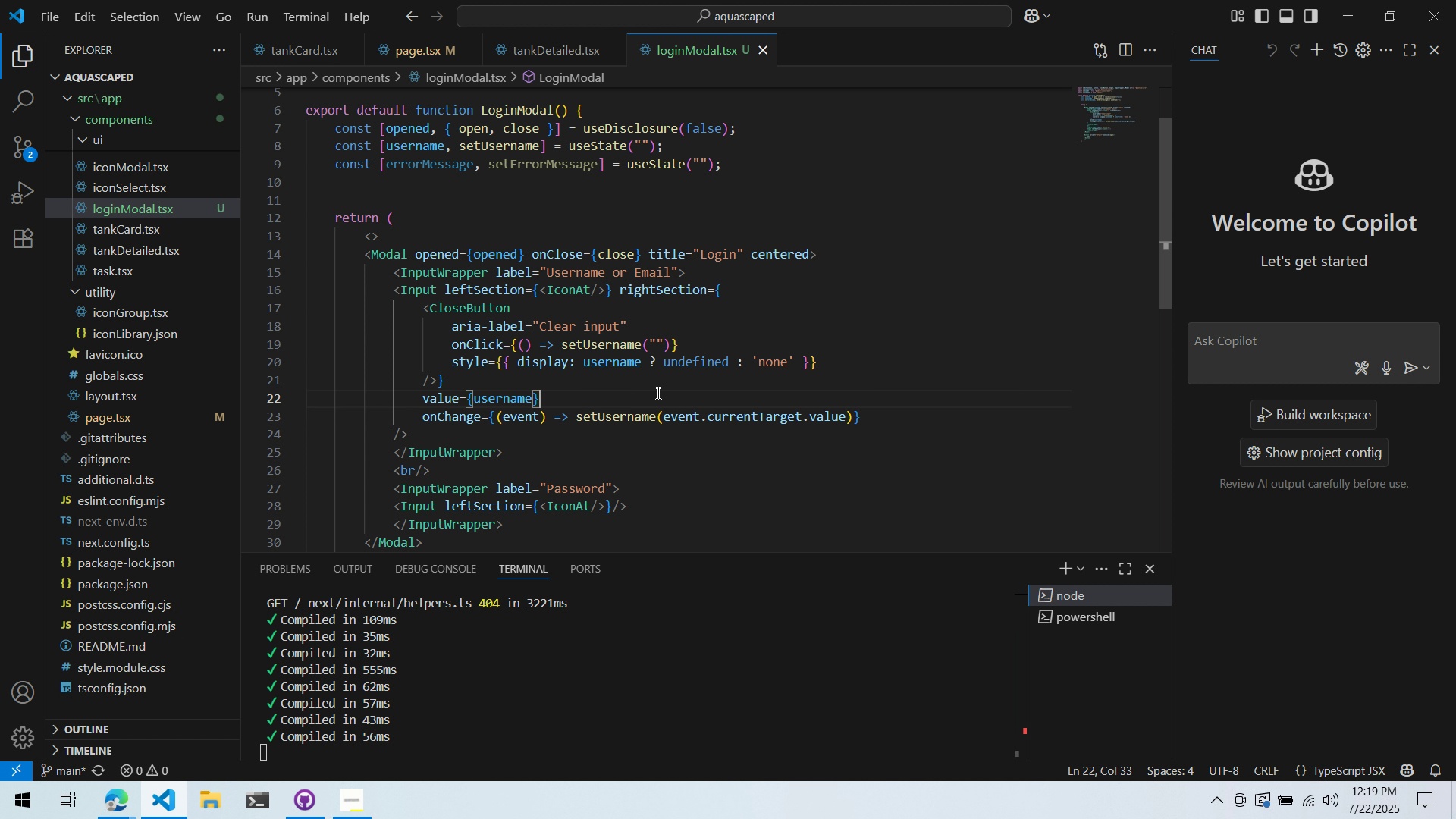 
key(Control+S)
 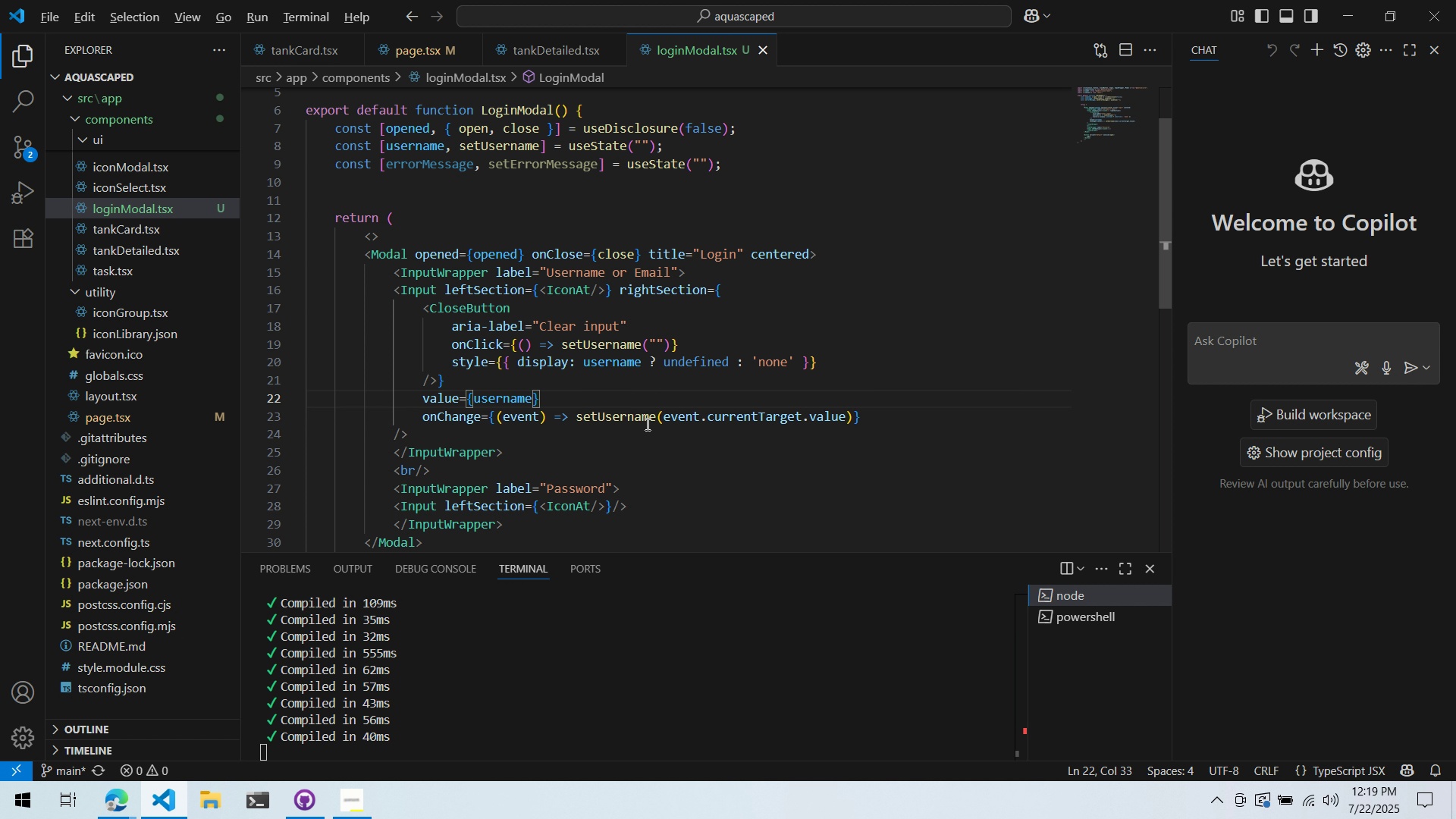 
key(Alt+AltLeft)
 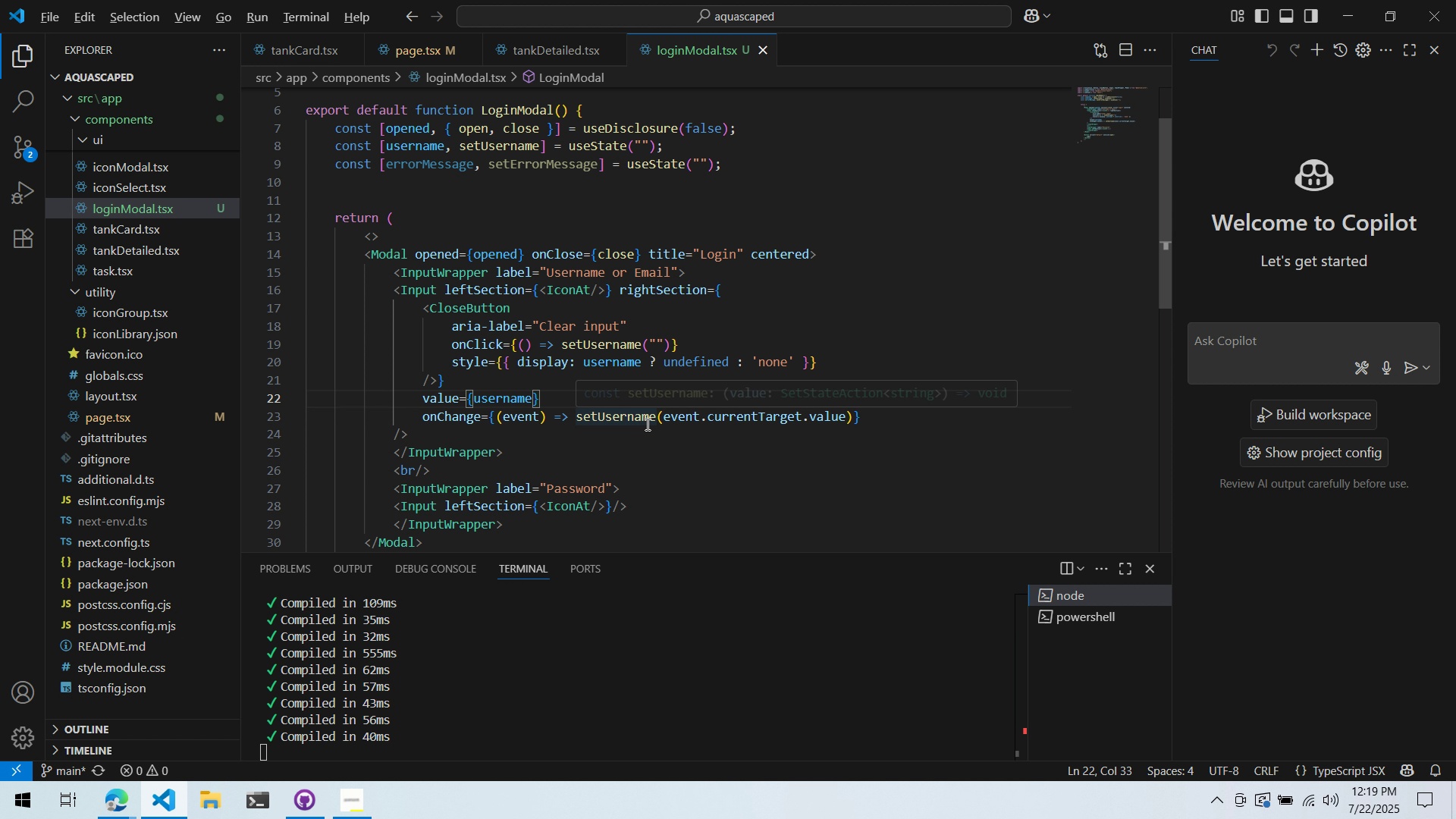 
key(Alt+Tab)
 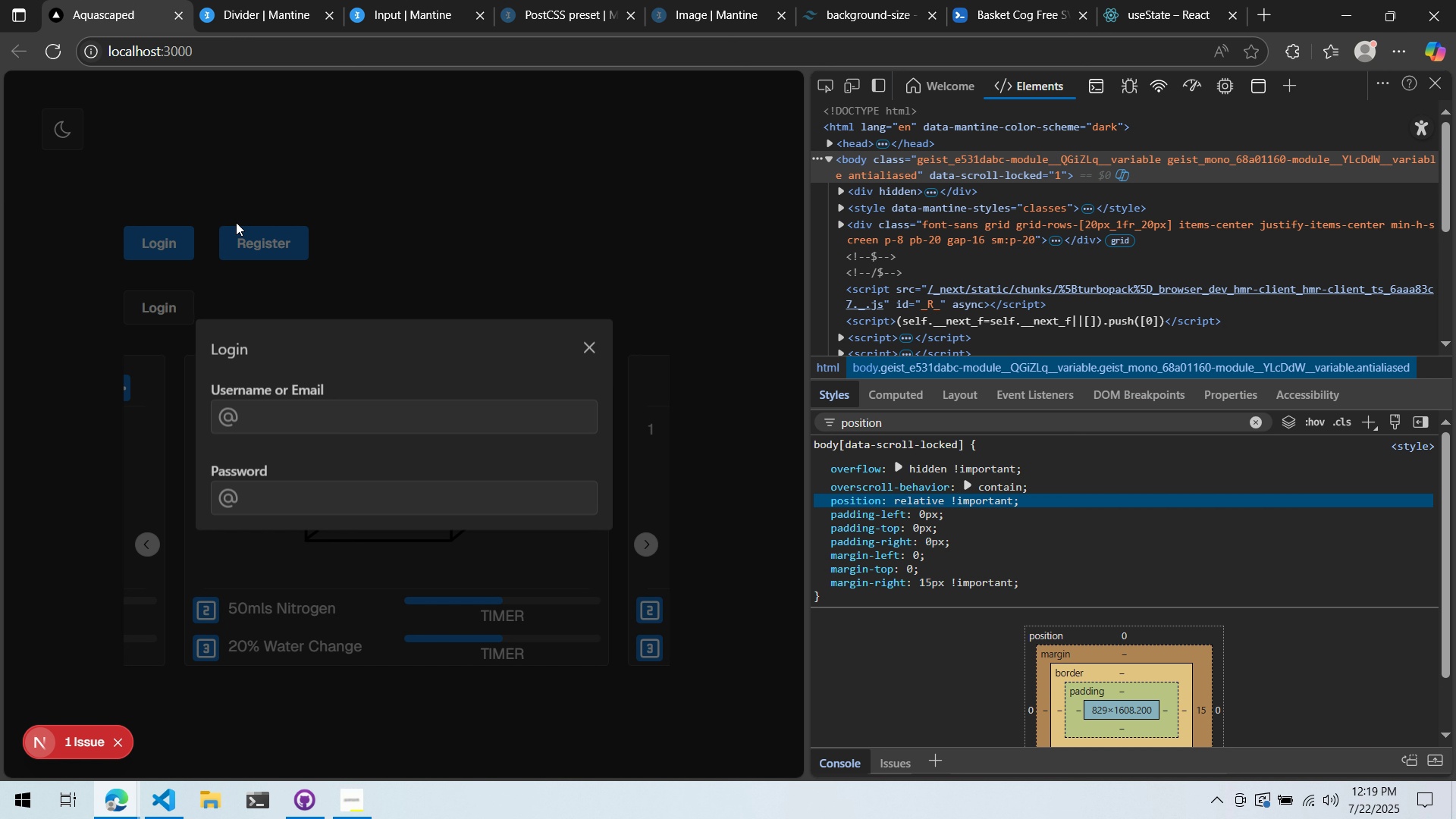 
left_click([274, 427])
 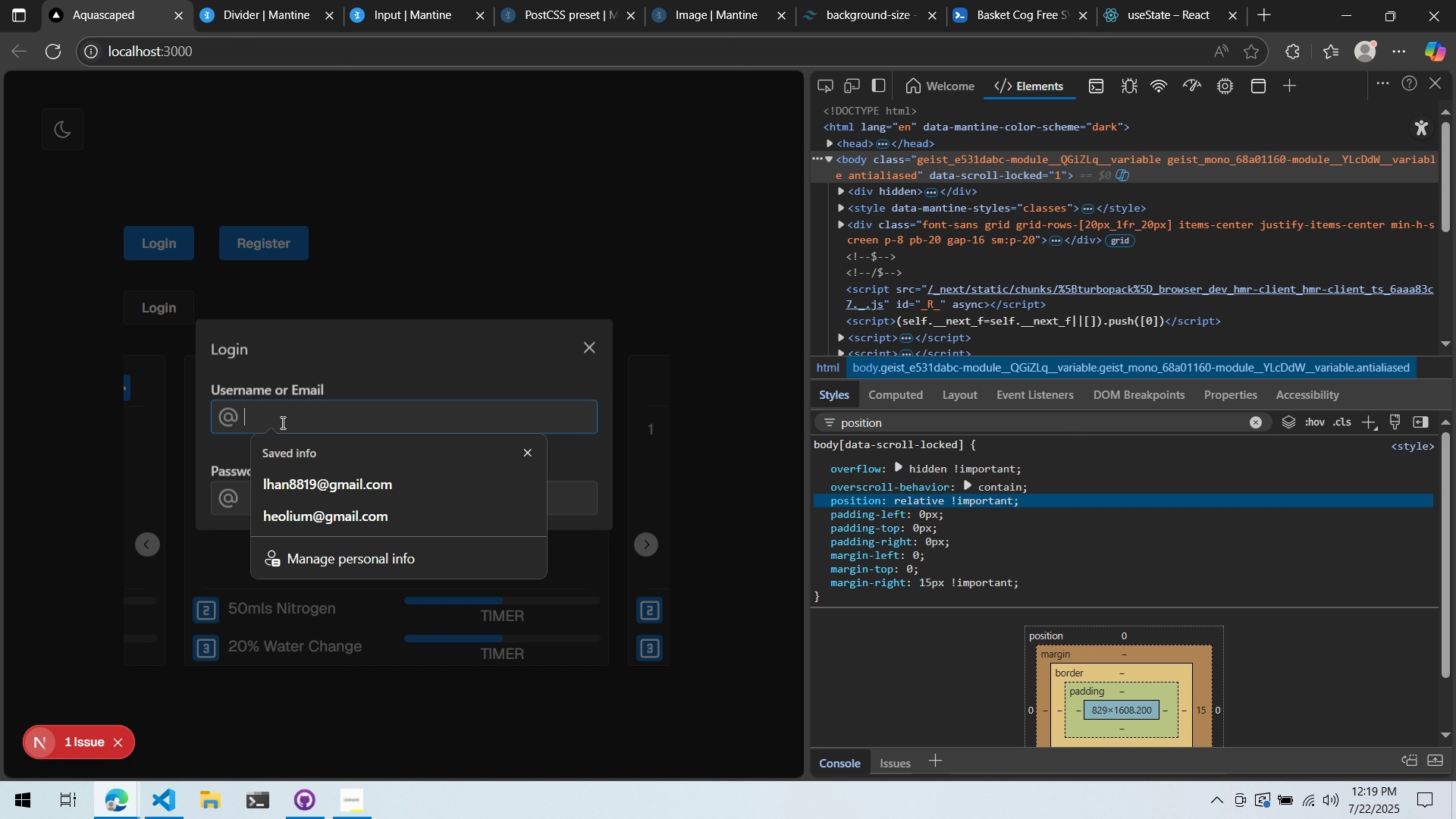 
type(AWEa)
 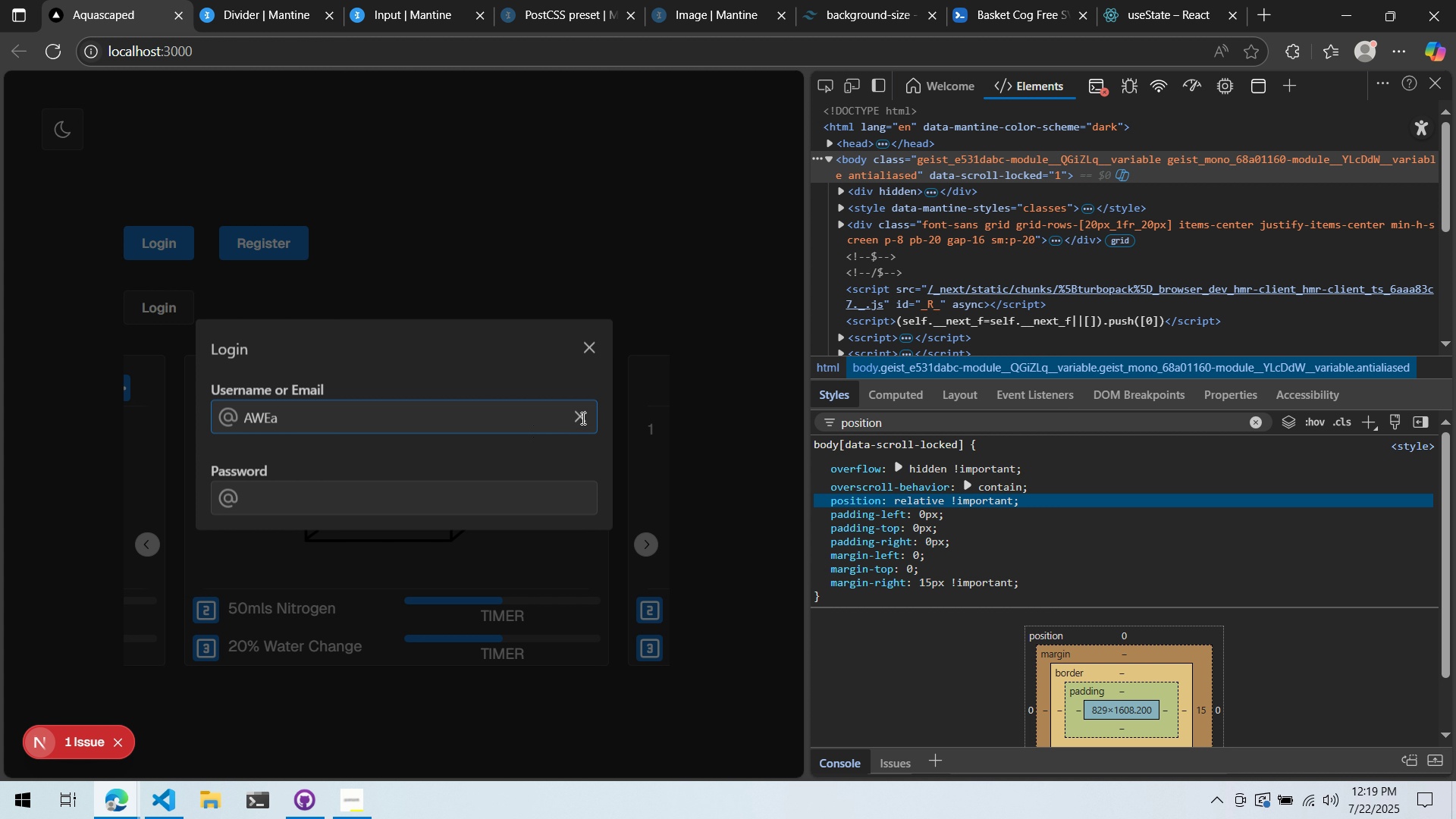 
double_click([580, 416])
 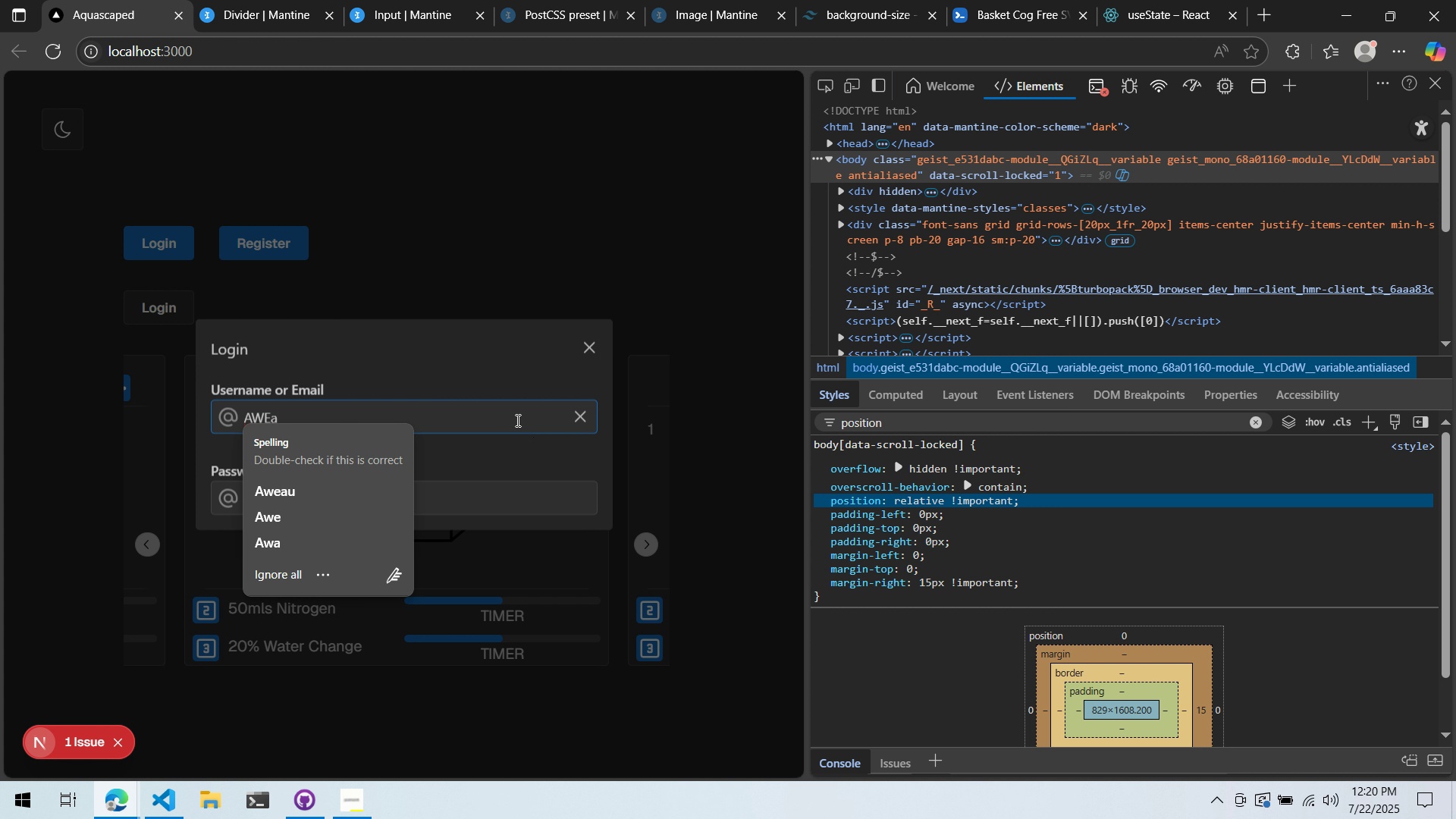 
key(Control+ControlLeft)
 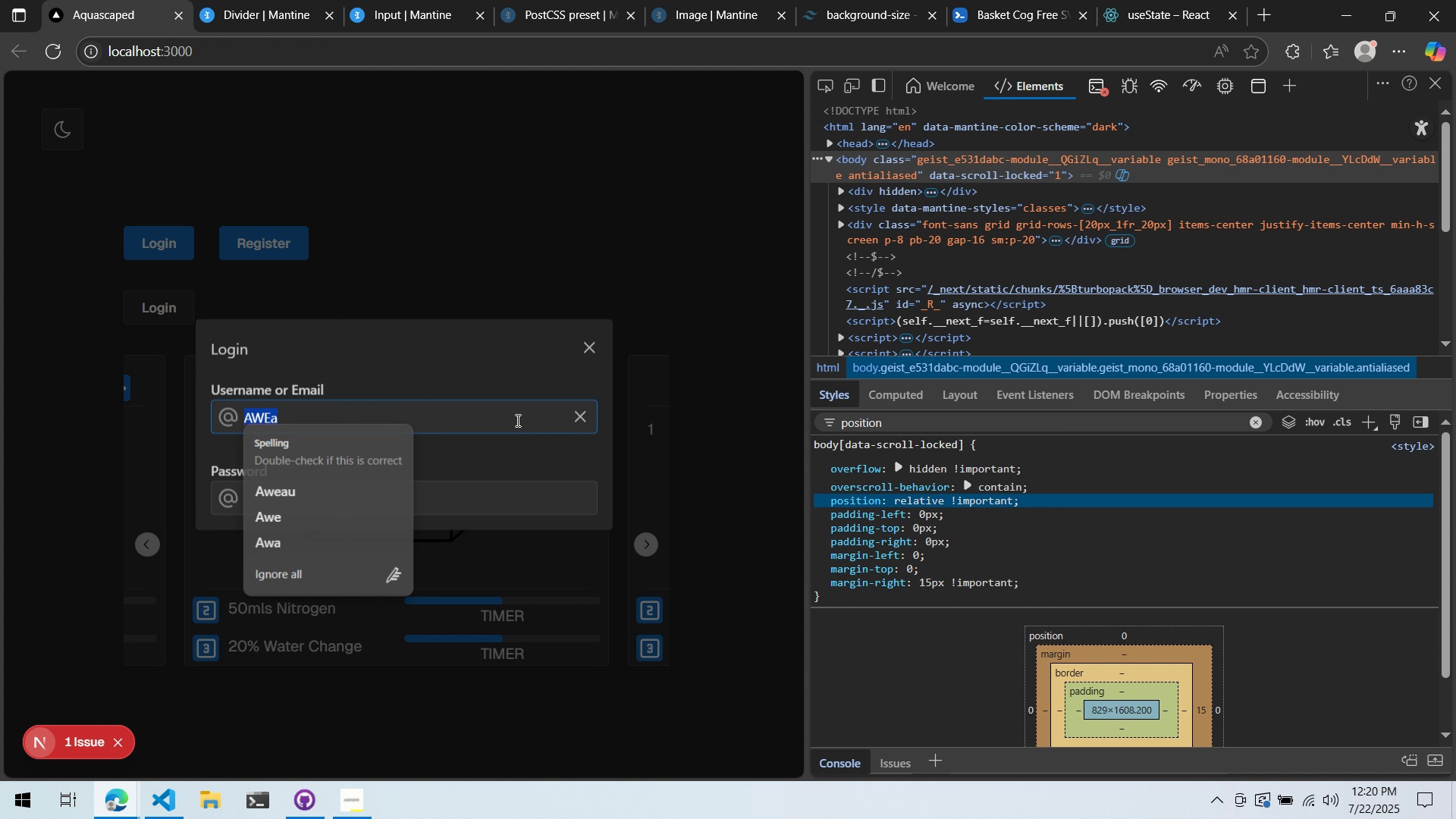 
key(Control+A)
 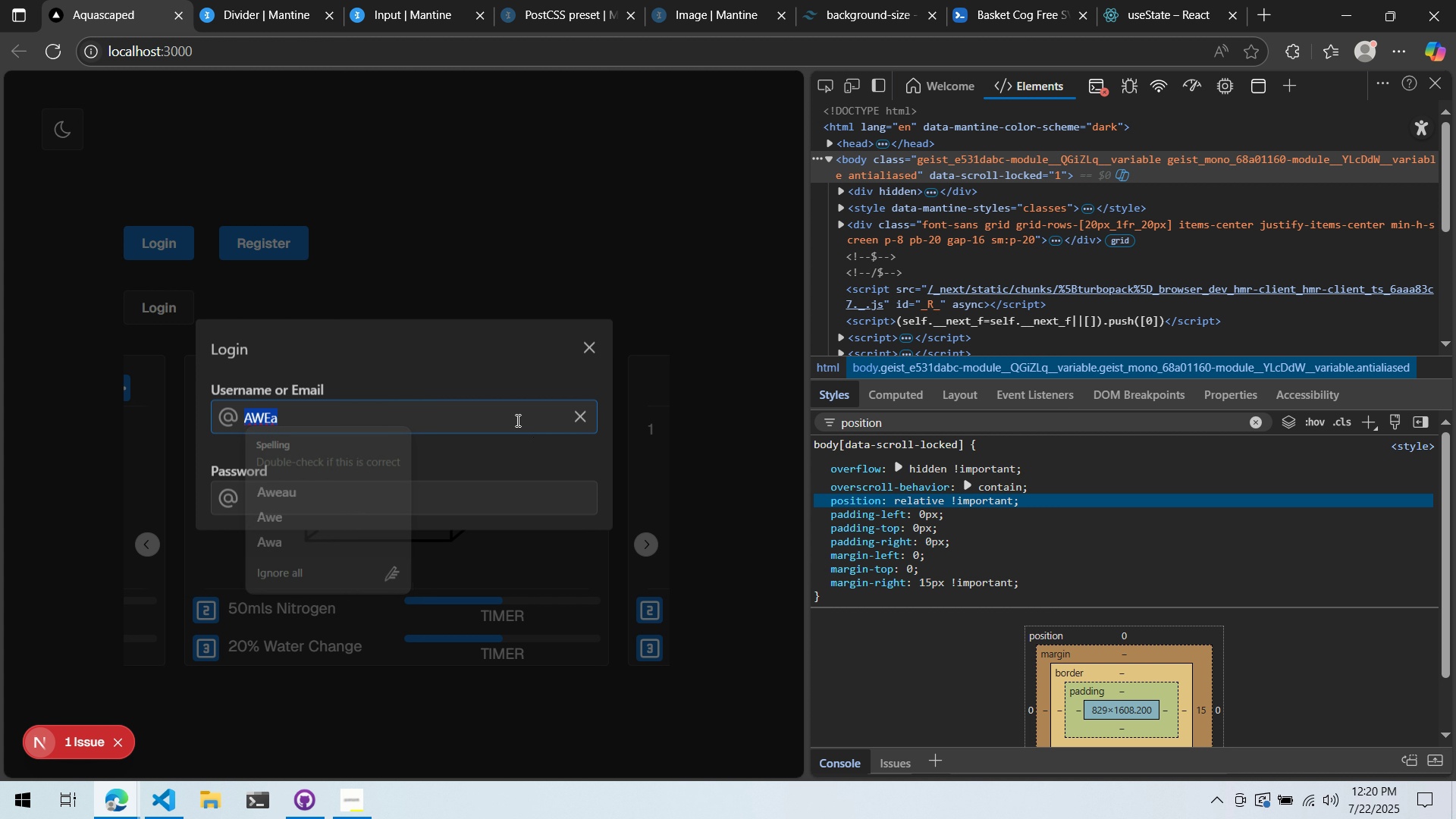 
key(Backspace)
type(Ts)
key(Backspace)
type(estEmail)
 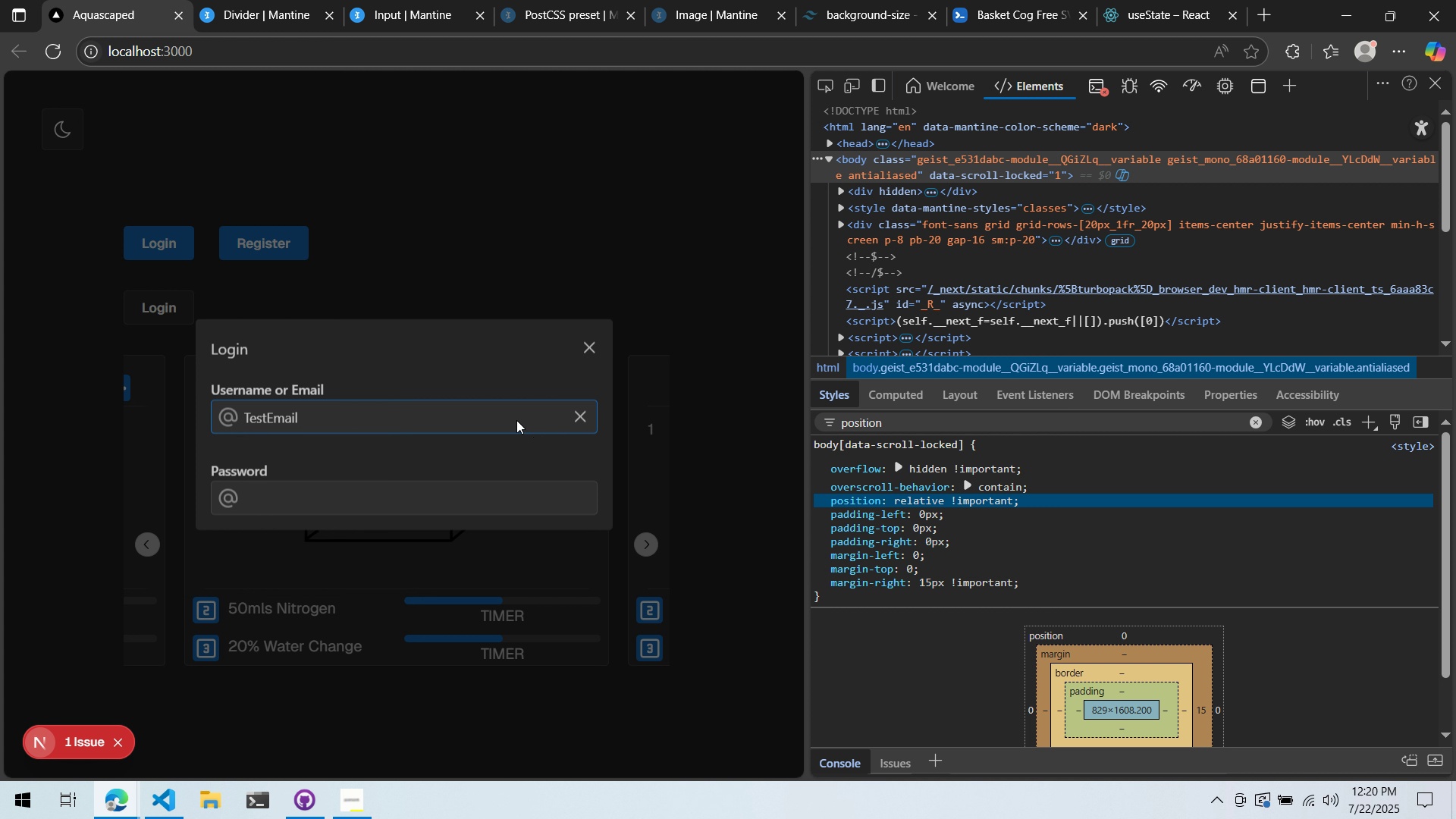 
 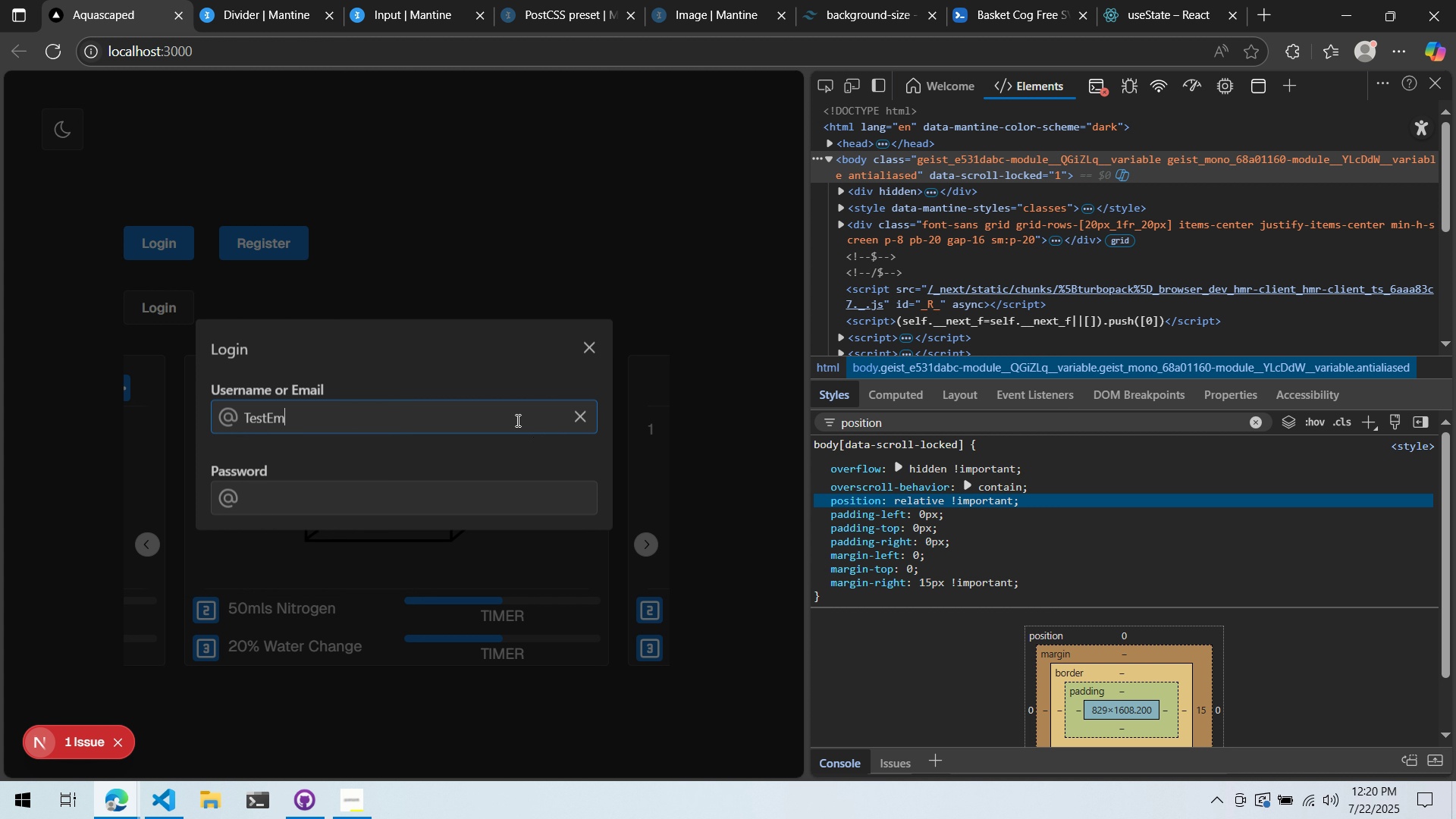 
key(Control+ControlLeft)
 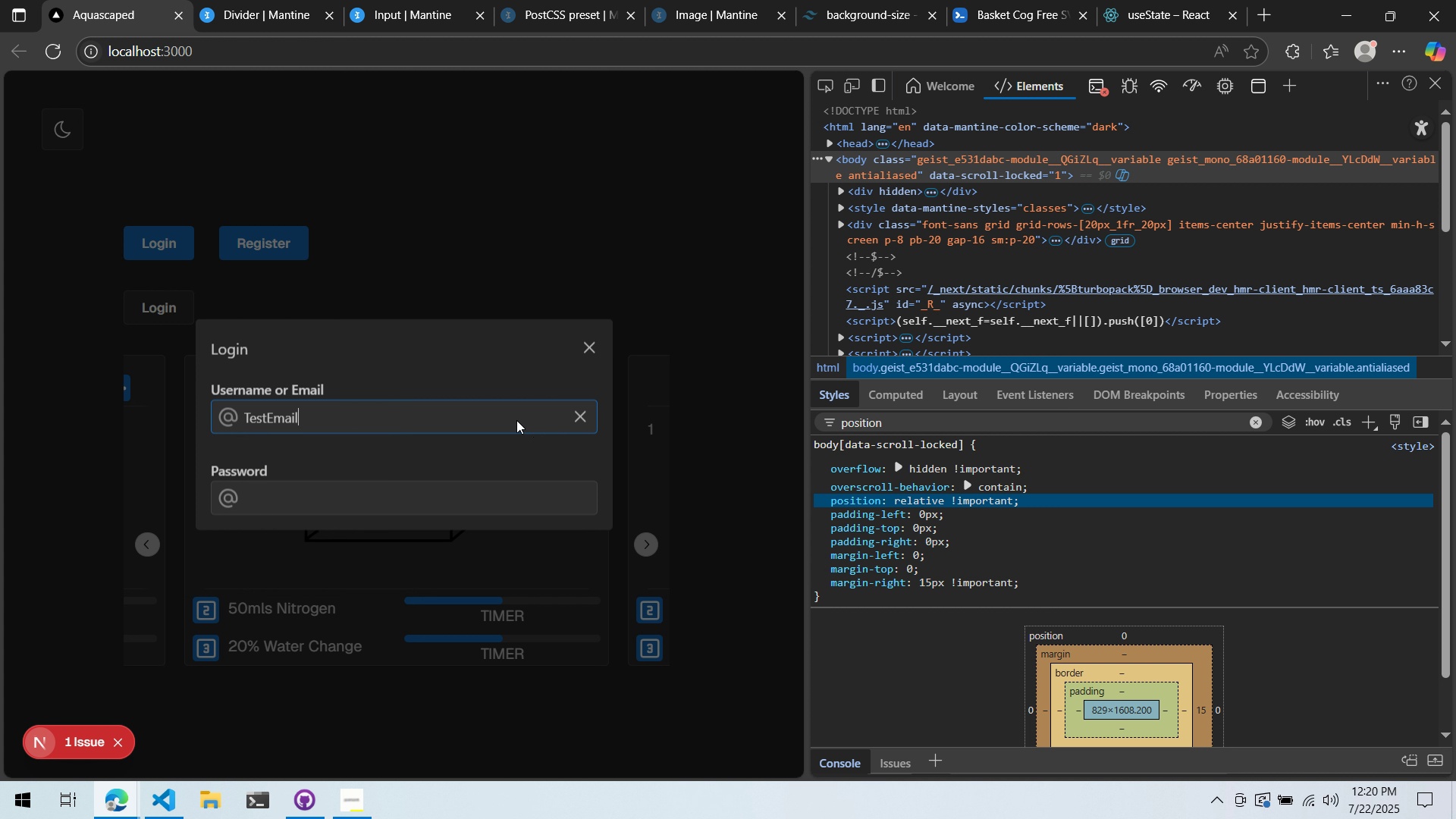 
key(Control+S)
 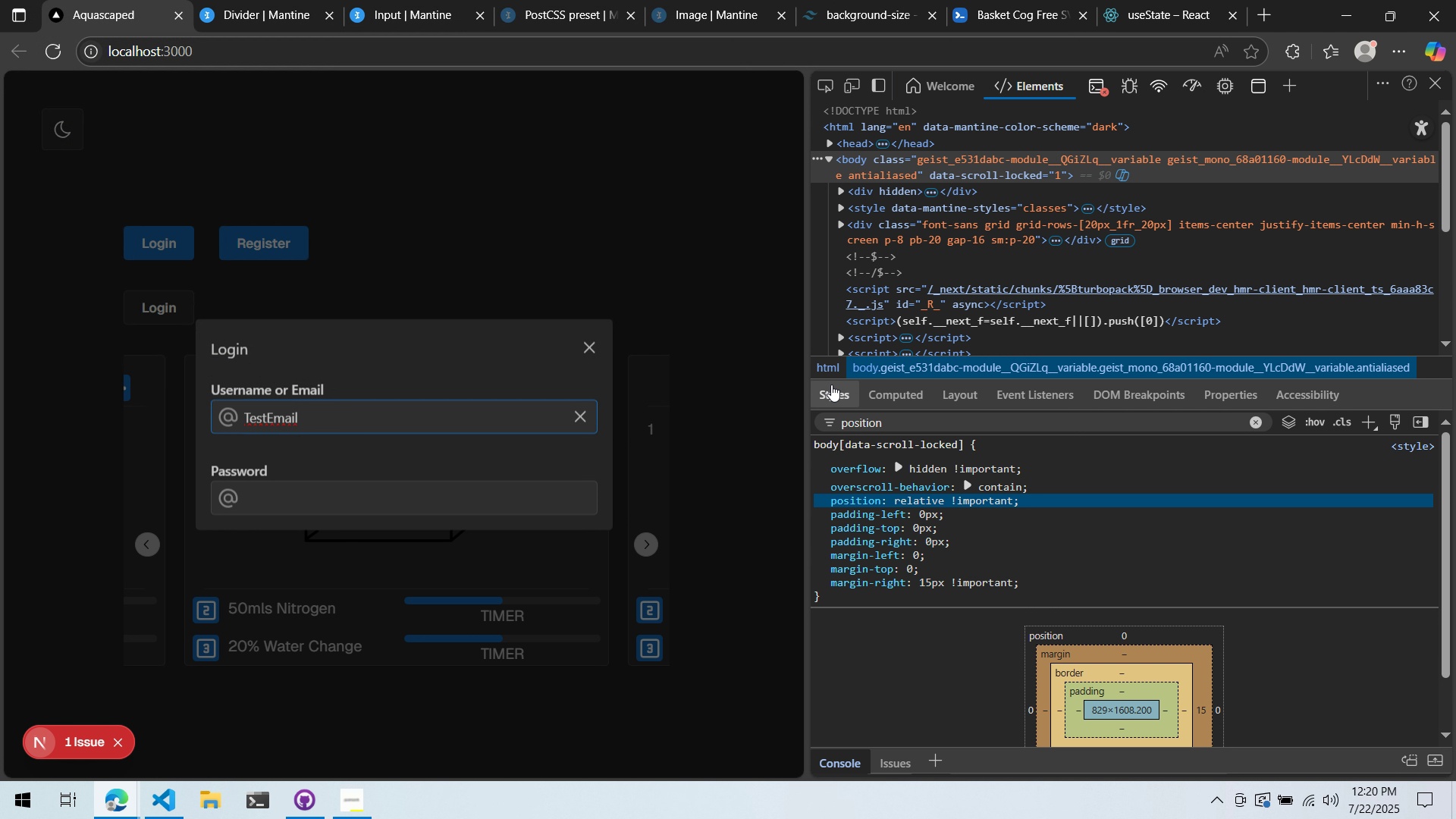 
left_click([576, 411])
 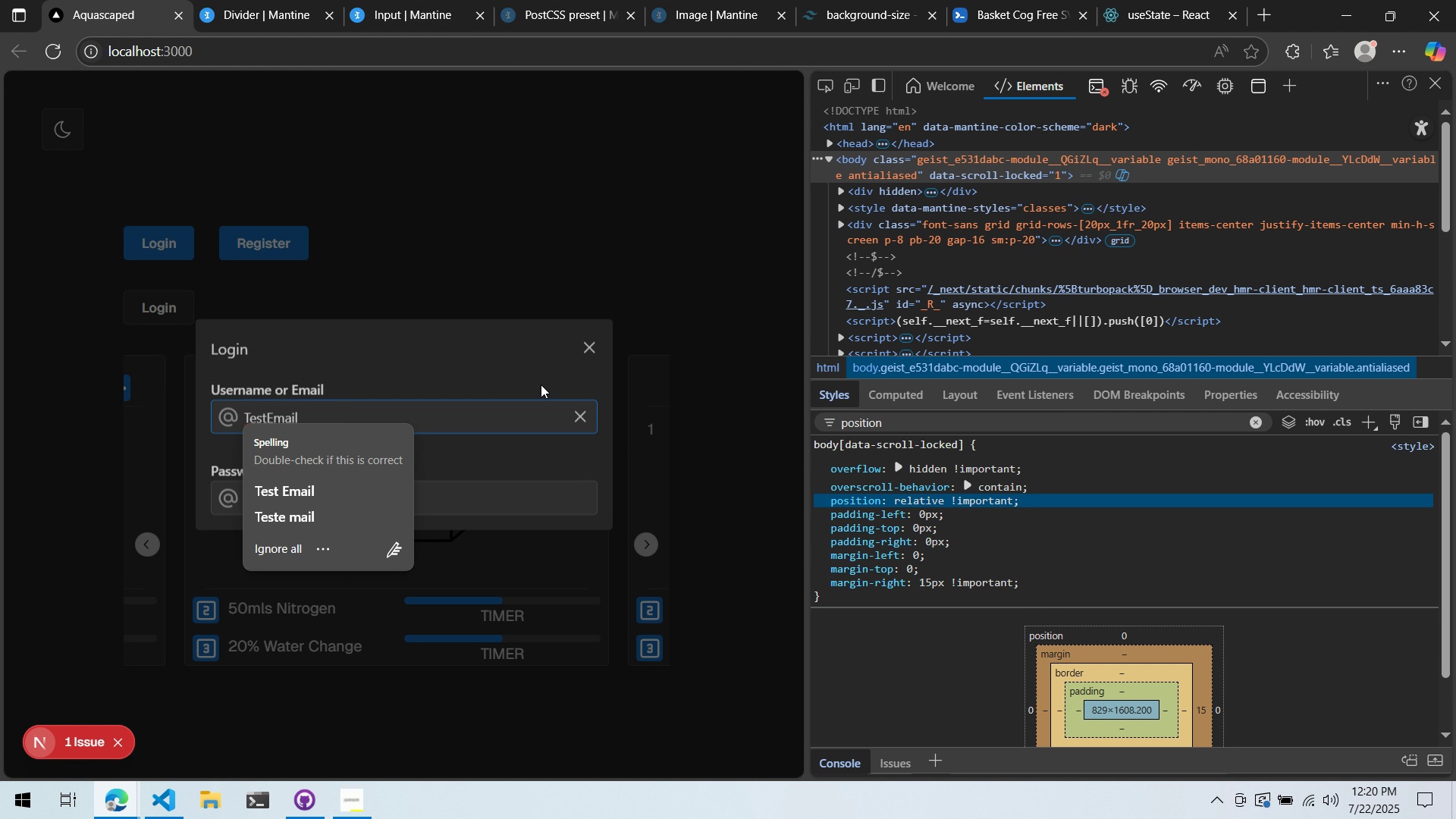 
left_click([541, 384])
 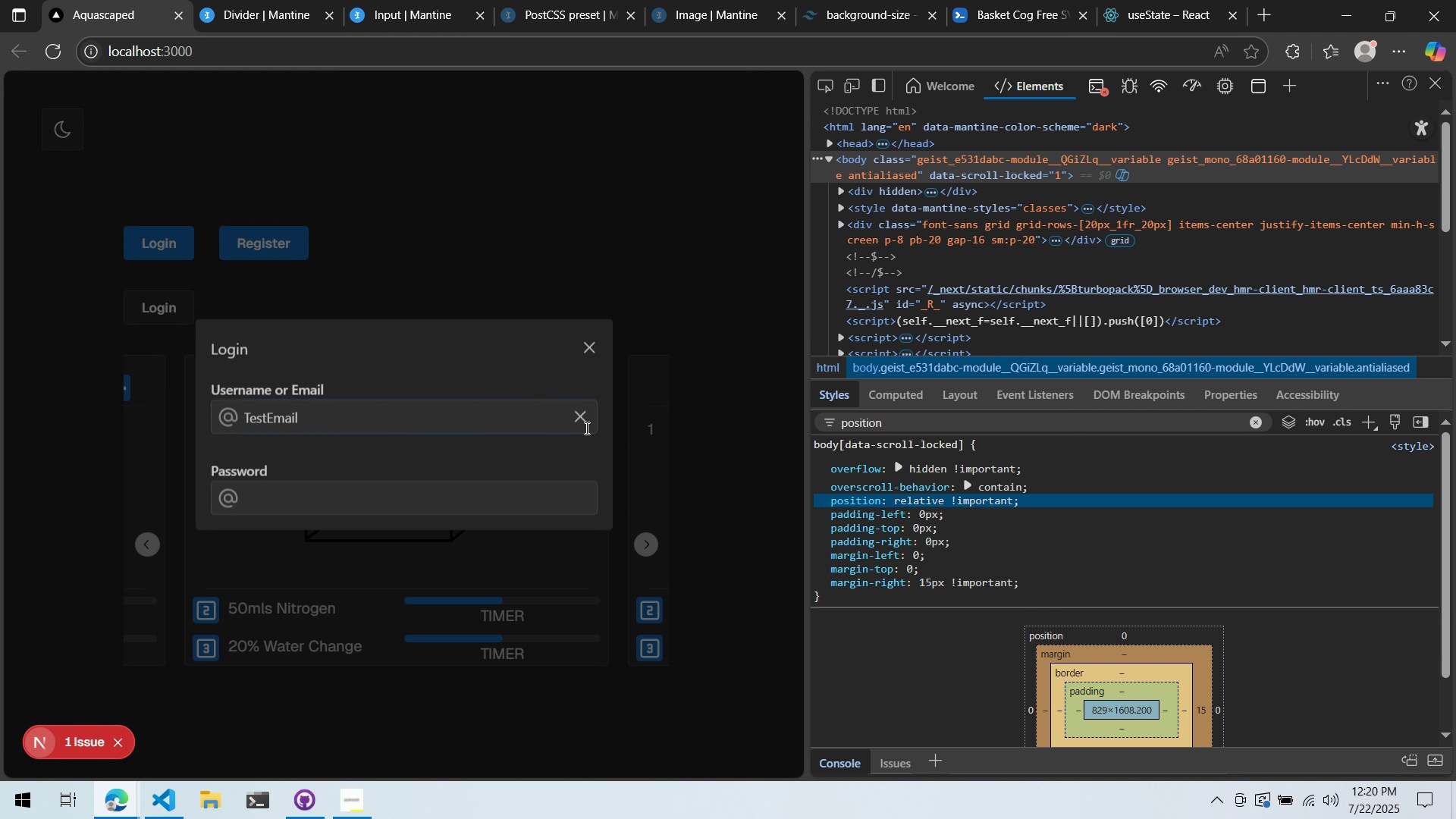 
left_click([585, 422])
 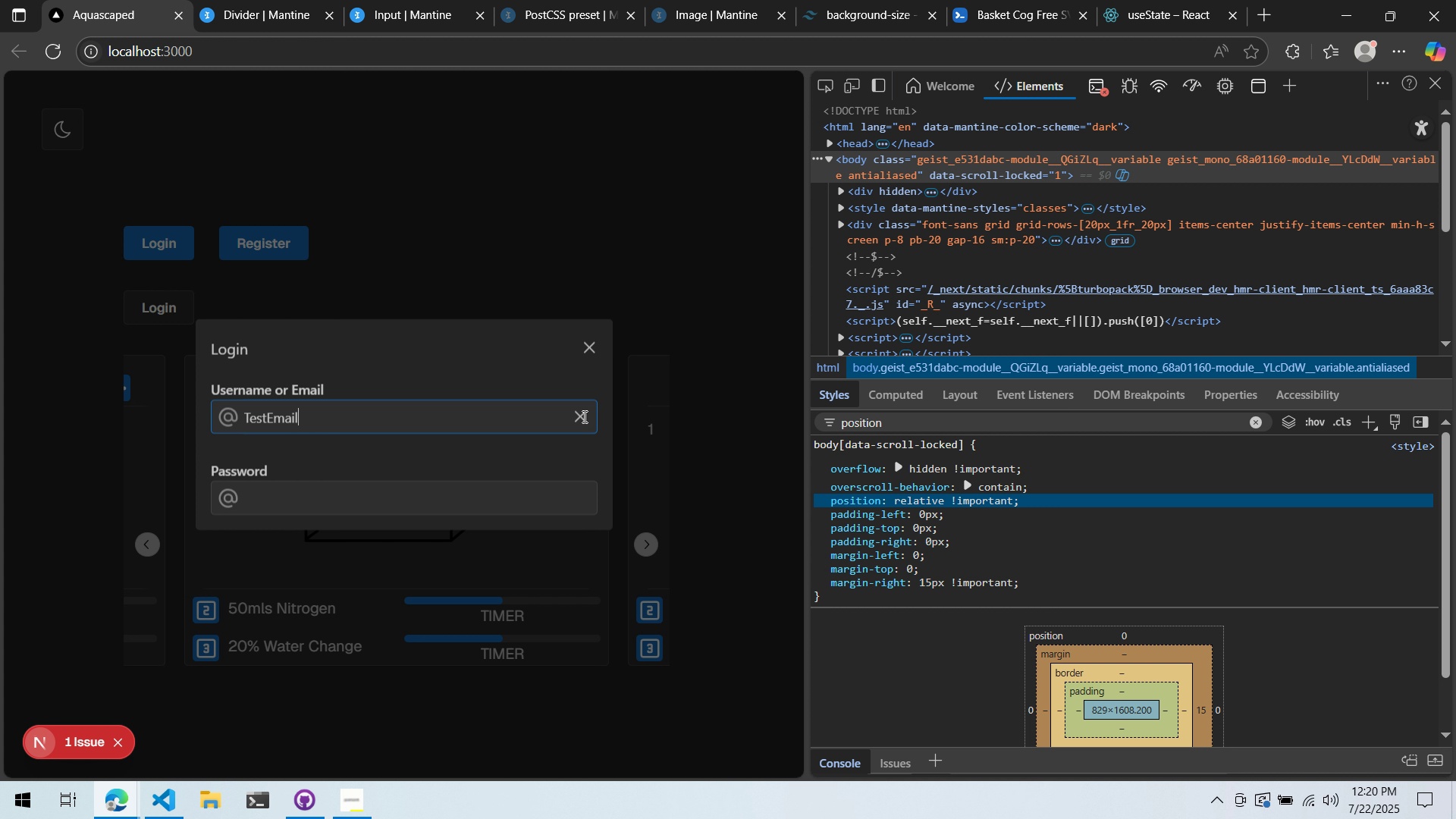 
key(Alt+AltLeft)
 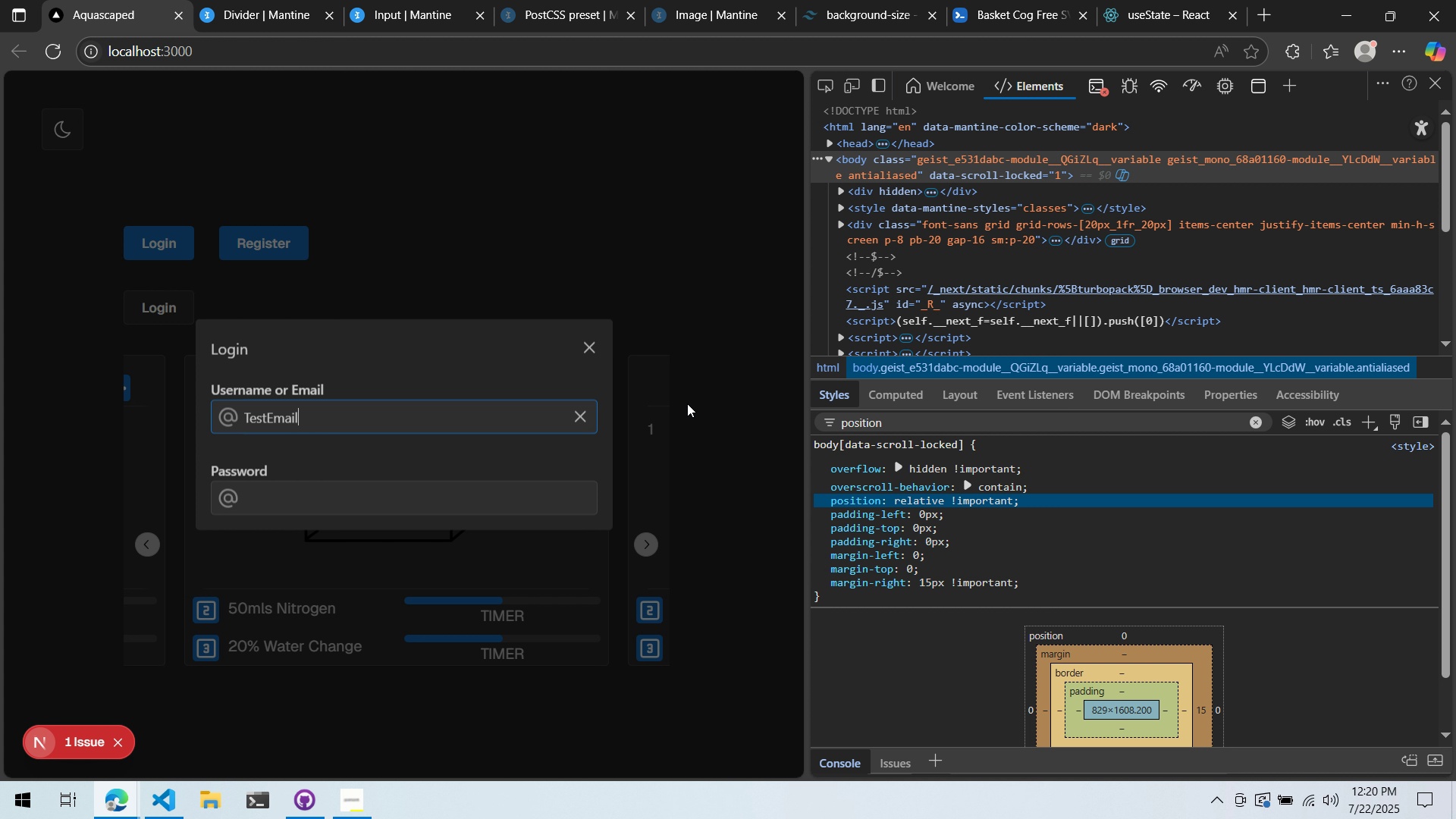 
key(Alt+Tab)
 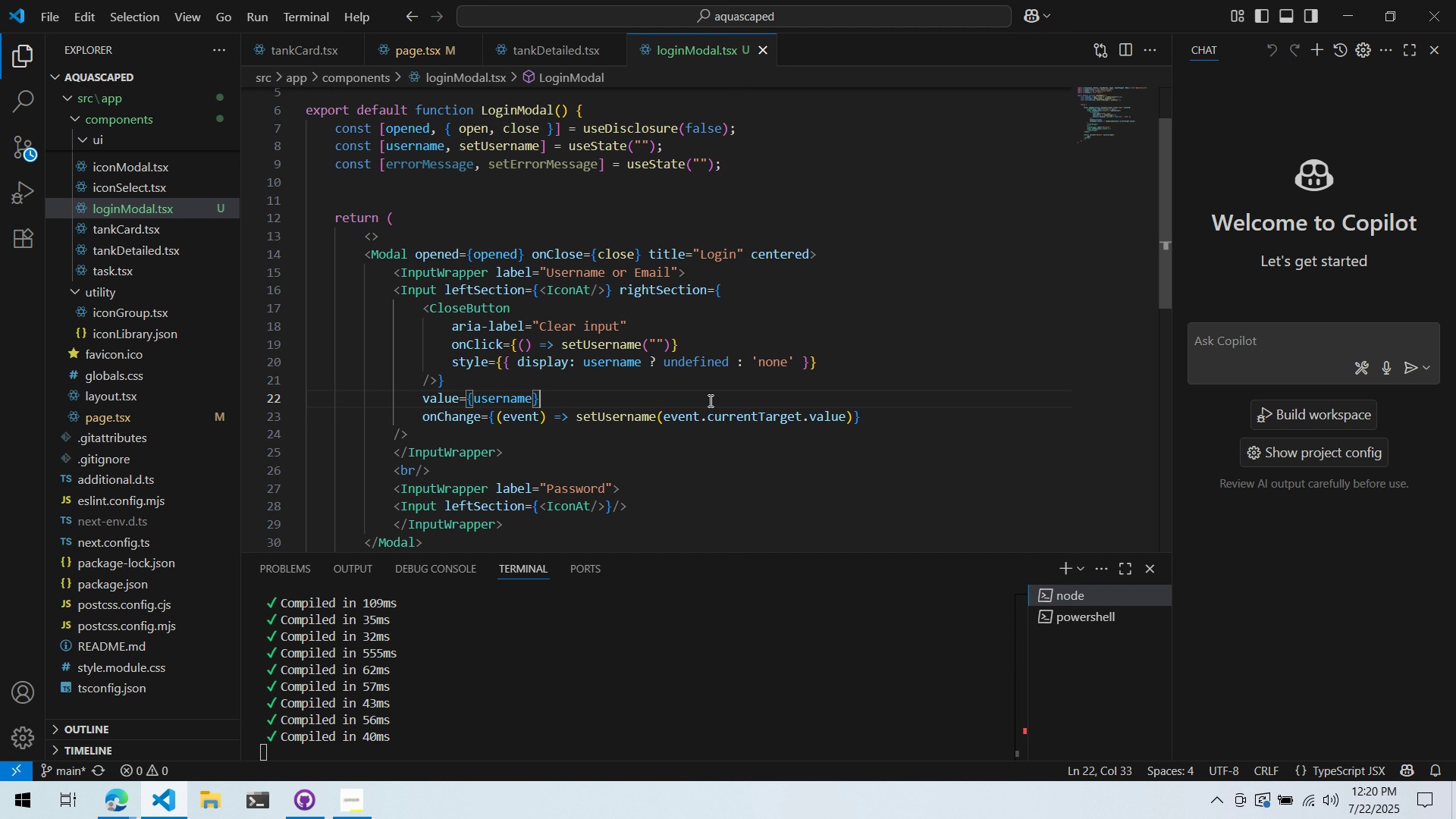 
key(Alt+Tab)
 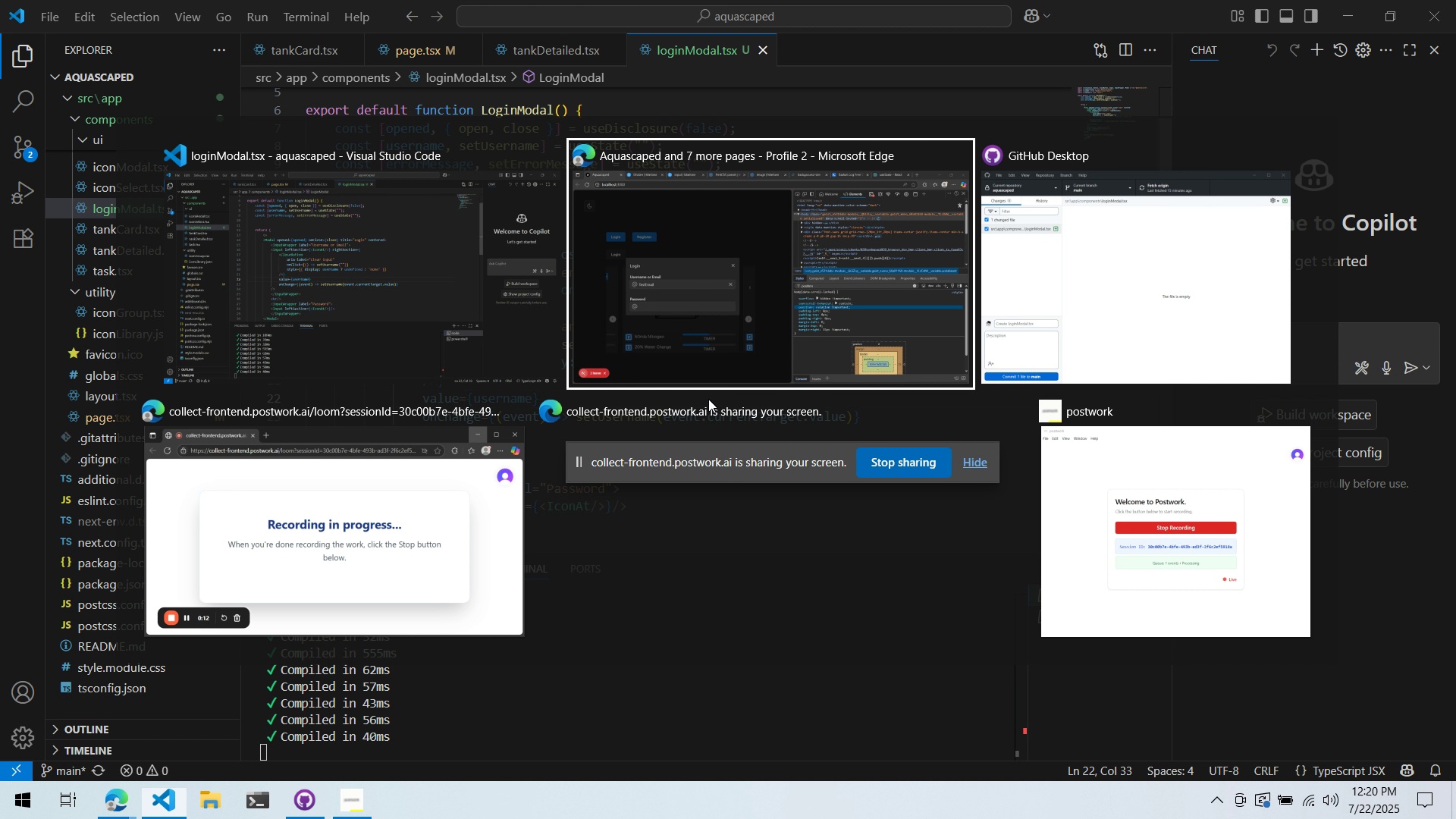 
key(Alt+Tab)
 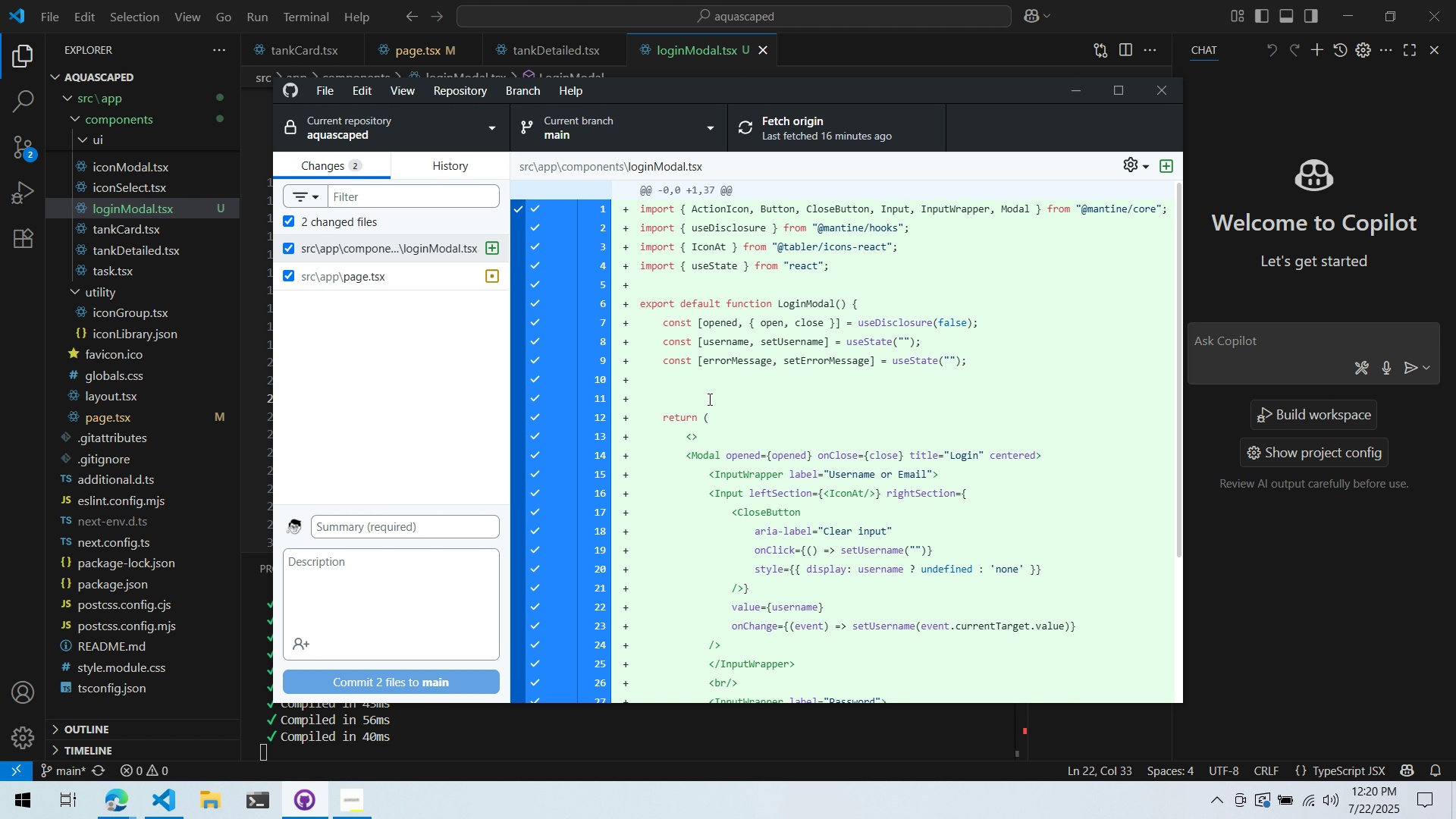 
key(Alt+AltLeft)
 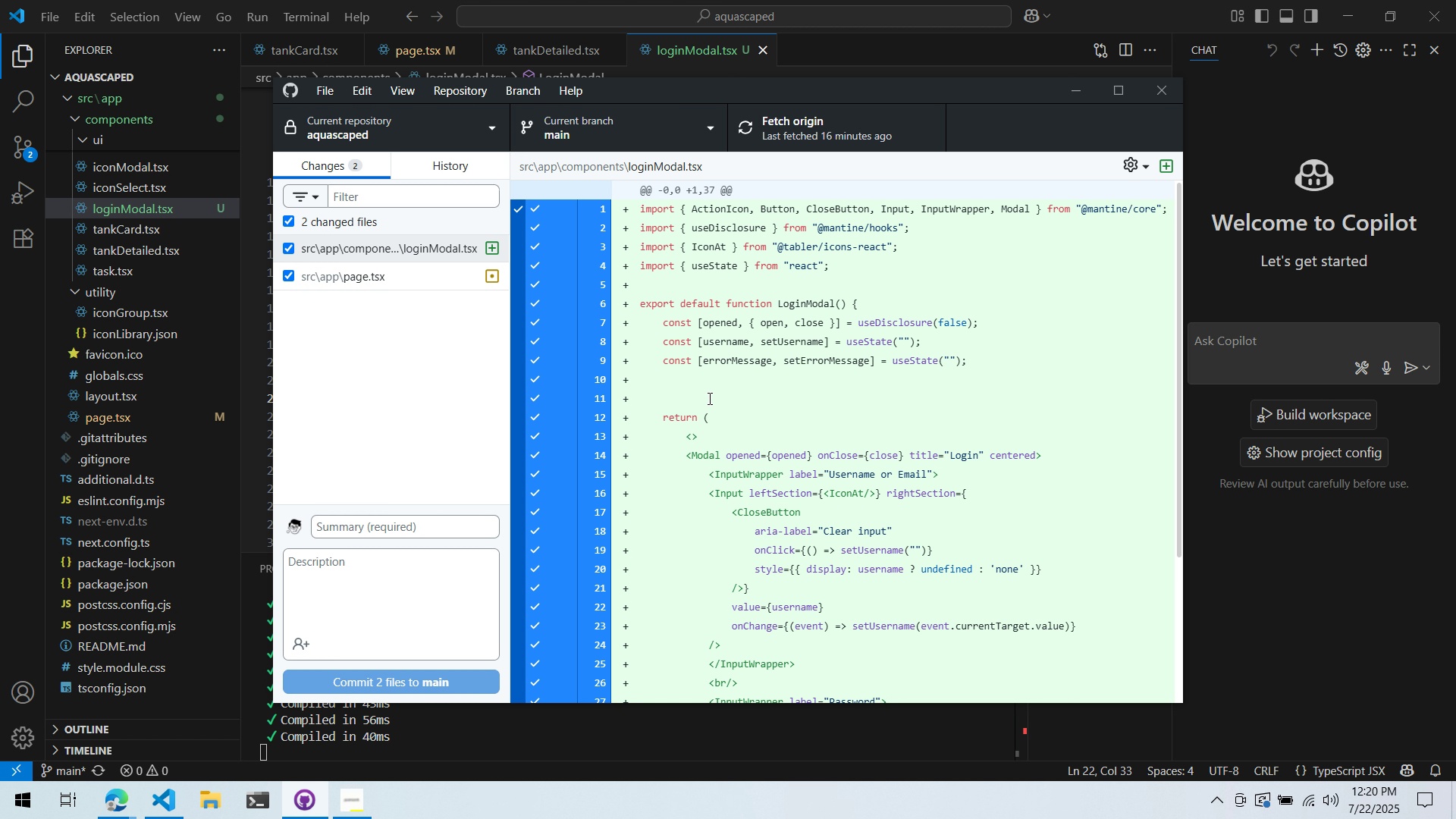 
key(Alt+Tab)
 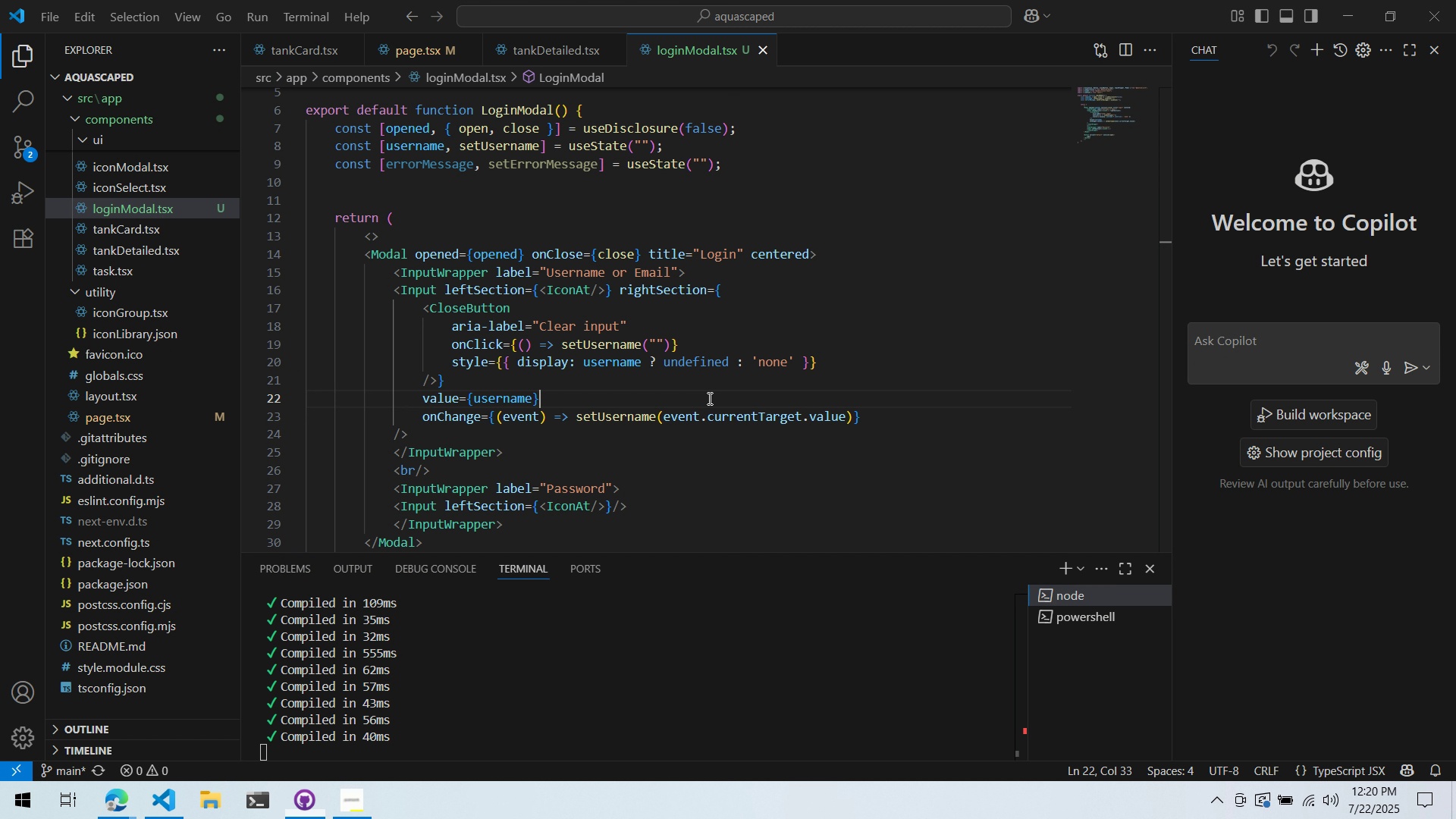 
key(Alt+Tab)
 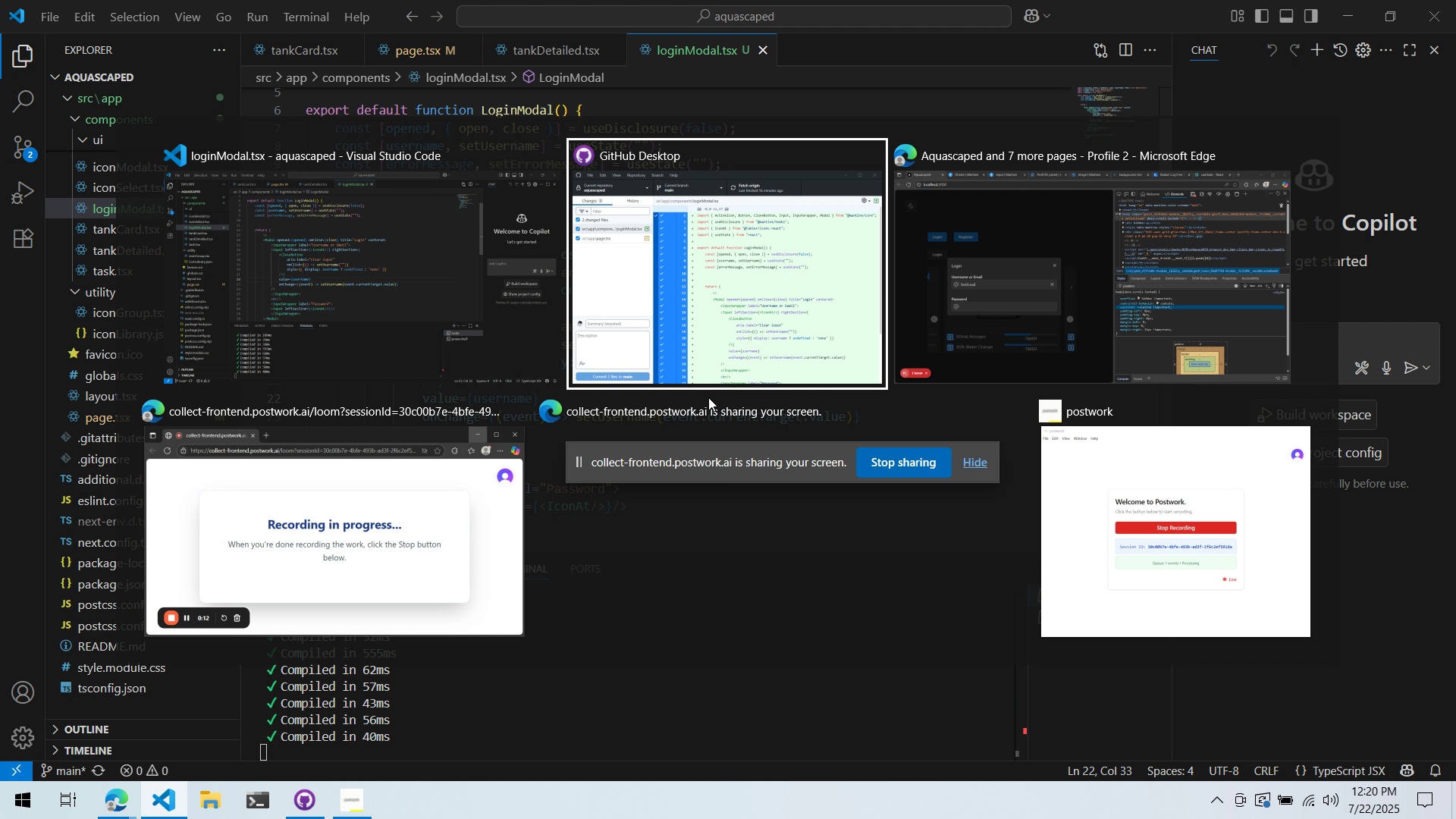 
key(Alt+Tab)
 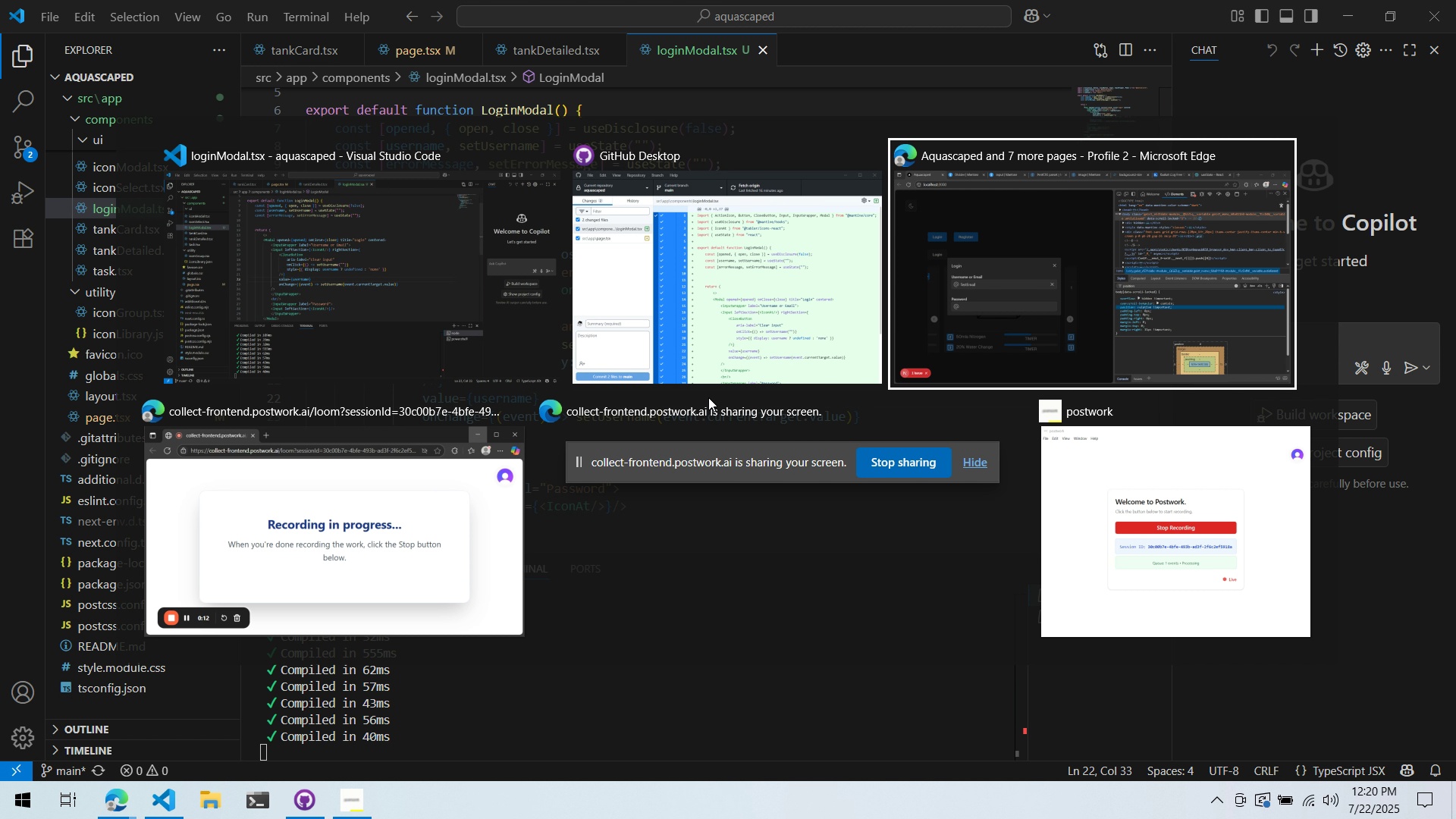 
key(Alt+Tab)
 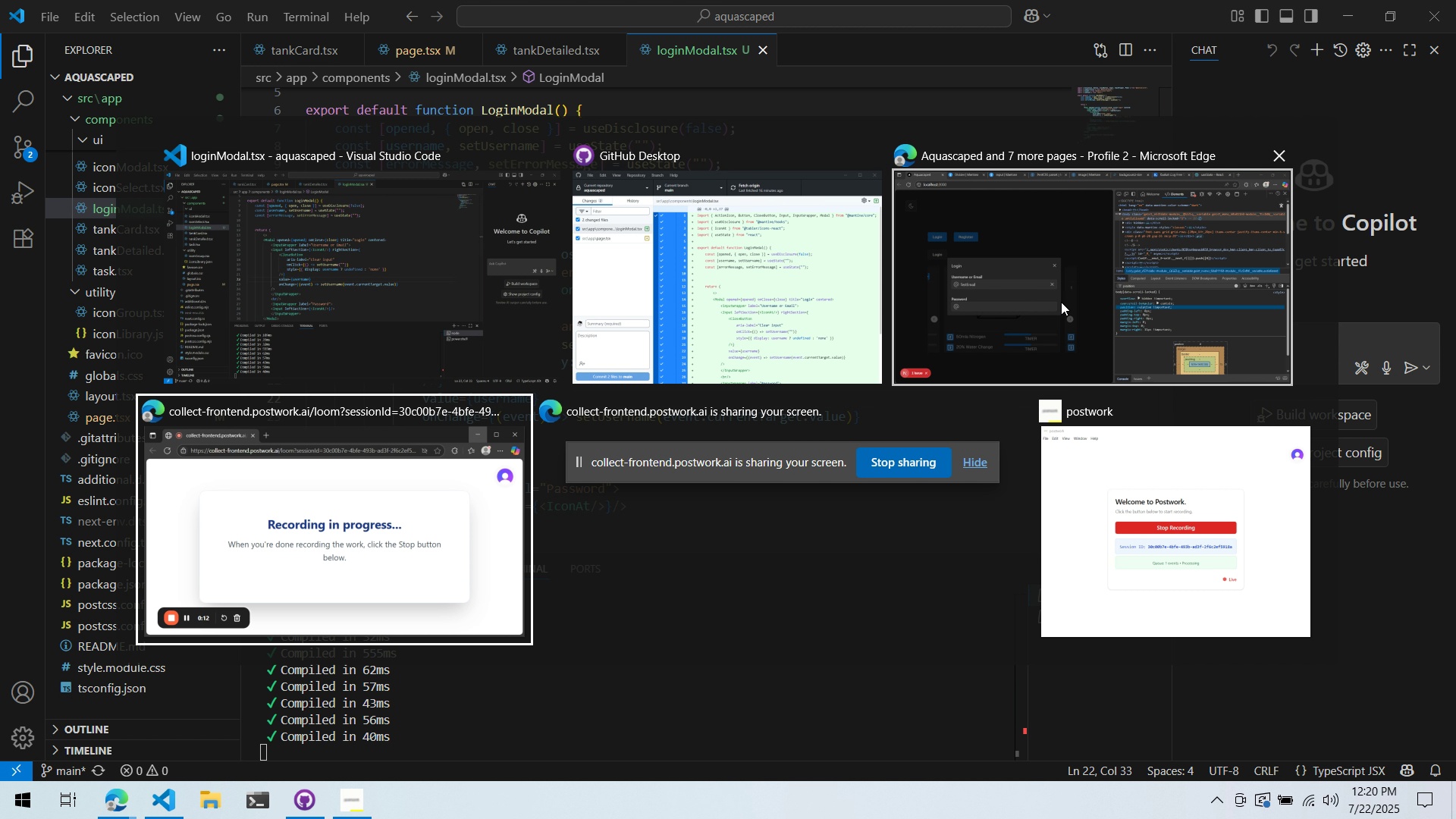 
left_click([1081, 287])
 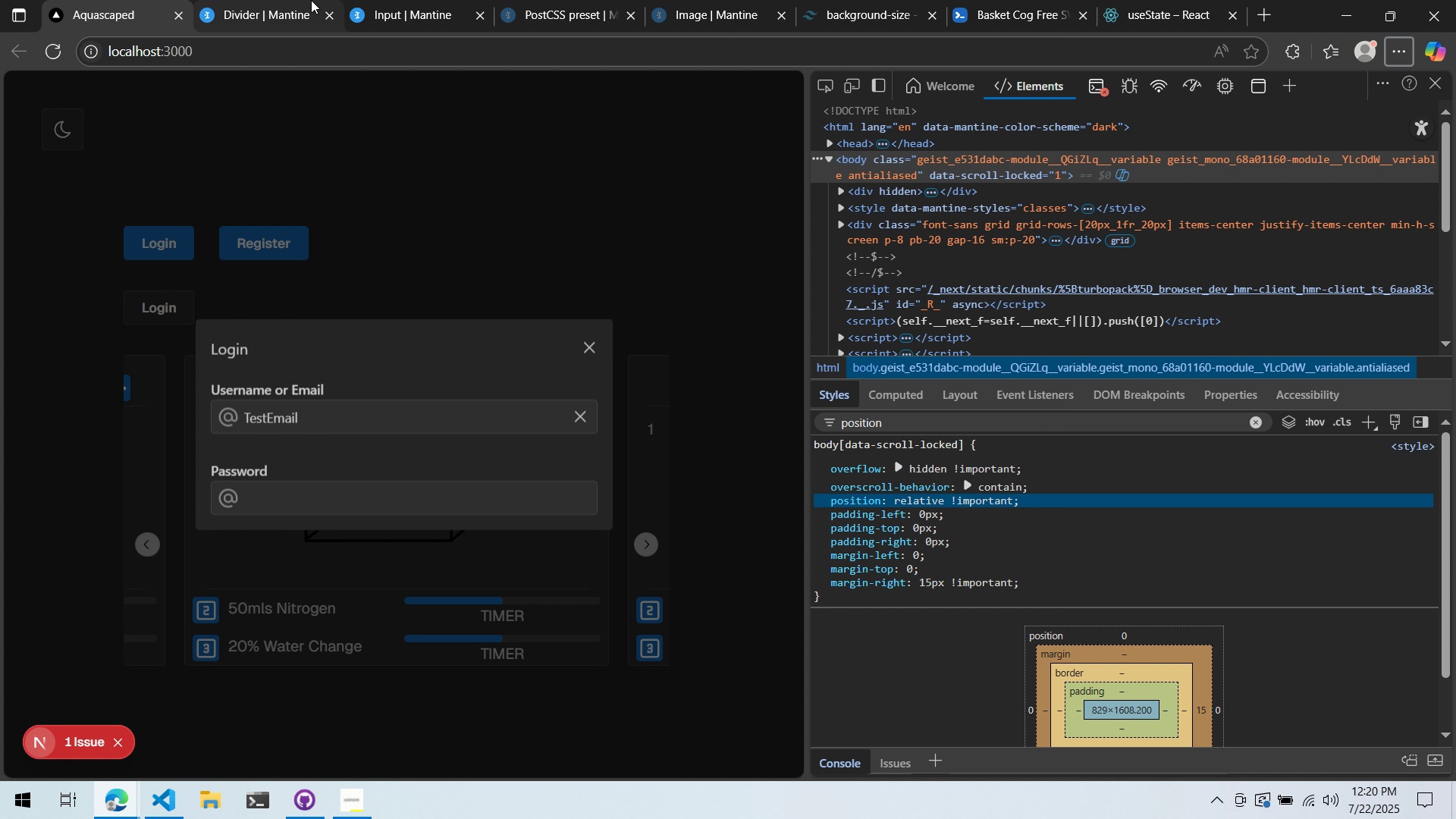 
double_click([393, 0])
 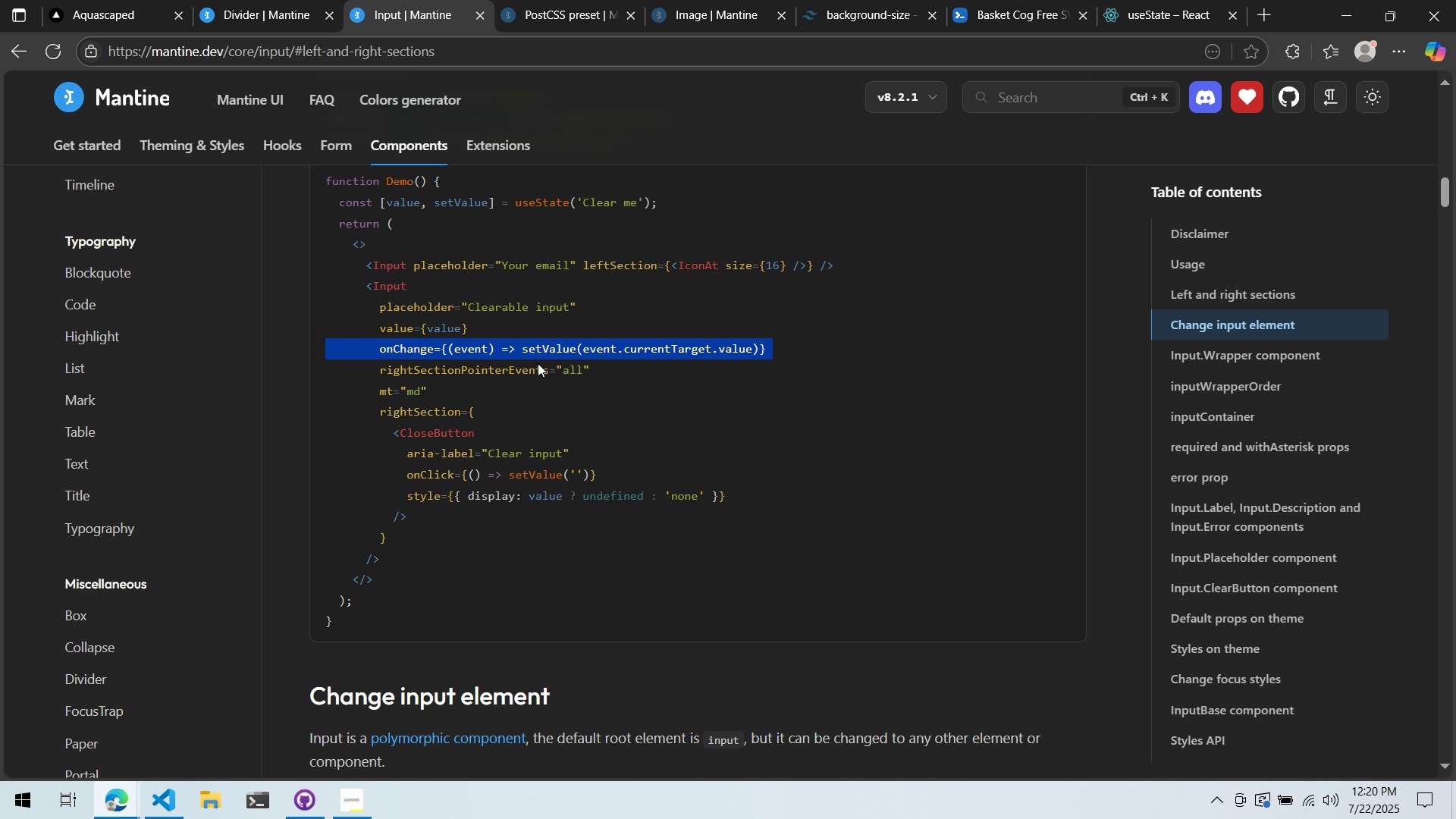 
left_click_drag(start_coordinate=[626, 369], to_coordinate=[378, 367])
 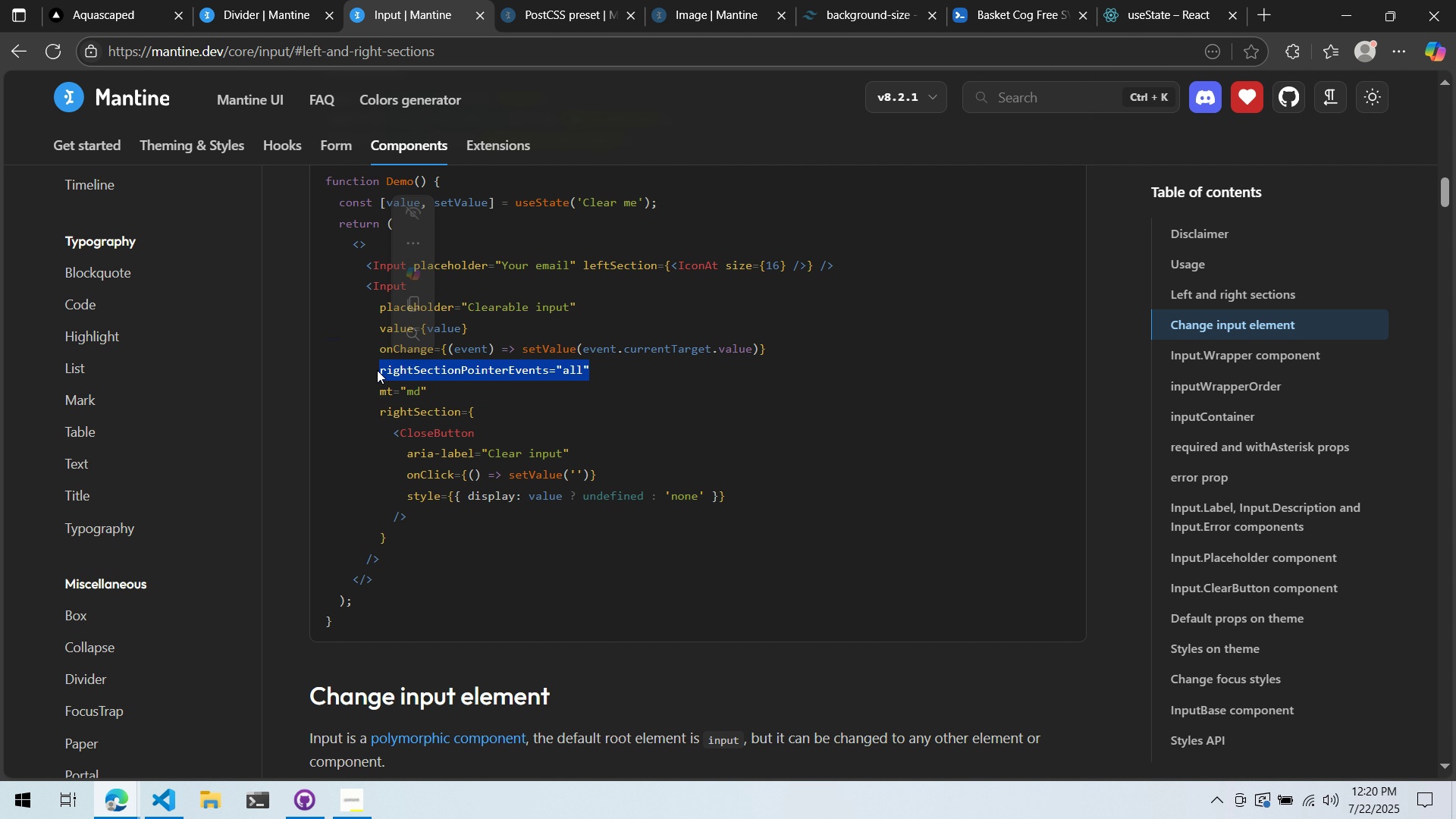 
key(Control+ControlLeft)
 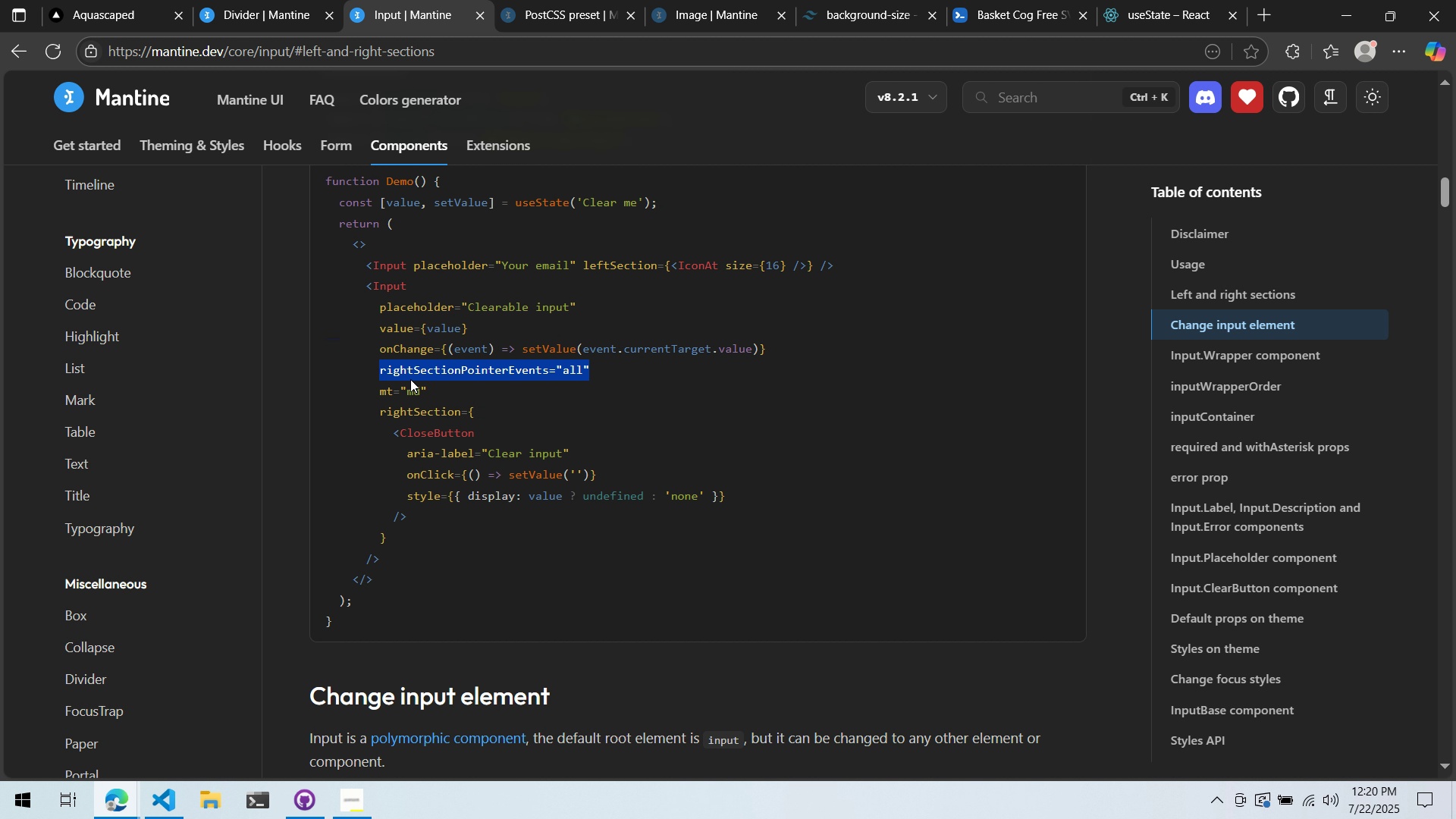 
key(Control+C)
 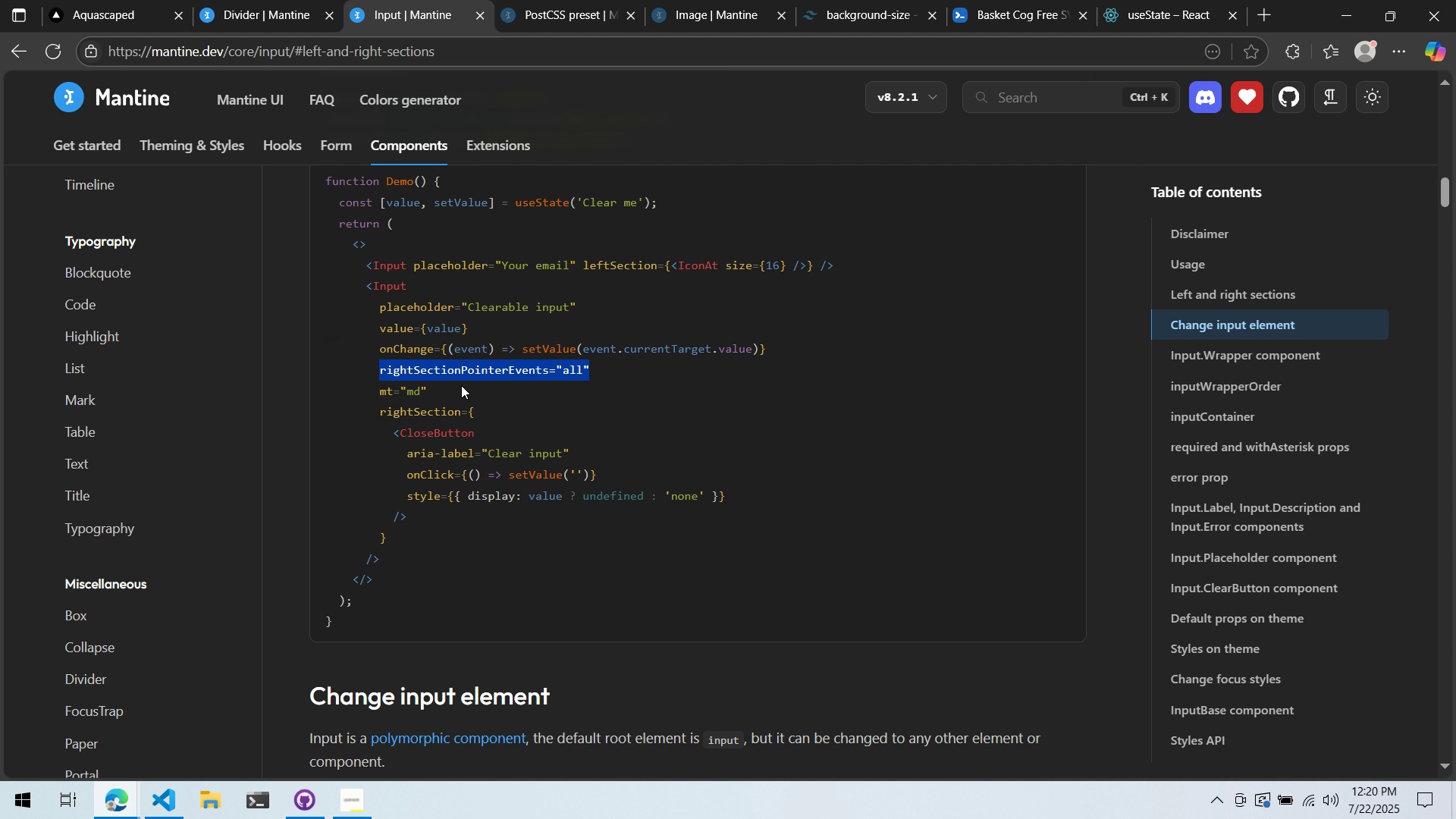 
key(Alt+AltLeft)
 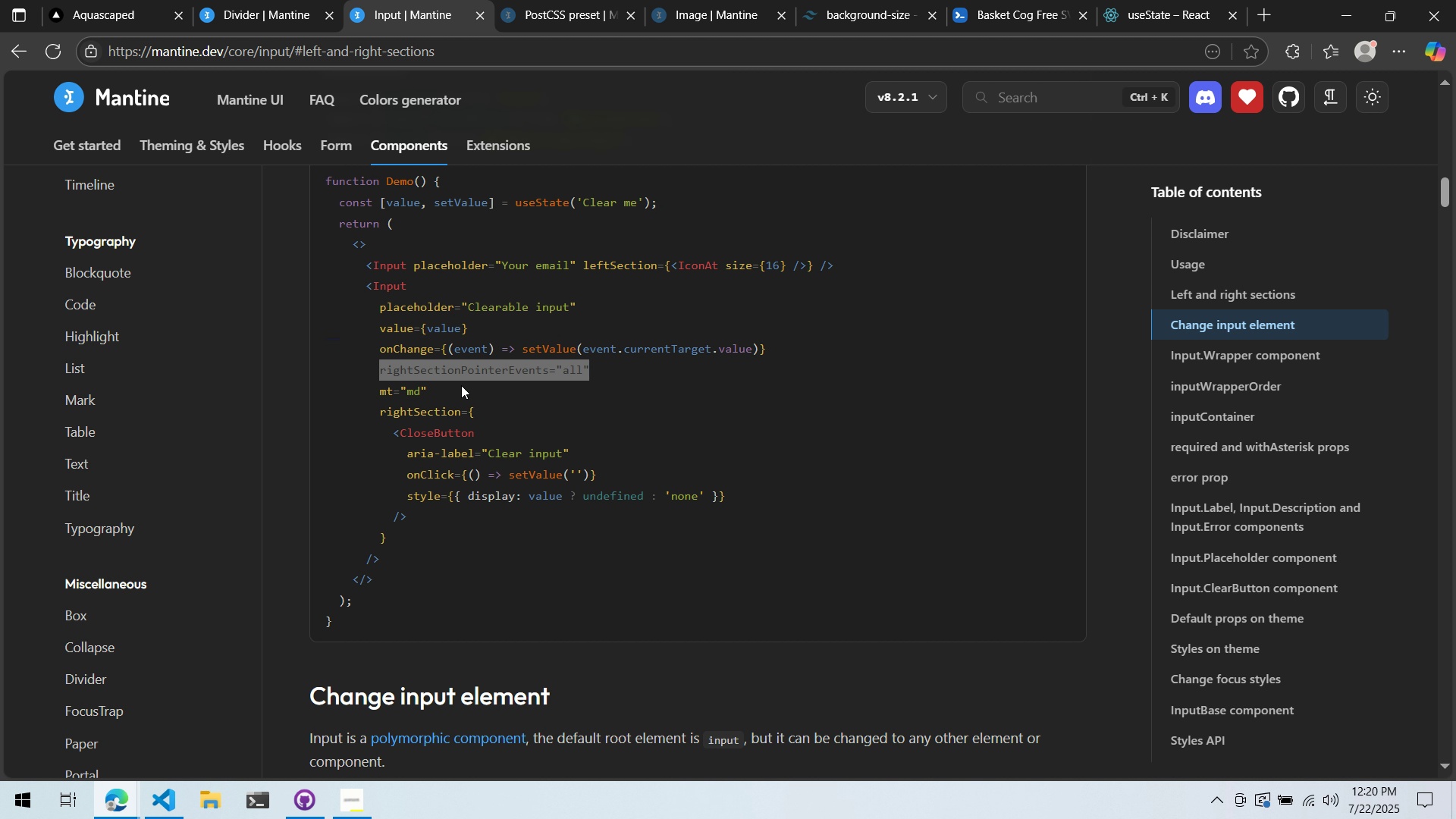 
key(Alt+Tab)
 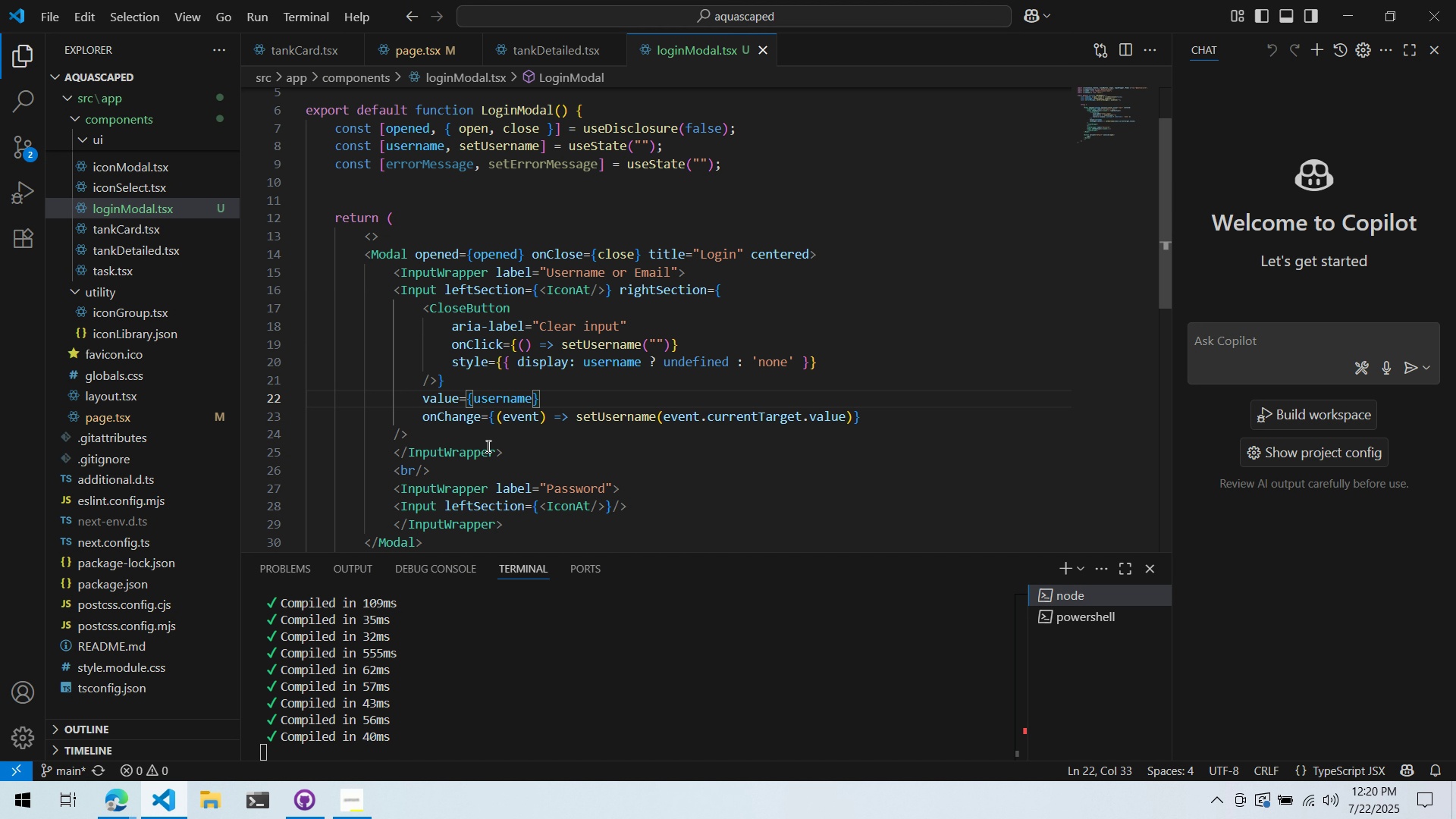 
key(Alt+AltLeft)
 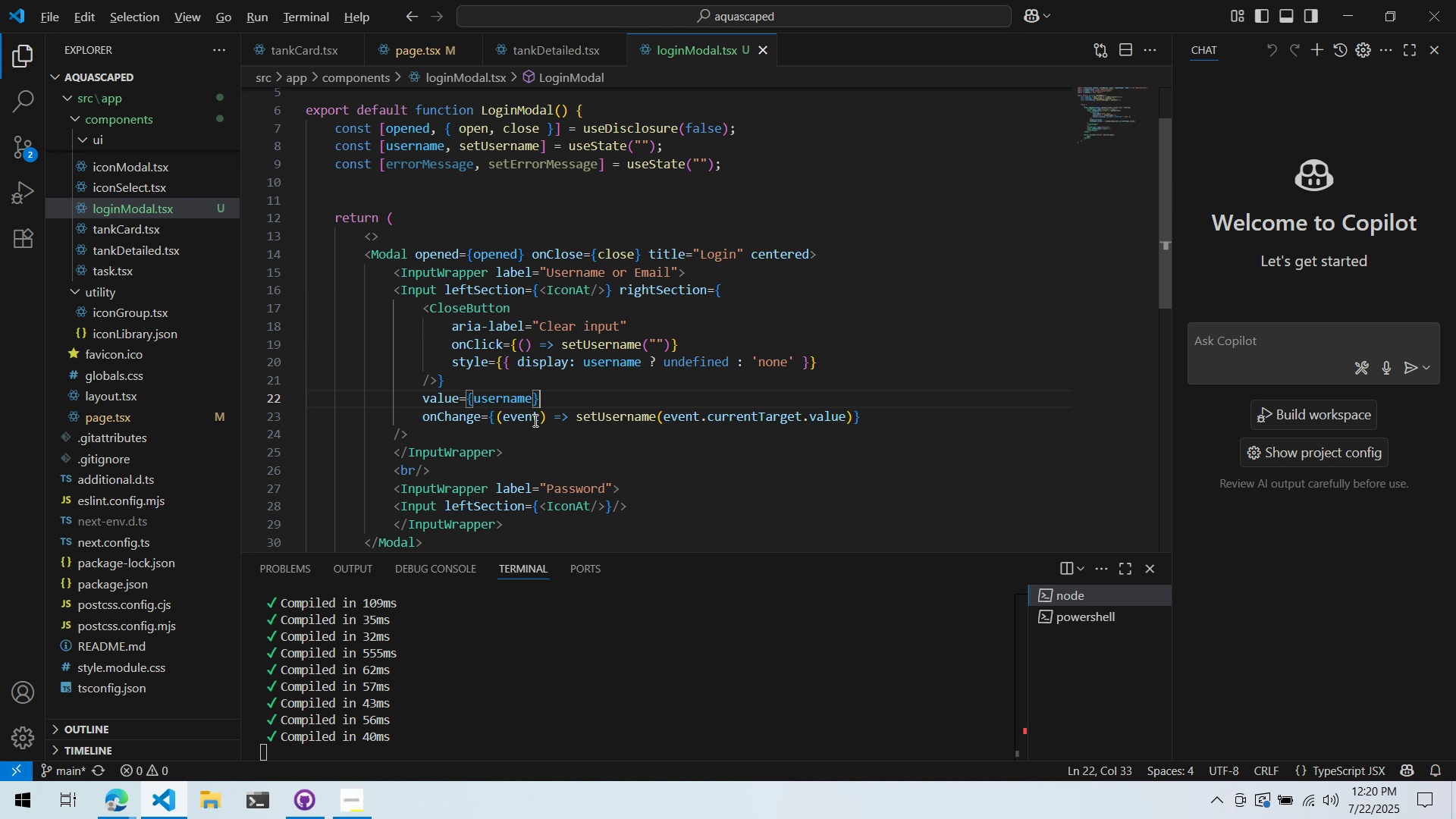 
key(Alt+Tab)
 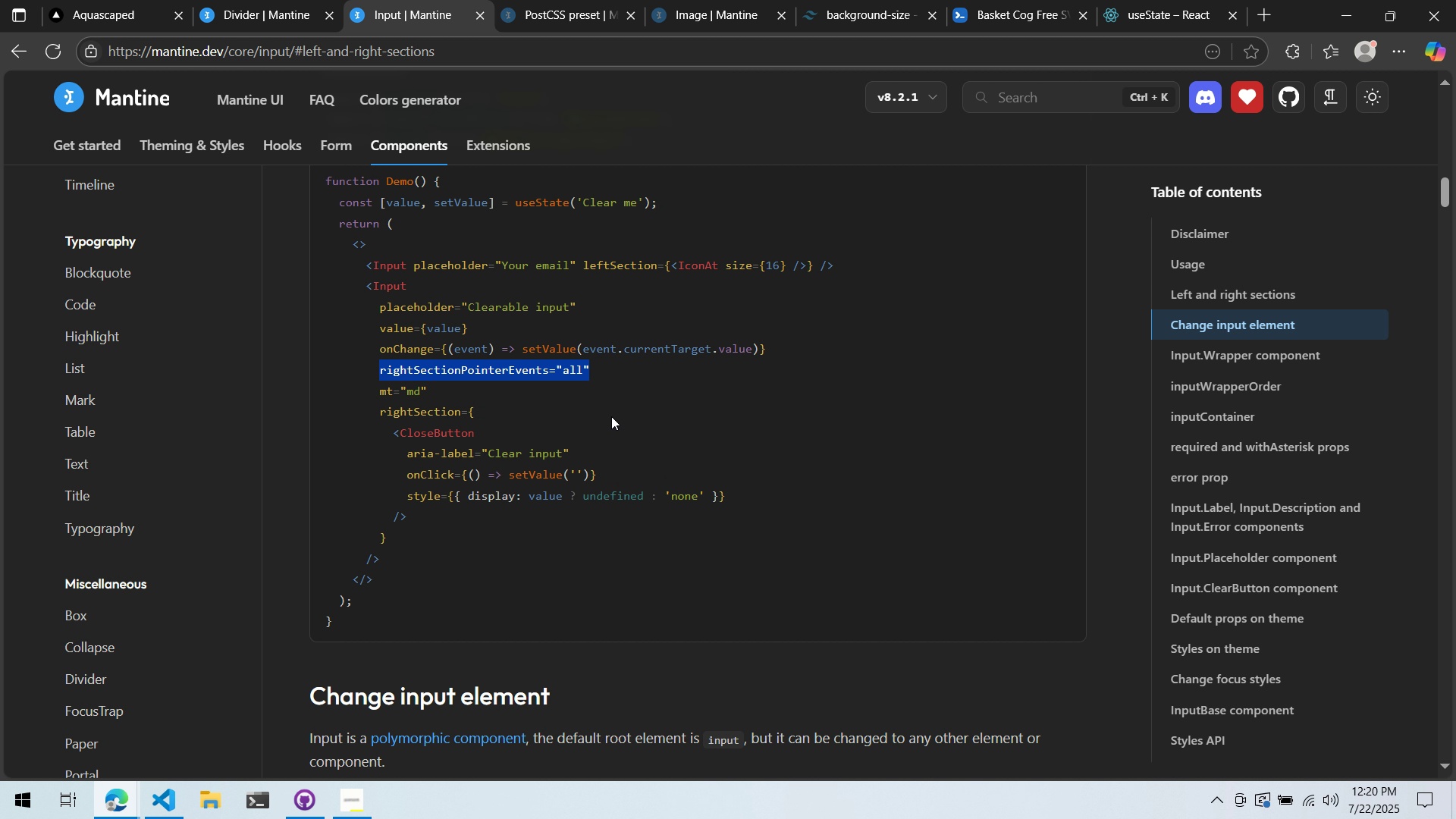 
key(Alt+AltLeft)
 